 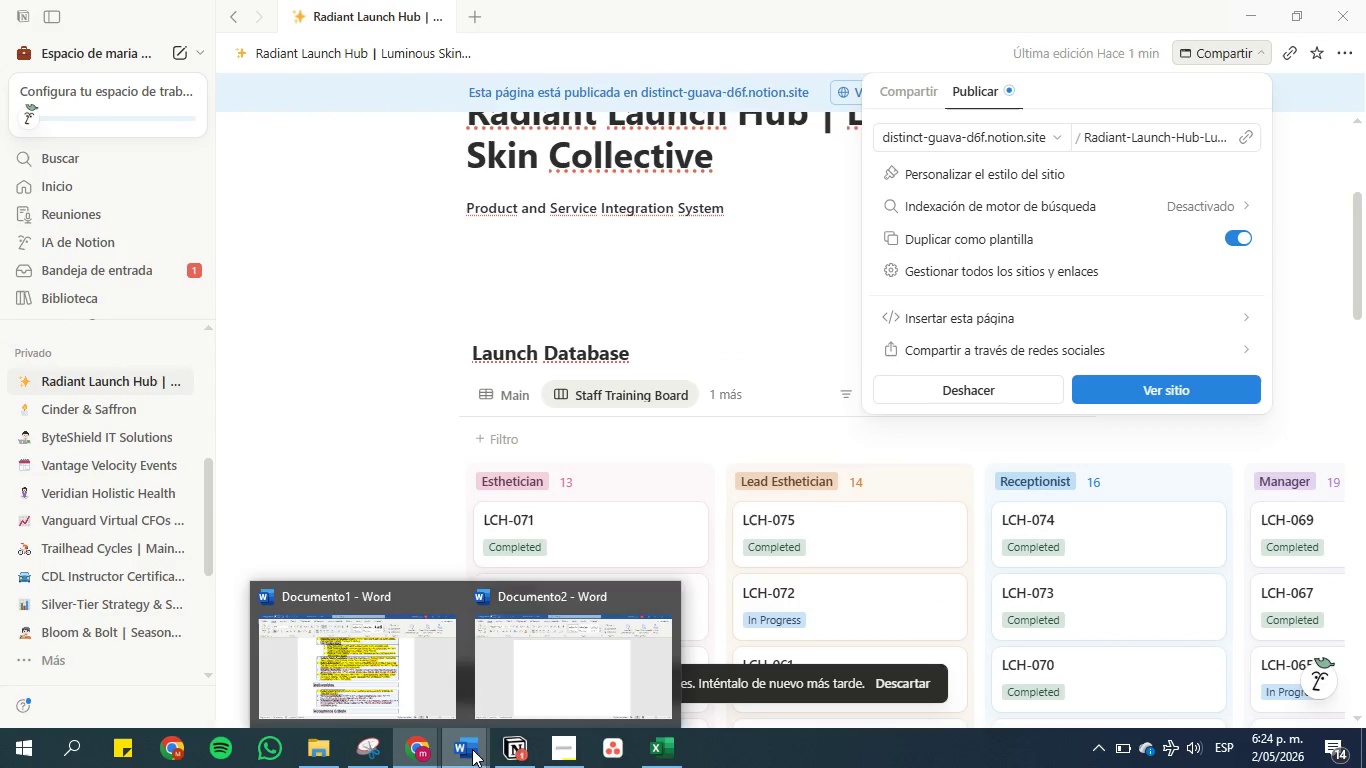 
left_click([360, 652])
 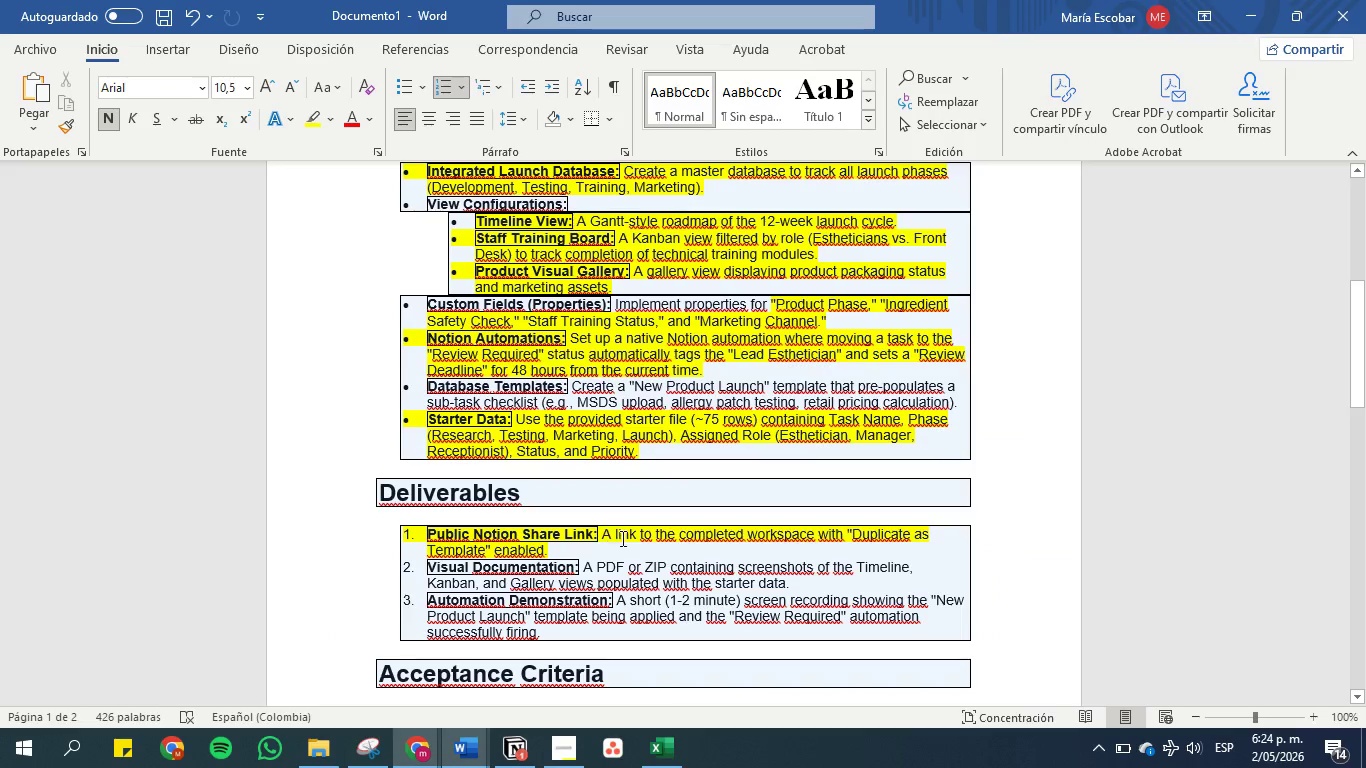 
scroll: coordinate [629, 547], scroll_direction: down, amount: 1.0
 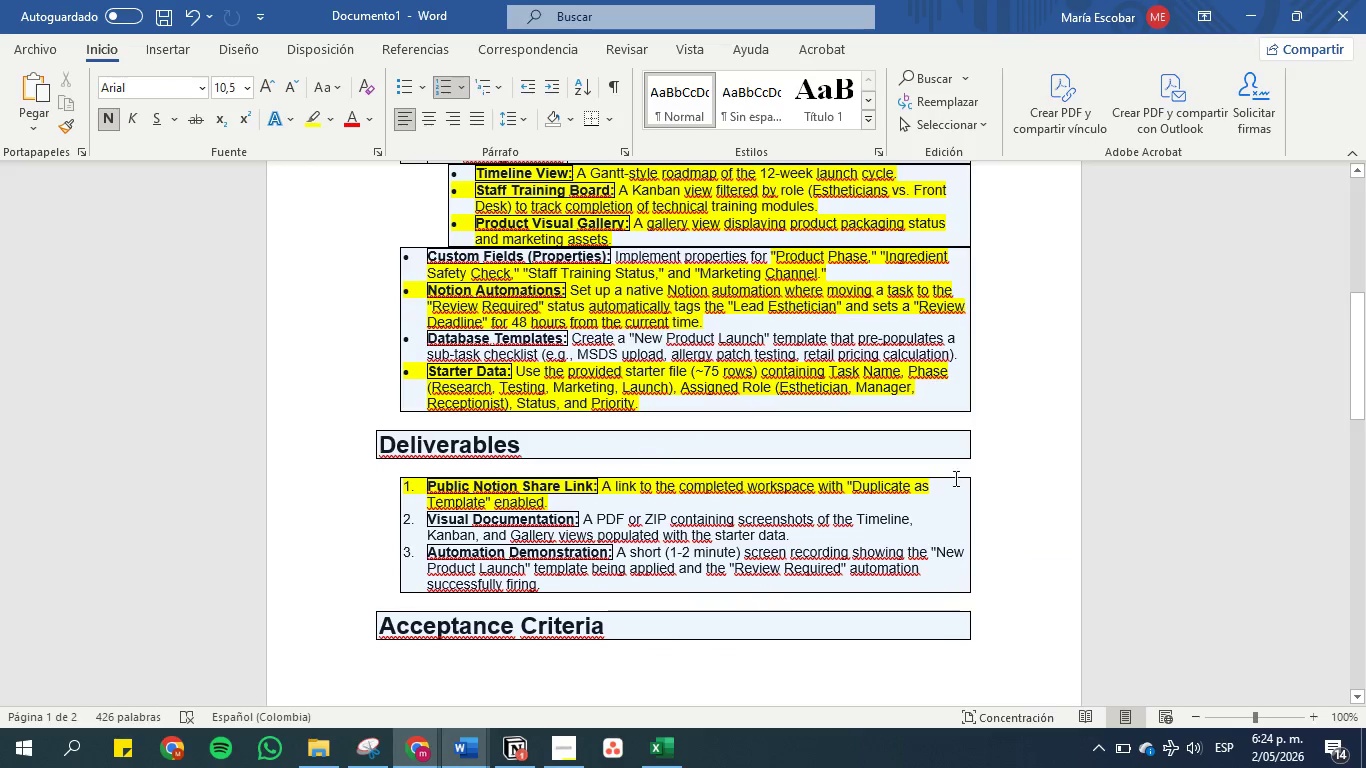 
left_click([1250, 7])
 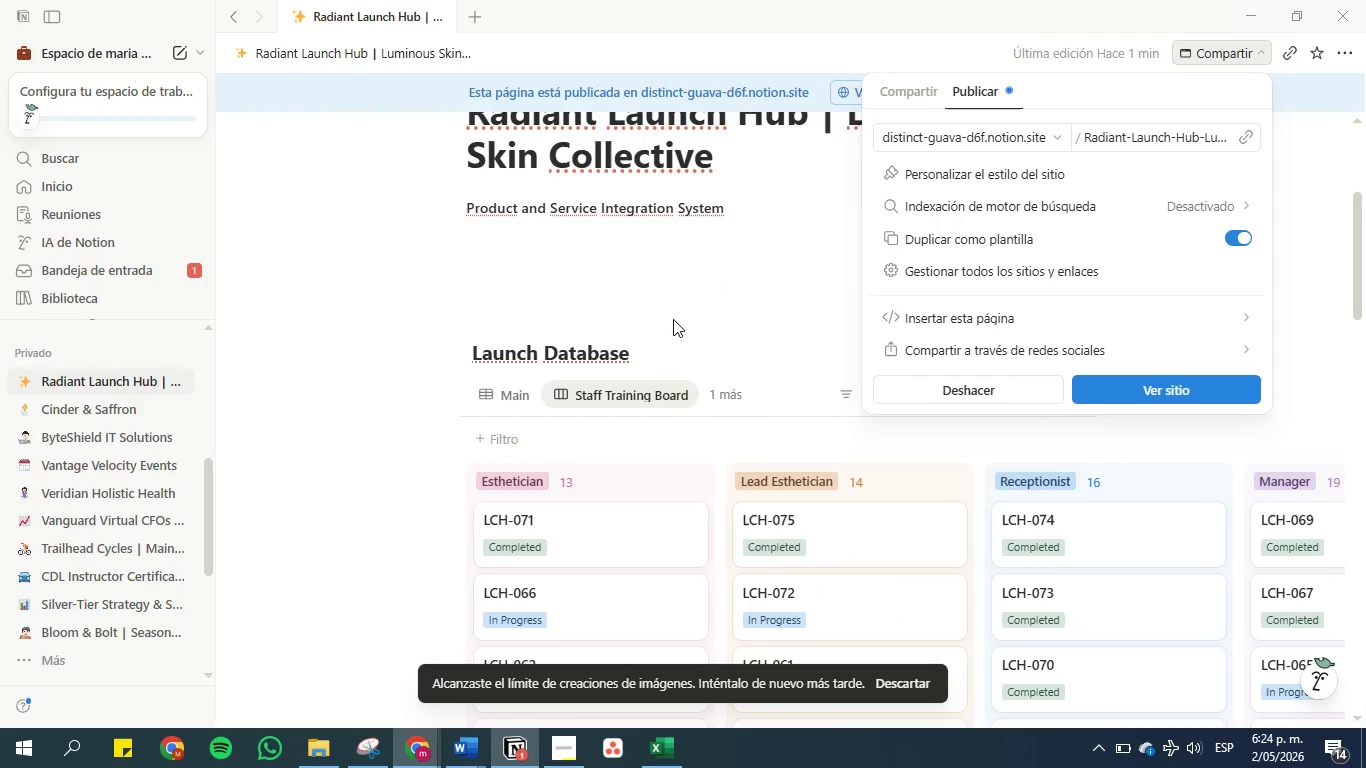 
left_click([723, 340])
 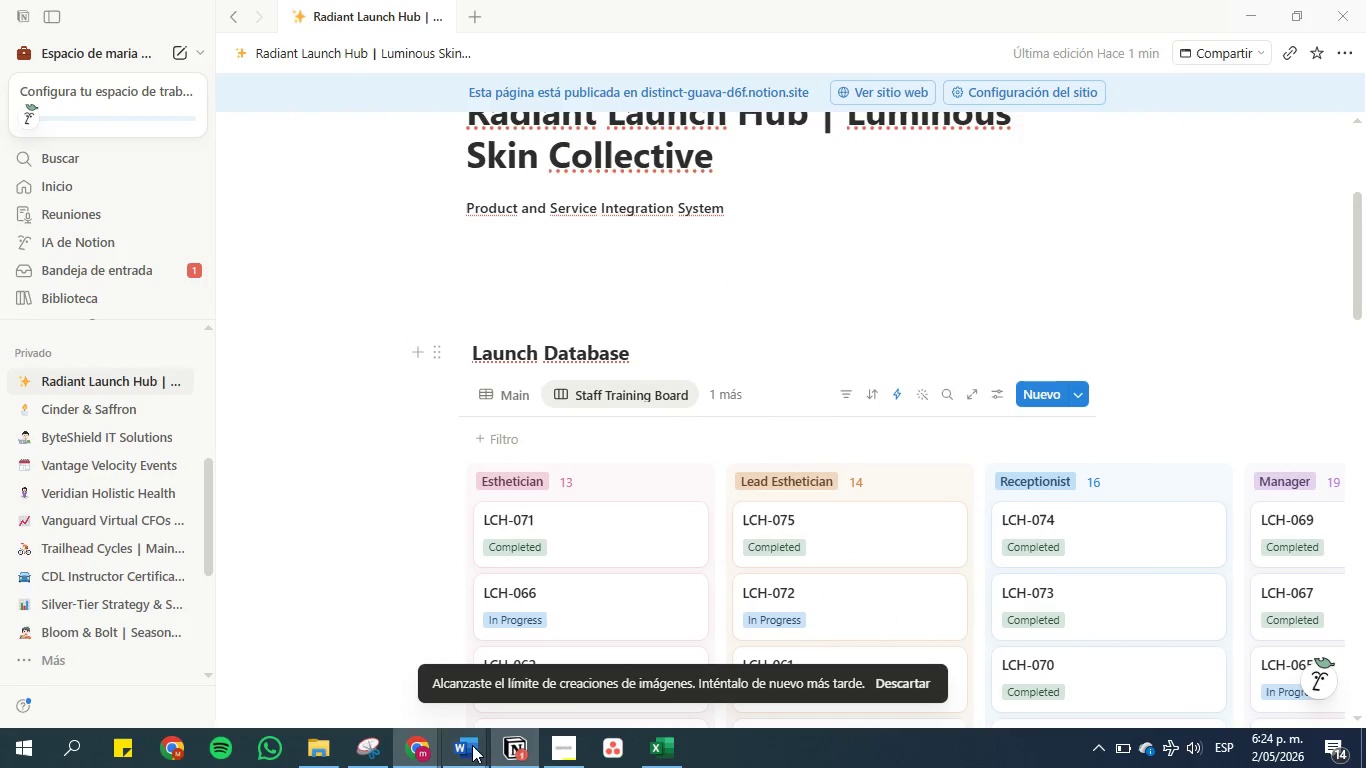 
left_click([432, 740])
 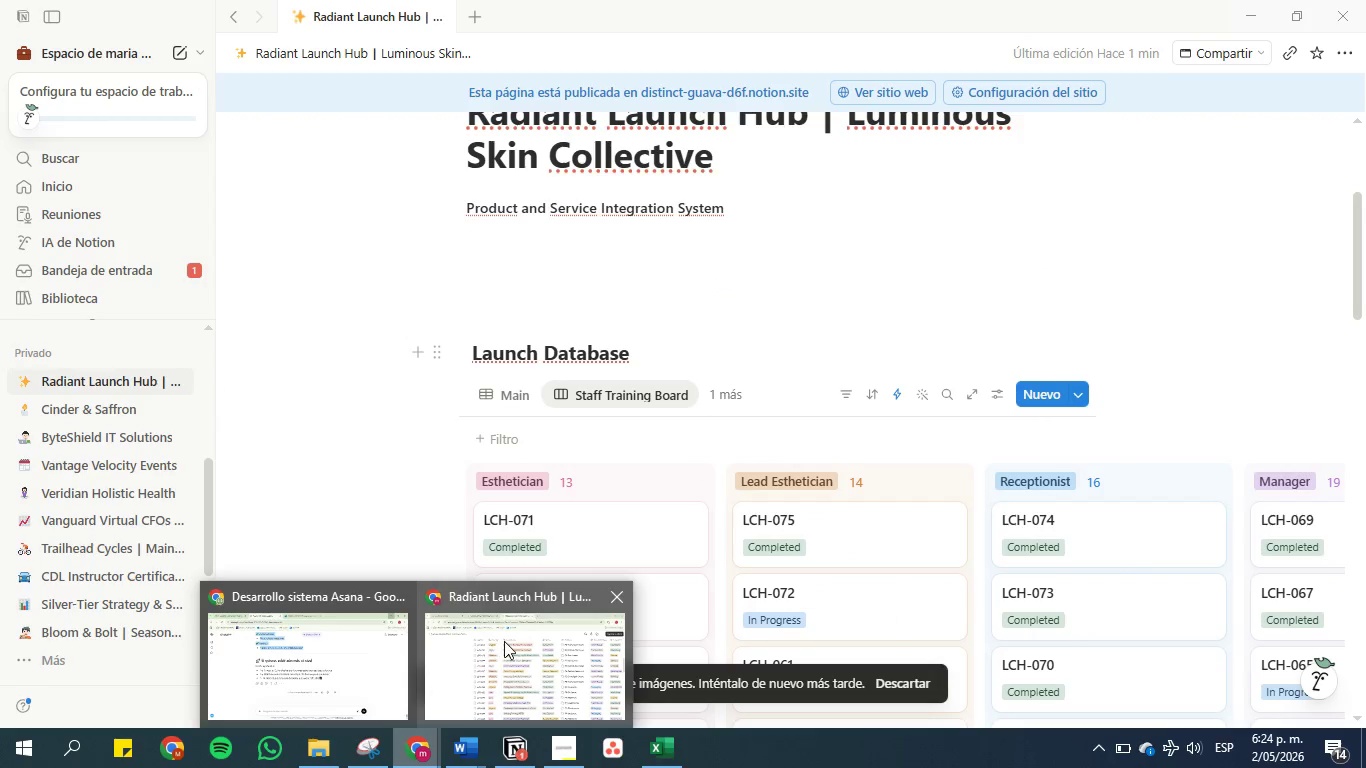 
left_click([504, 641])
 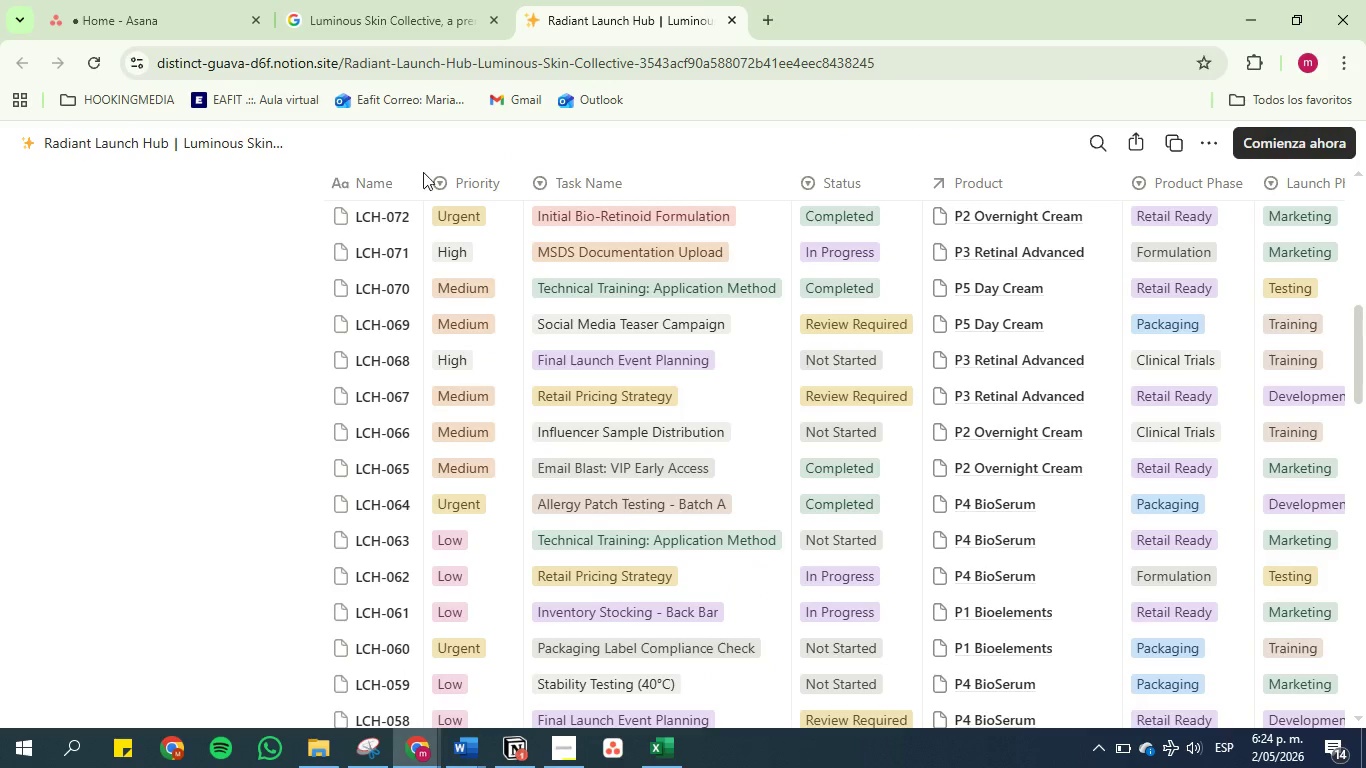 
scroll: coordinate [509, 375], scroll_direction: up, amount: 5.0
 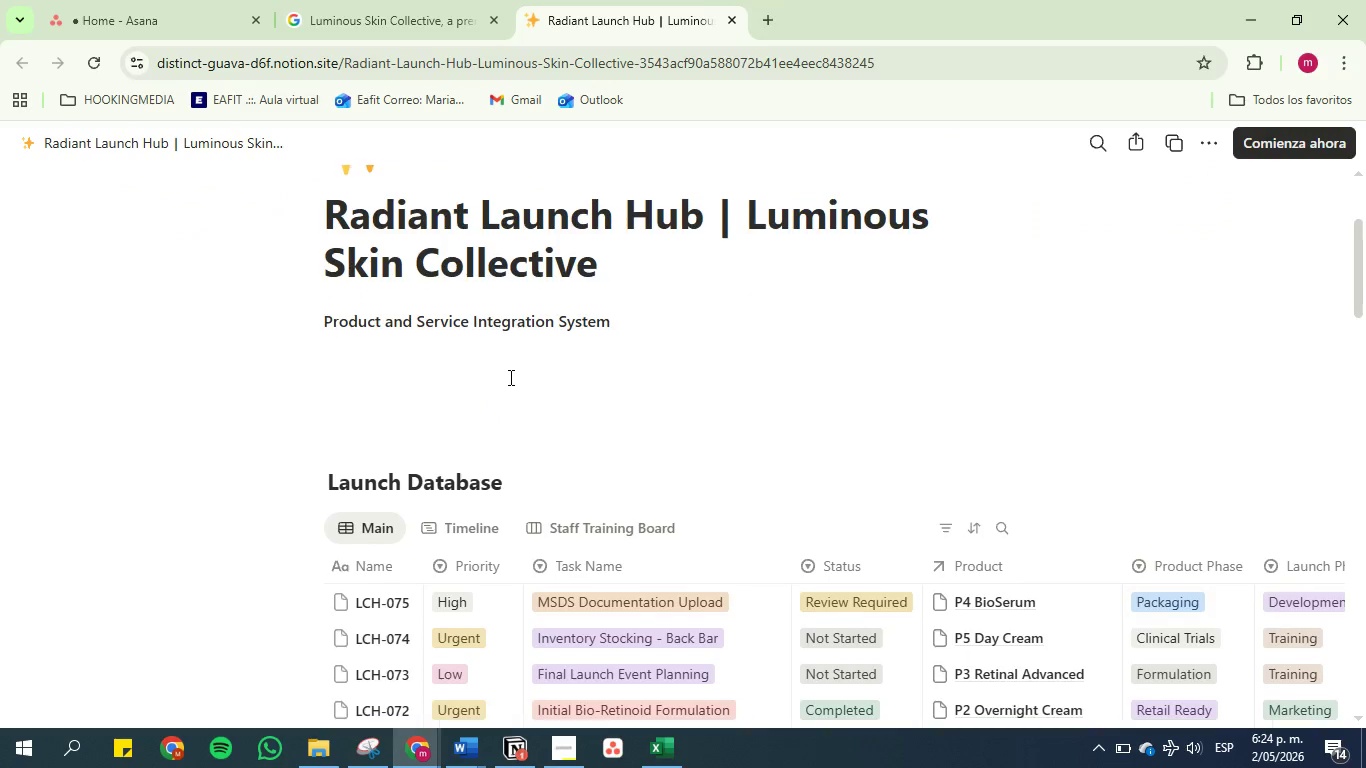 
scroll: coordinate [509, 375], scroll_direction: down, amount: 1.0
 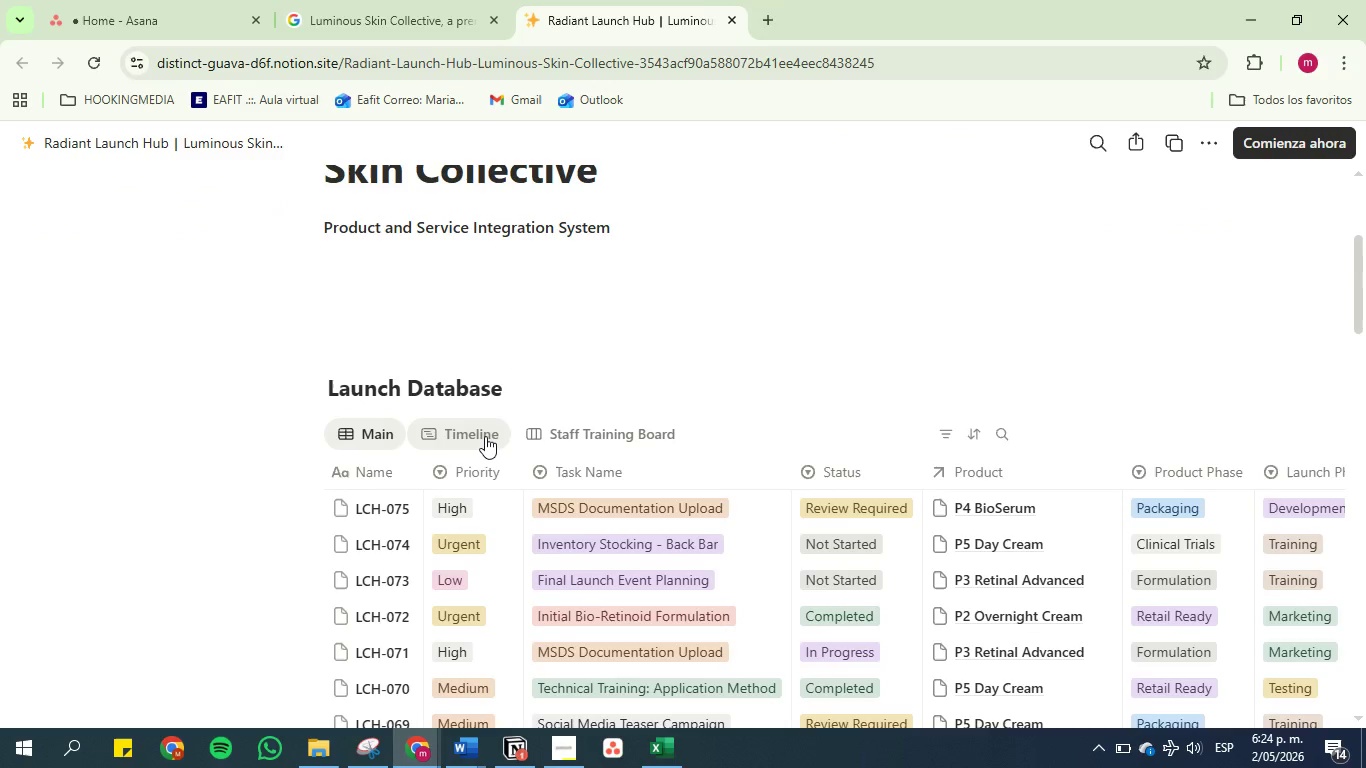 
left_click([485, 436])
 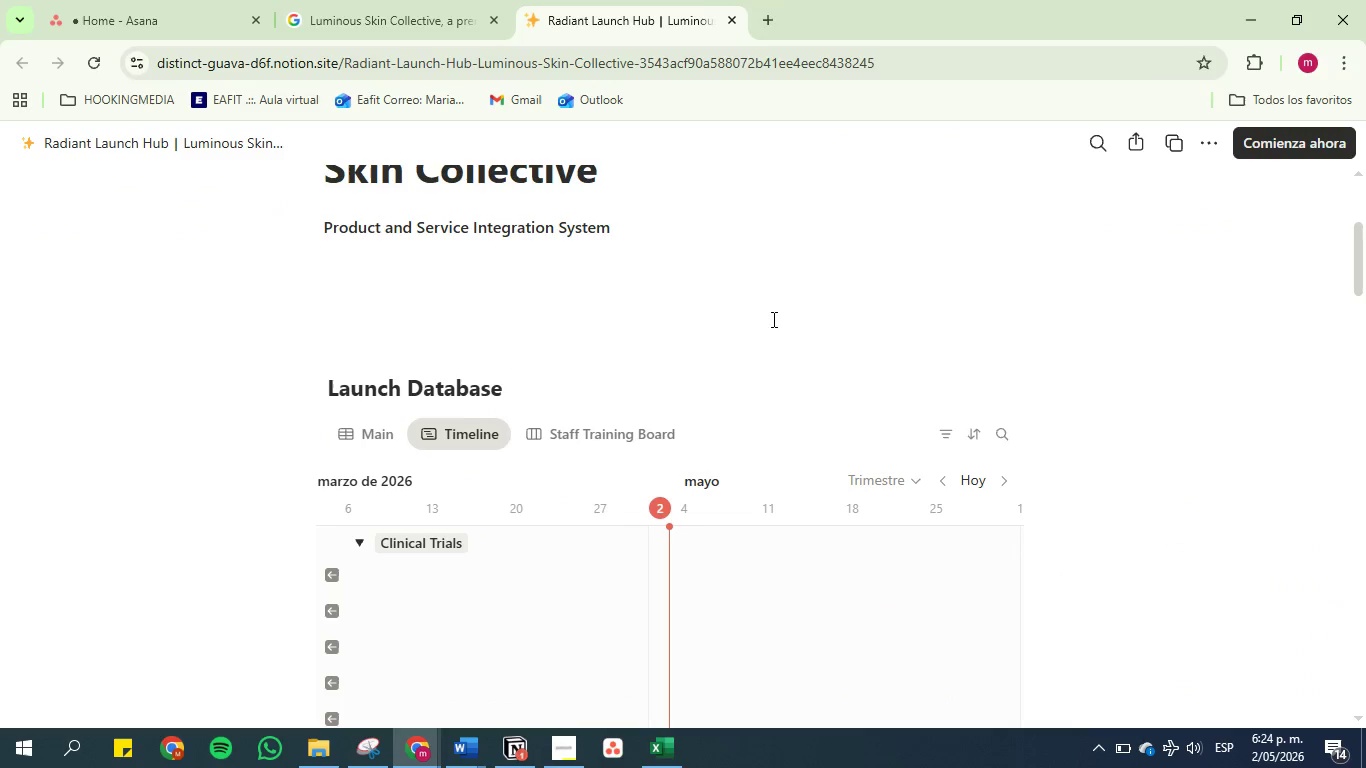 
scroll: coordinate [778, 363], scroll_direction: down, amount: 3.0
 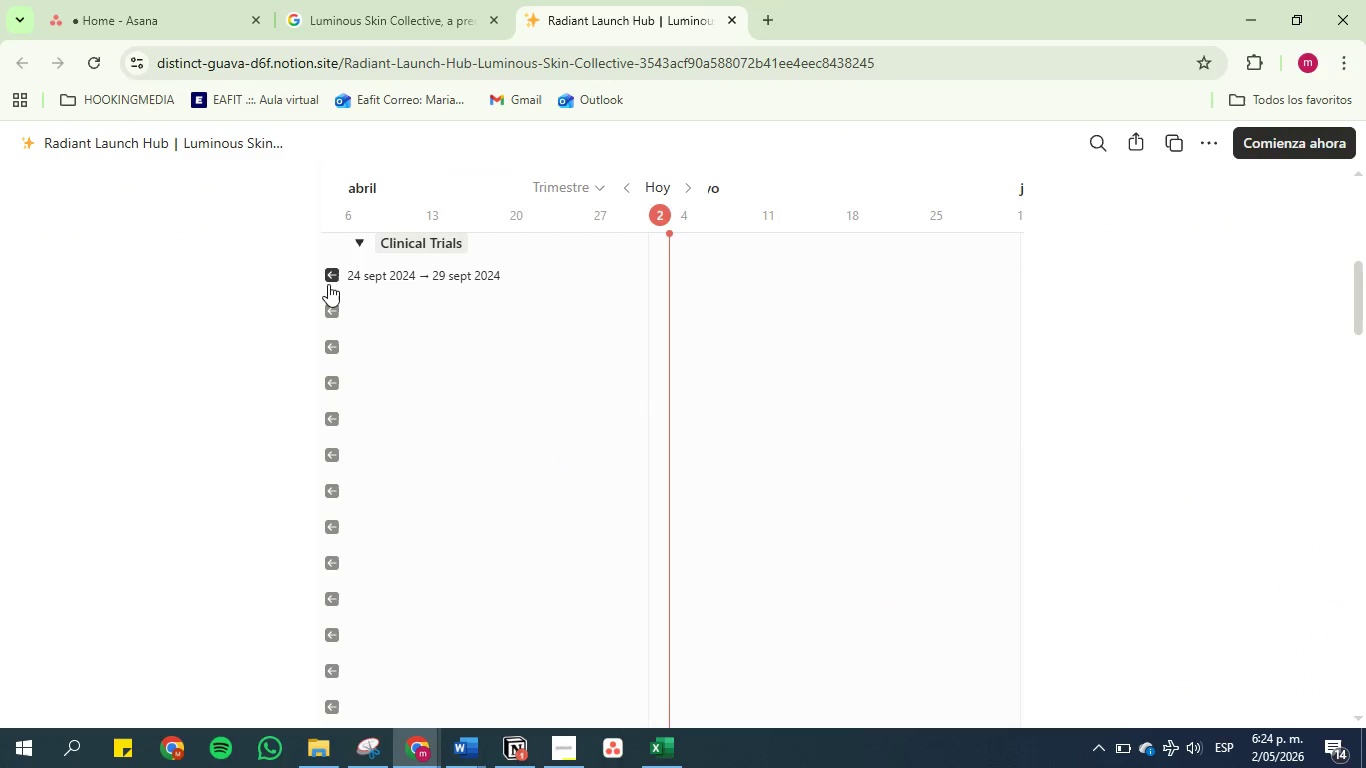 
left_click([324, 276])
 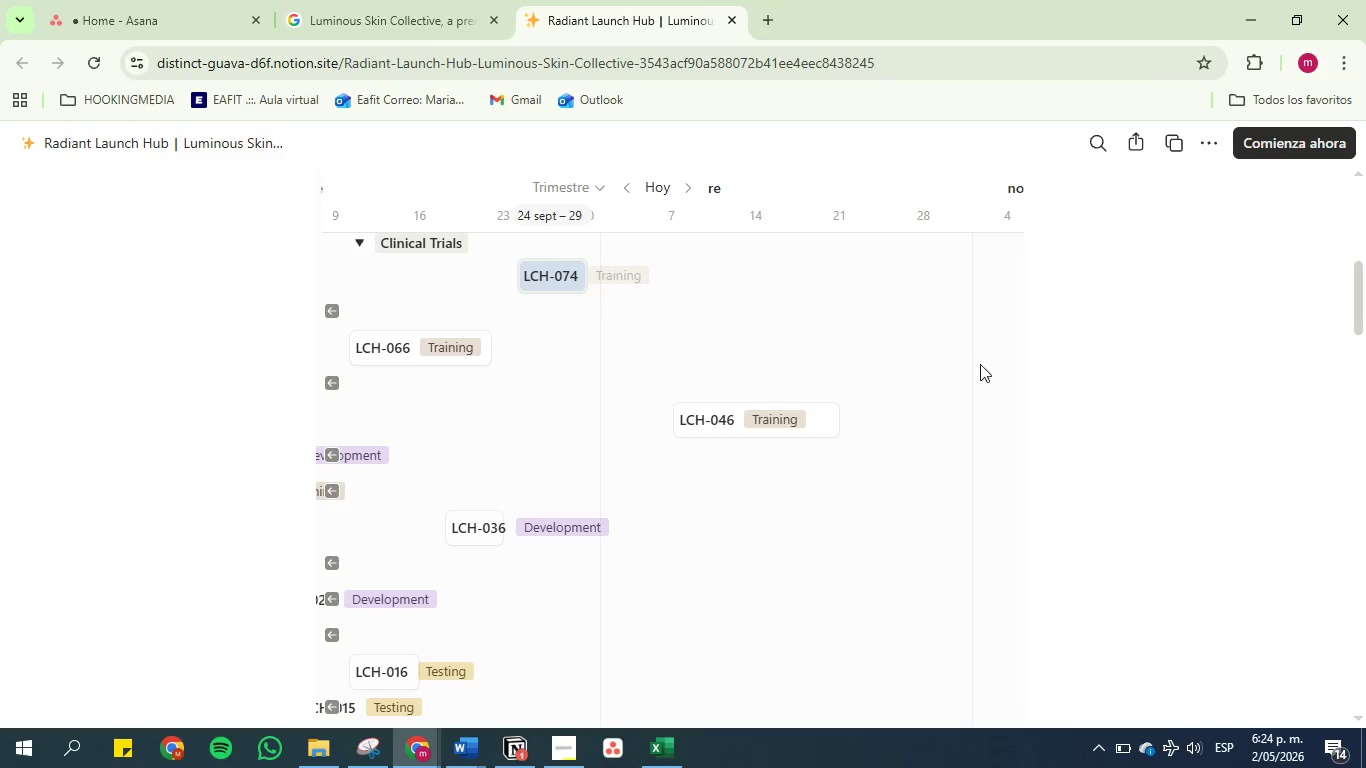 
scroll: coordinate [991, 364], scroll_direction: up, amount: 1.0
 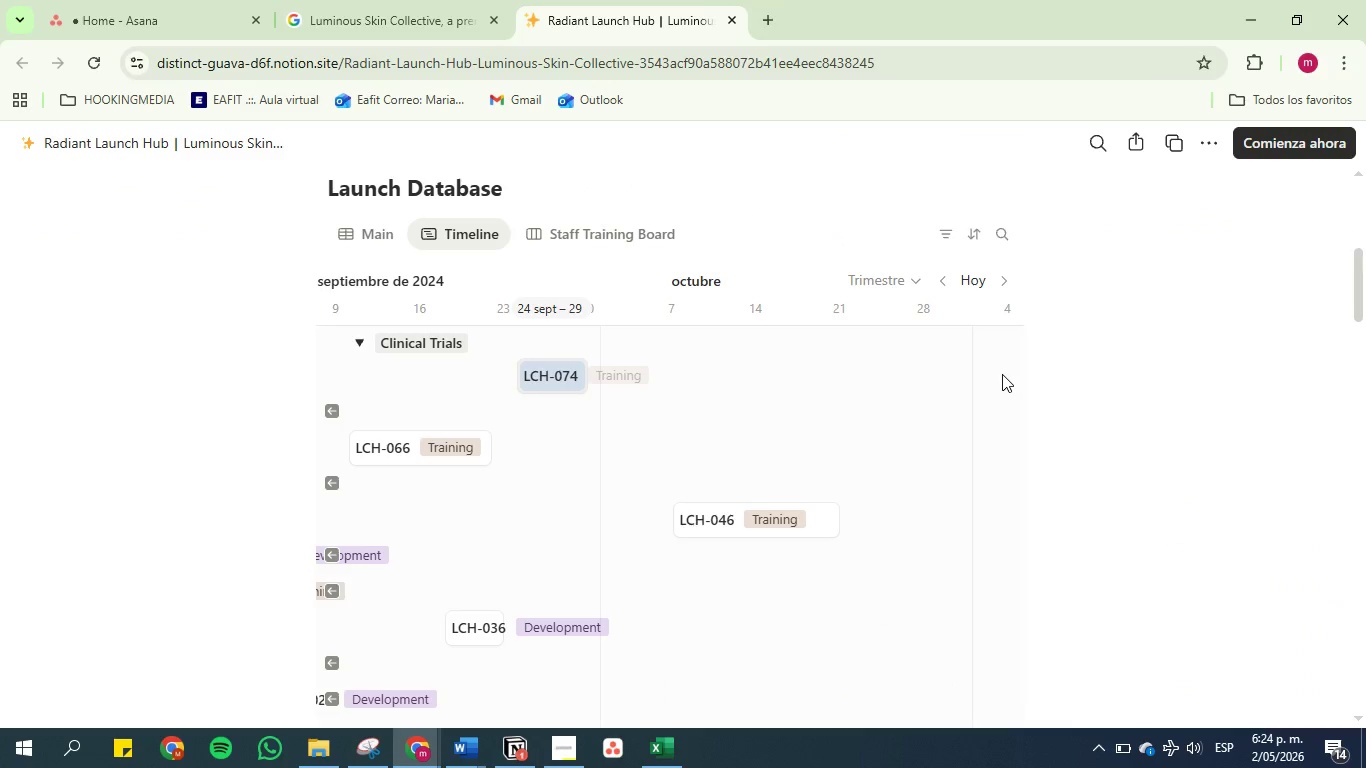 
hold_key(key=ControlLeft, duration=1.5)
scroll: coordinate [1002, 375], scroll_direction: up, amount: 2.0
 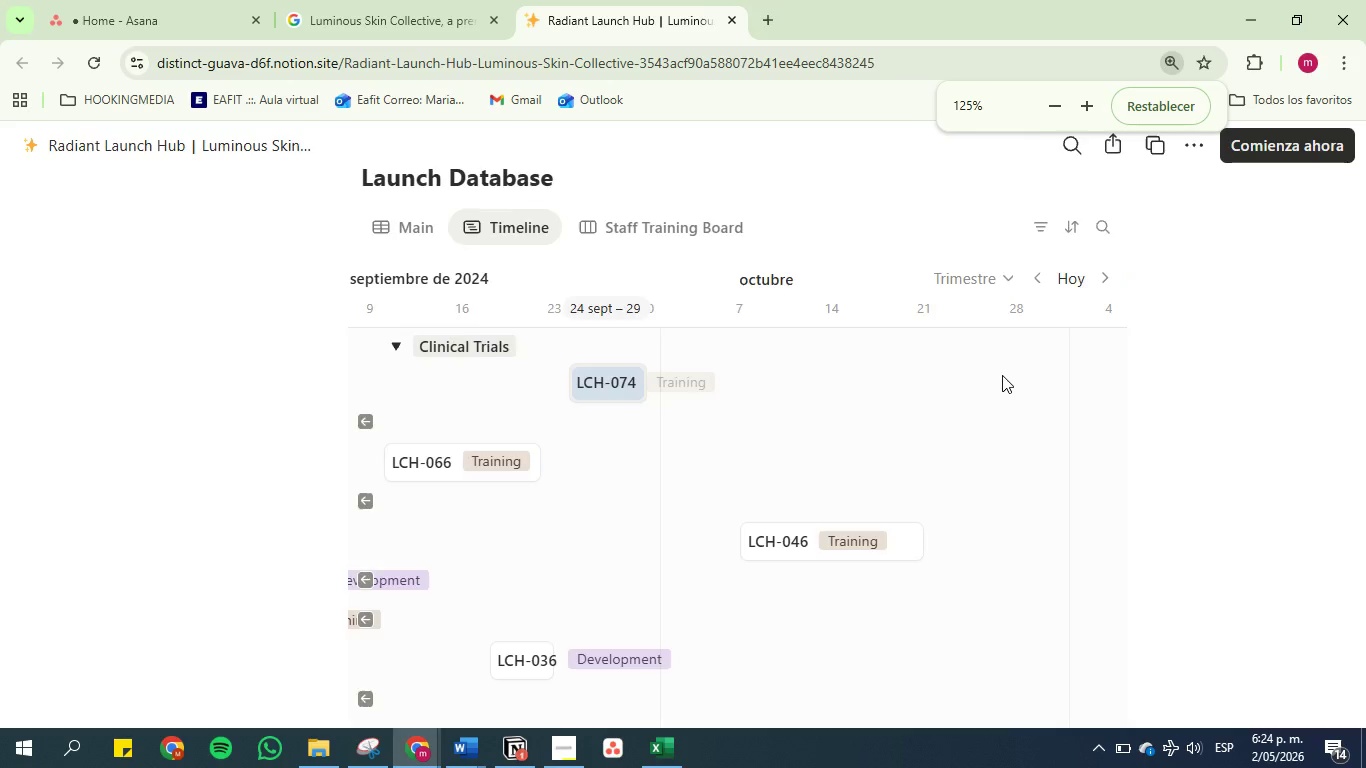 
hold_key(key=ControlLeft, duration=1.5)
scroll: coordinate [1002, 375], scroll_direction: down, amount: 3.0
 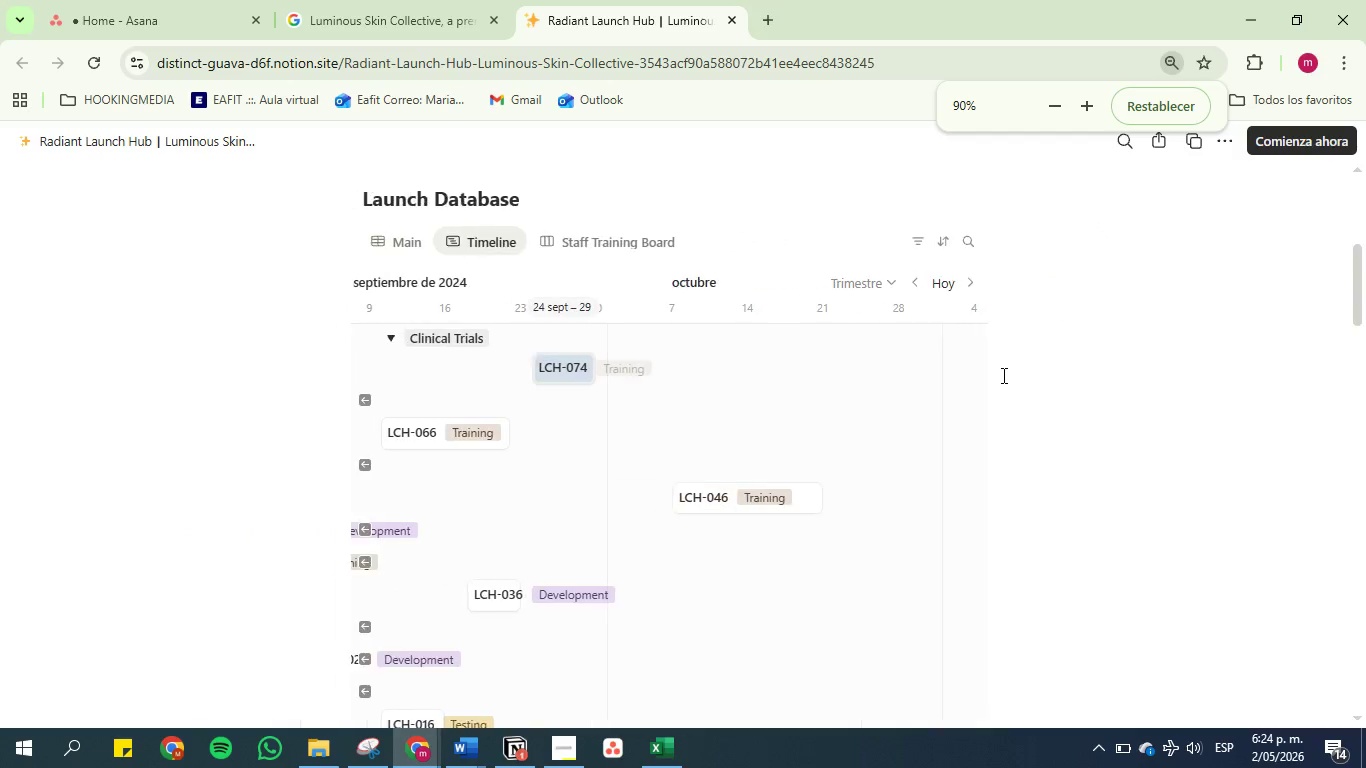 
hold_key(key=ControlLeft, duration=1.51)
scroll: coordinate [1002, 375], scroll_direction: down, amount: 2.0
 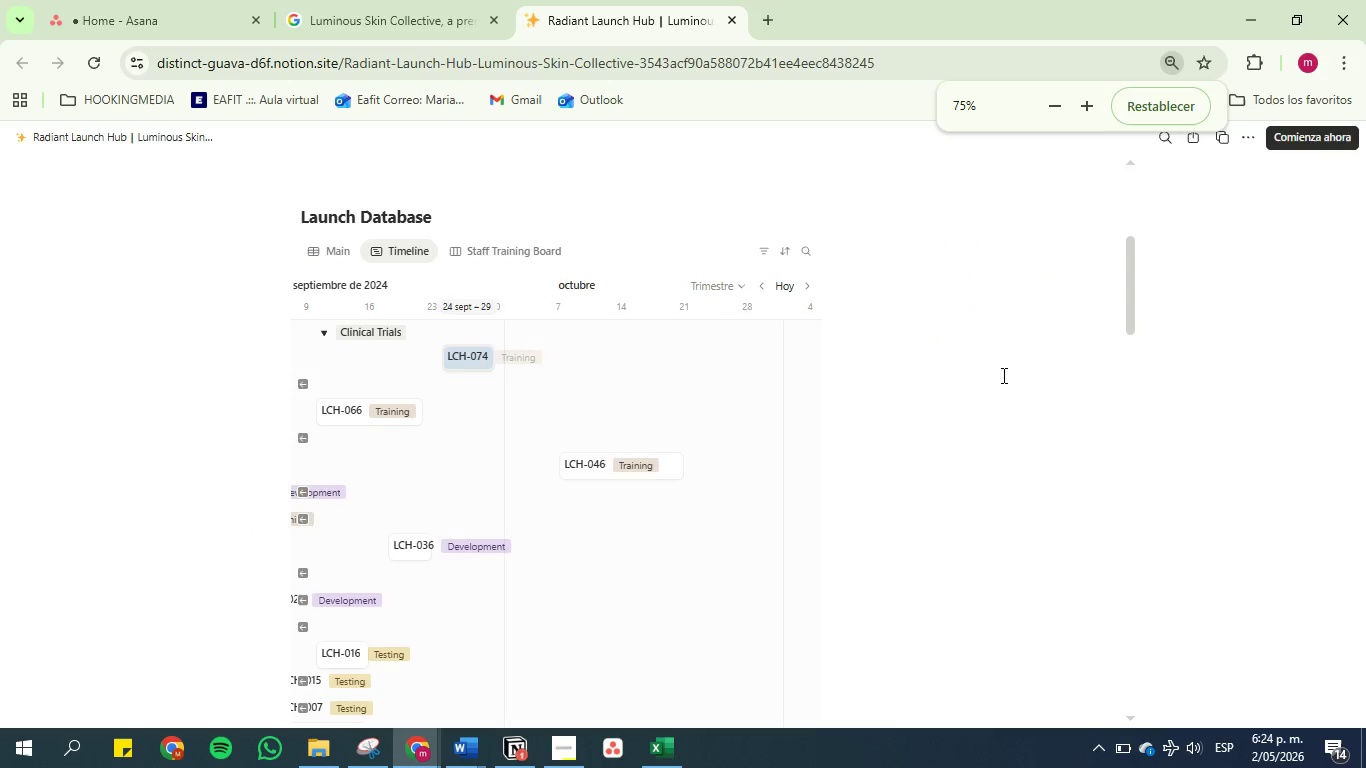 
key(Control+ControlLeft)
 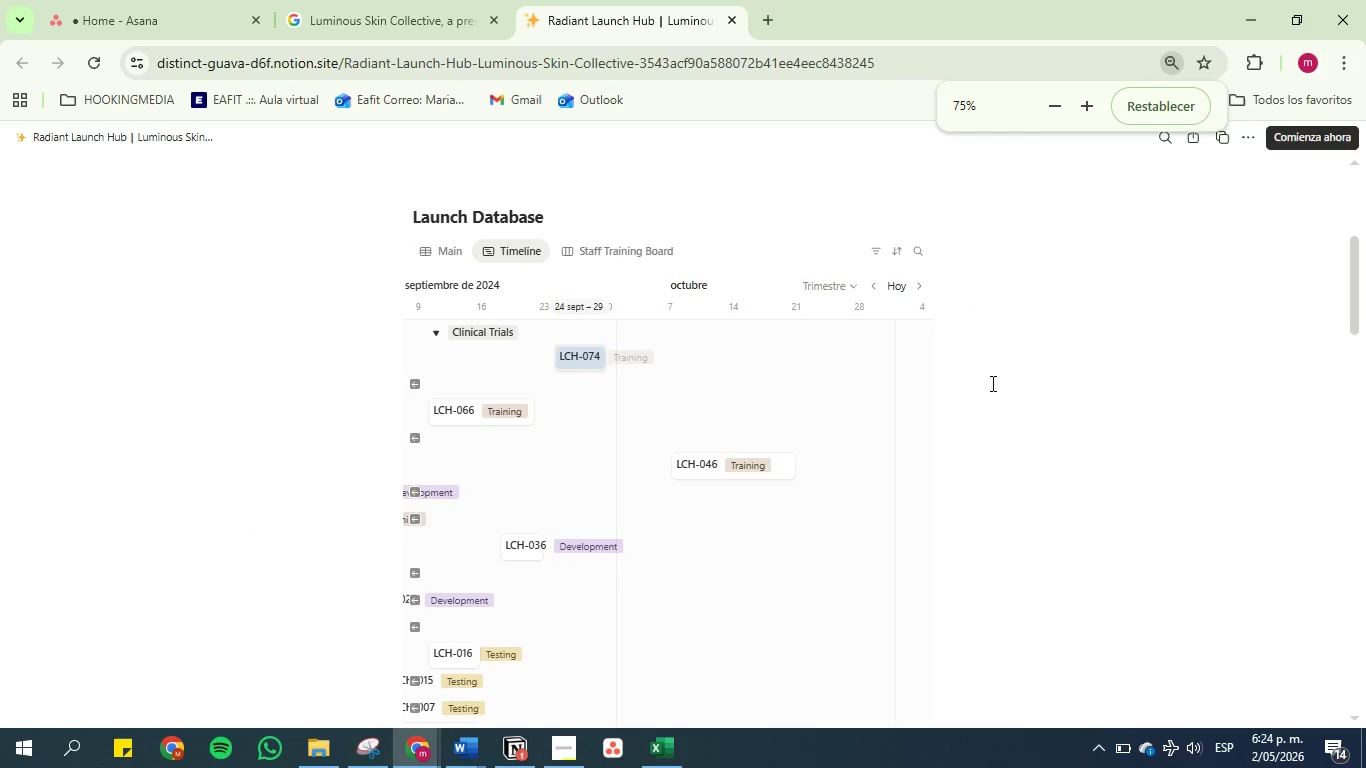 
key(Control+ControlLeft)
 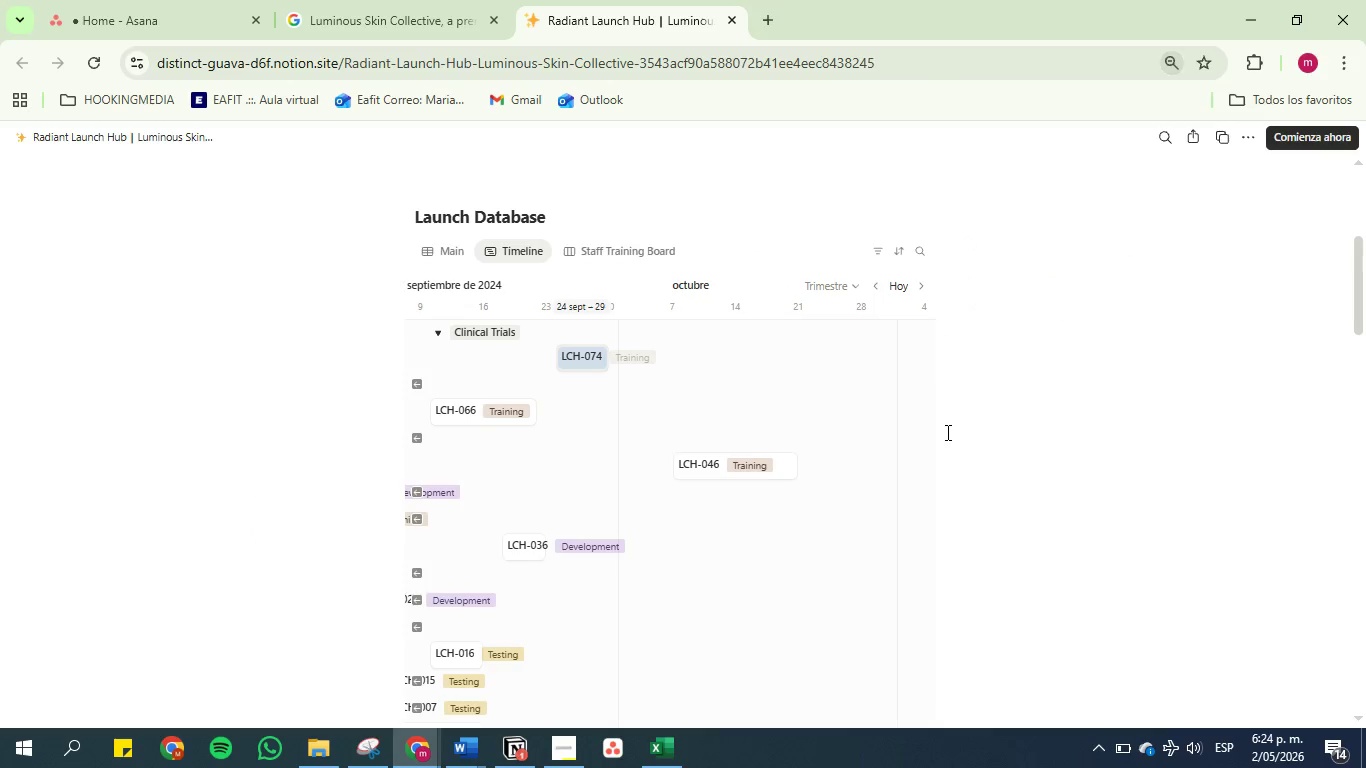 
scroll: coordinate [946, 432], scroll_direction: down, amount: 1.0
 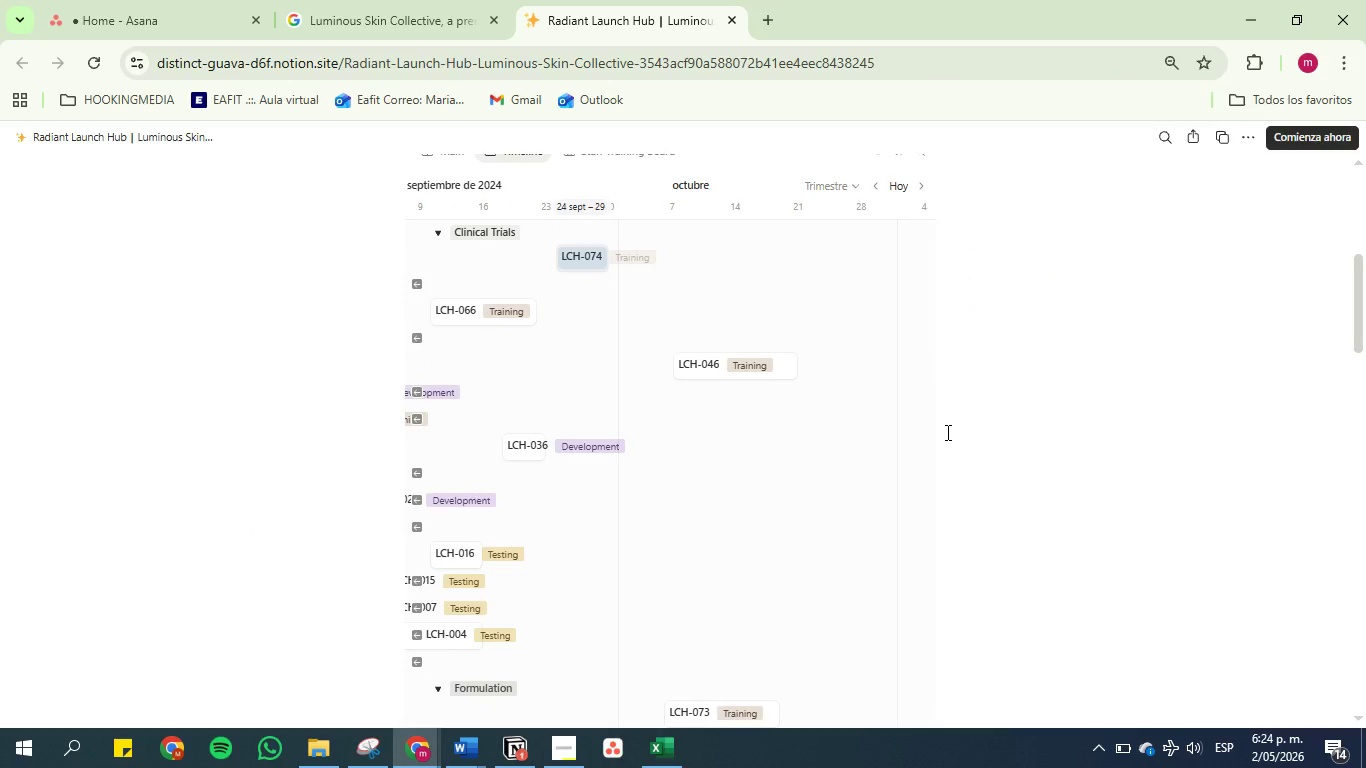 
scroll: coordinate [946, 432], scroll_direction: up, amount: 1.0
 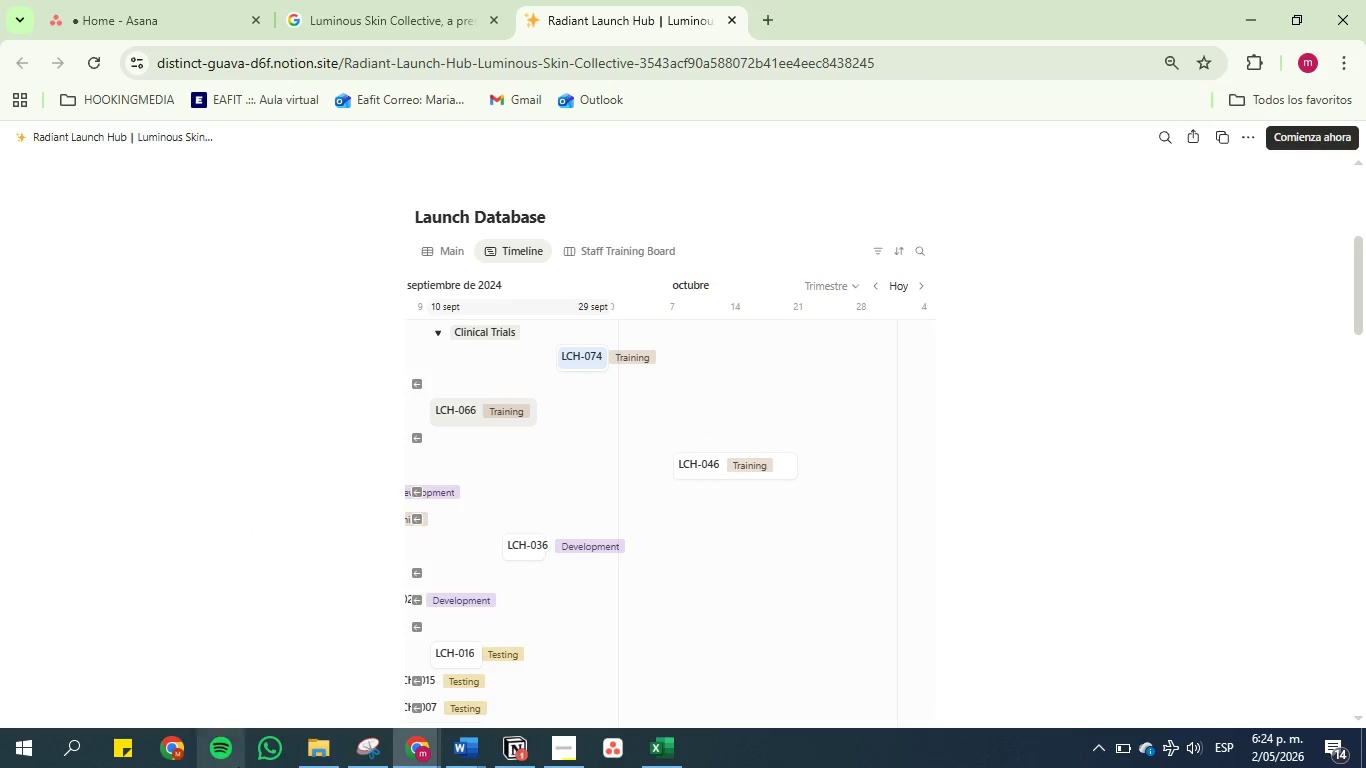 
left_click([365, 744])
 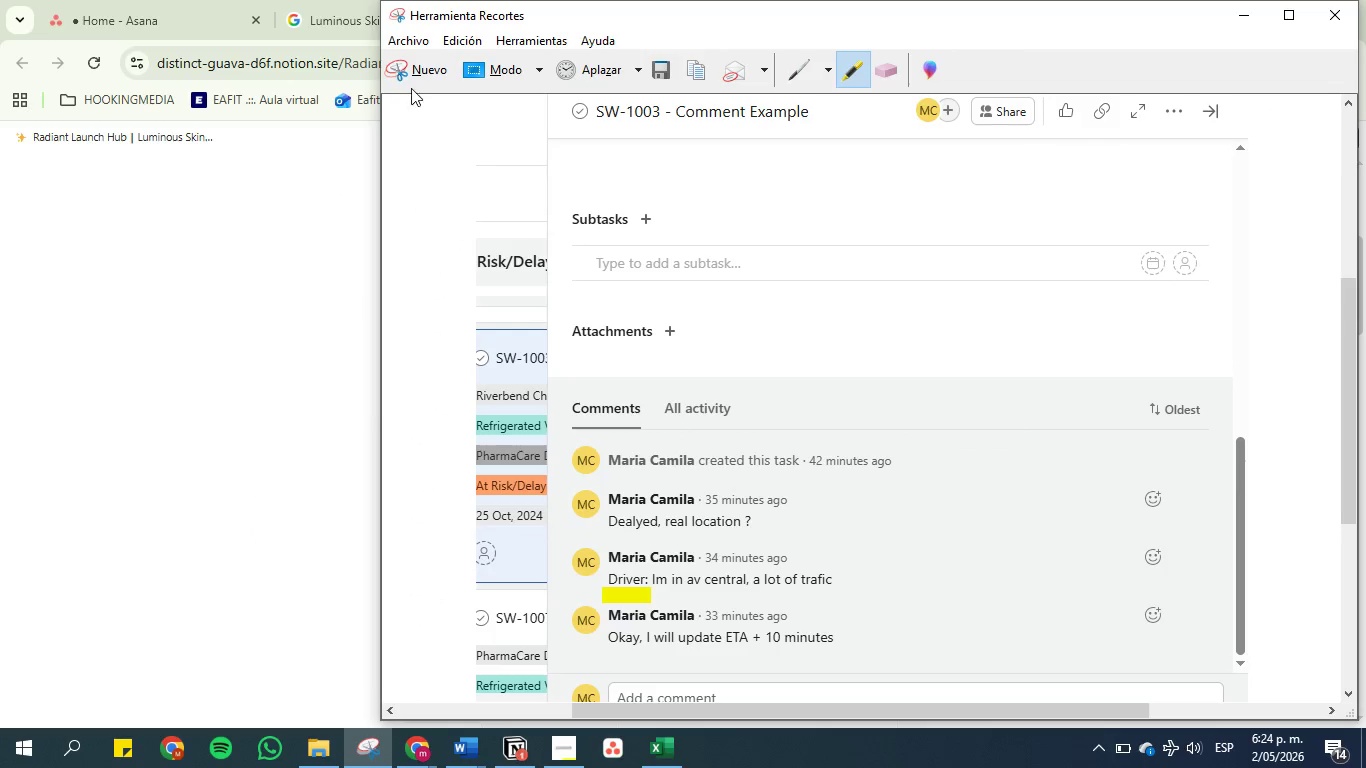 
left_click([420, 78])
 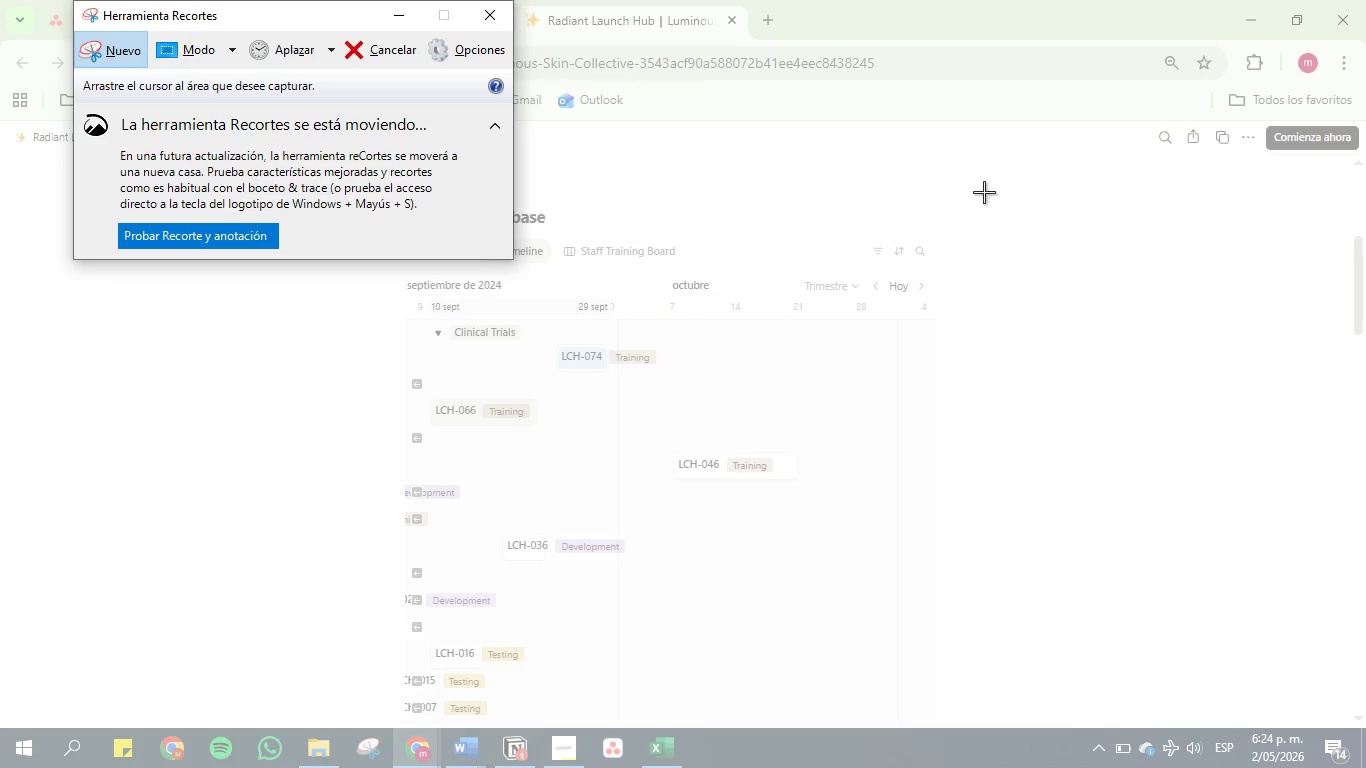 
left_click_drag(start_coordinate=[948, 180], to_coordinate=[345, 730])
 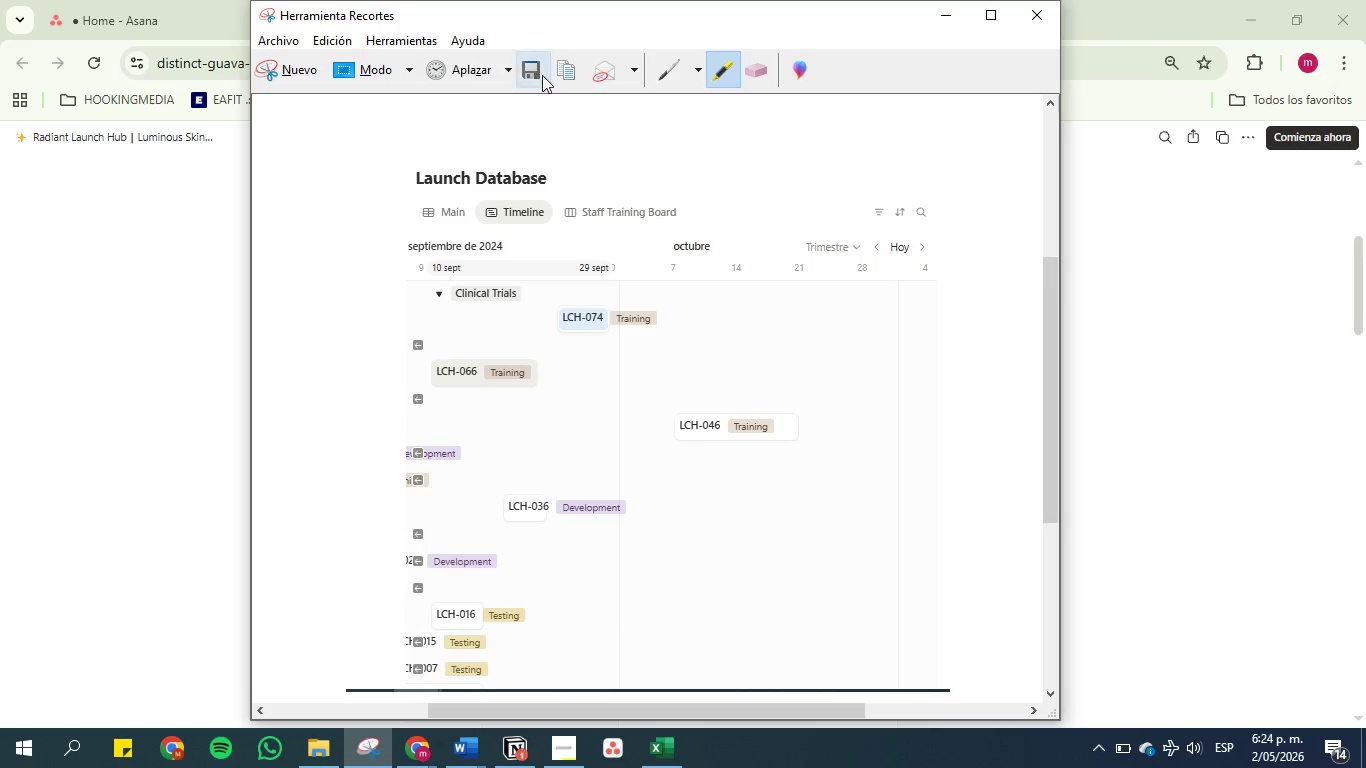 
left_click([533, 75])
 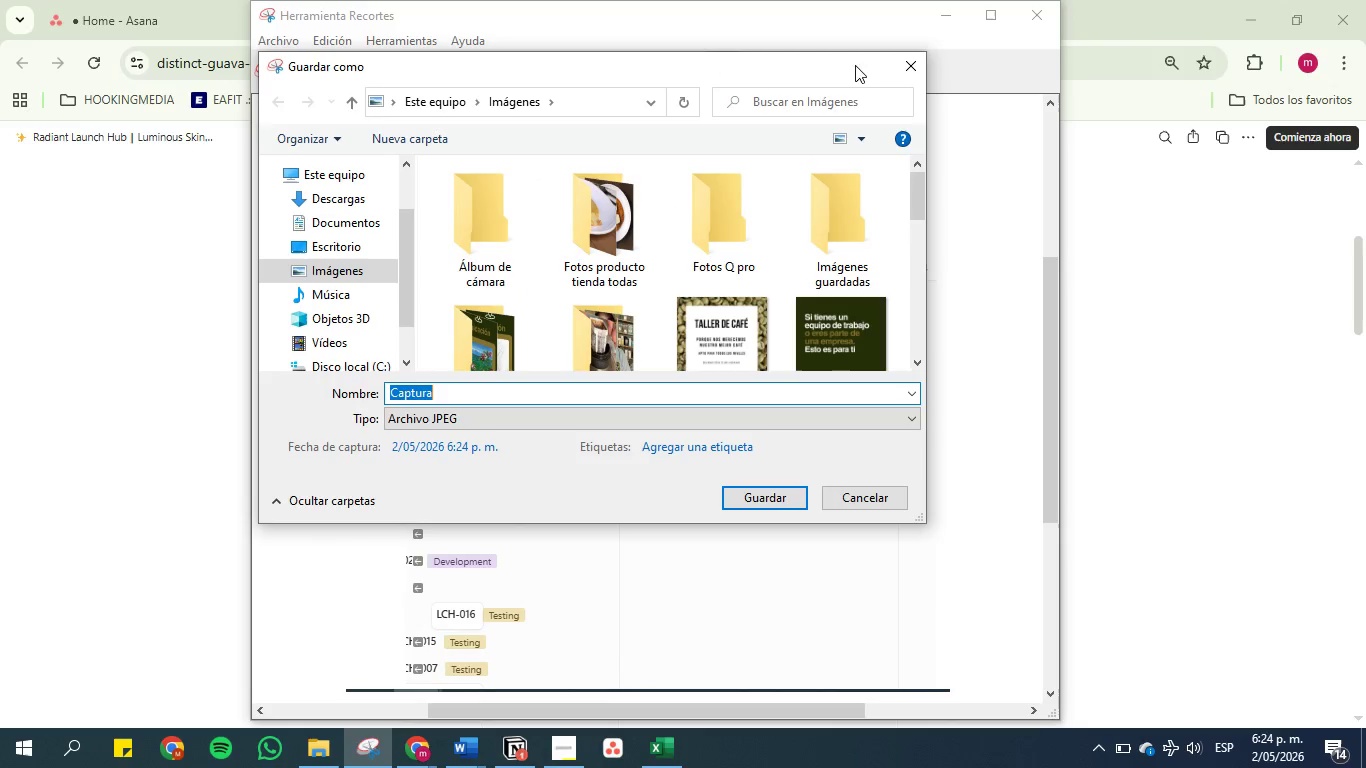 
left_click([918, 65])
 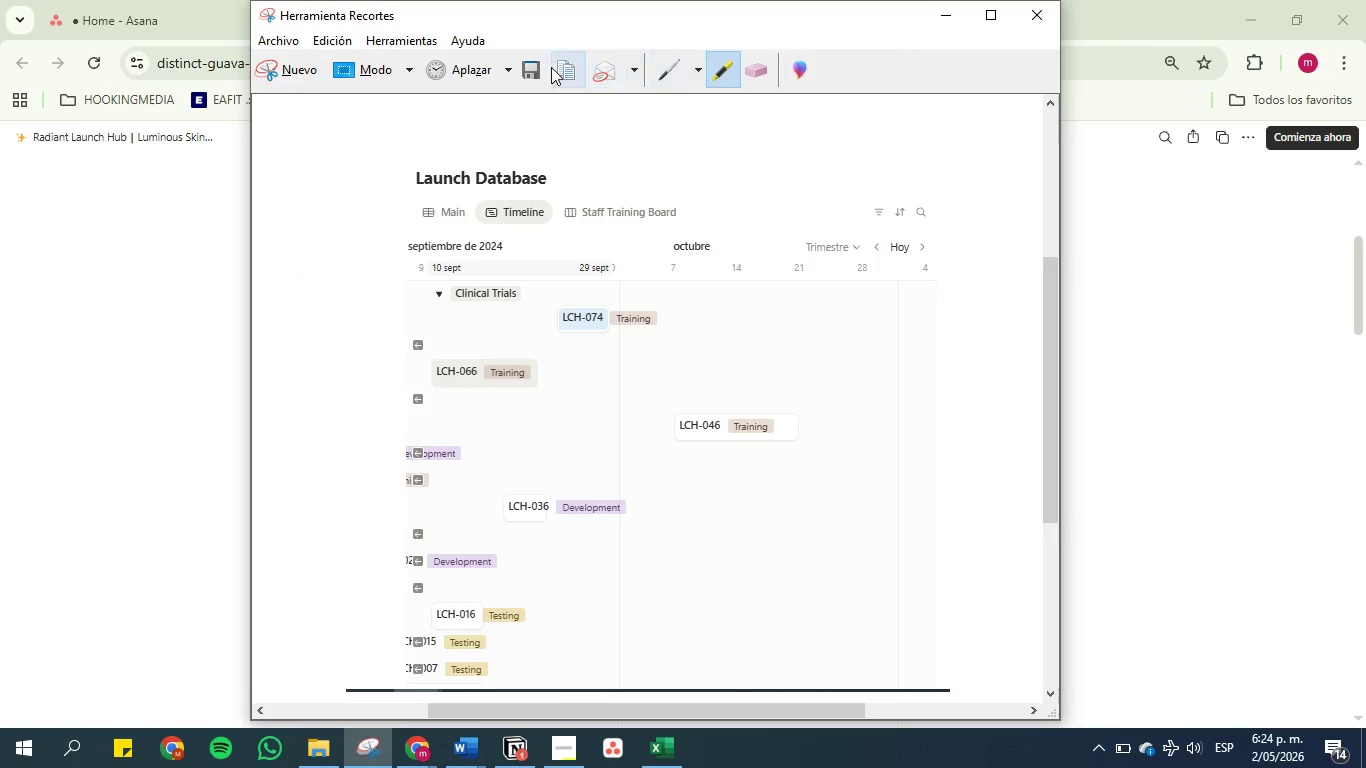 
left_click([563, 66])
 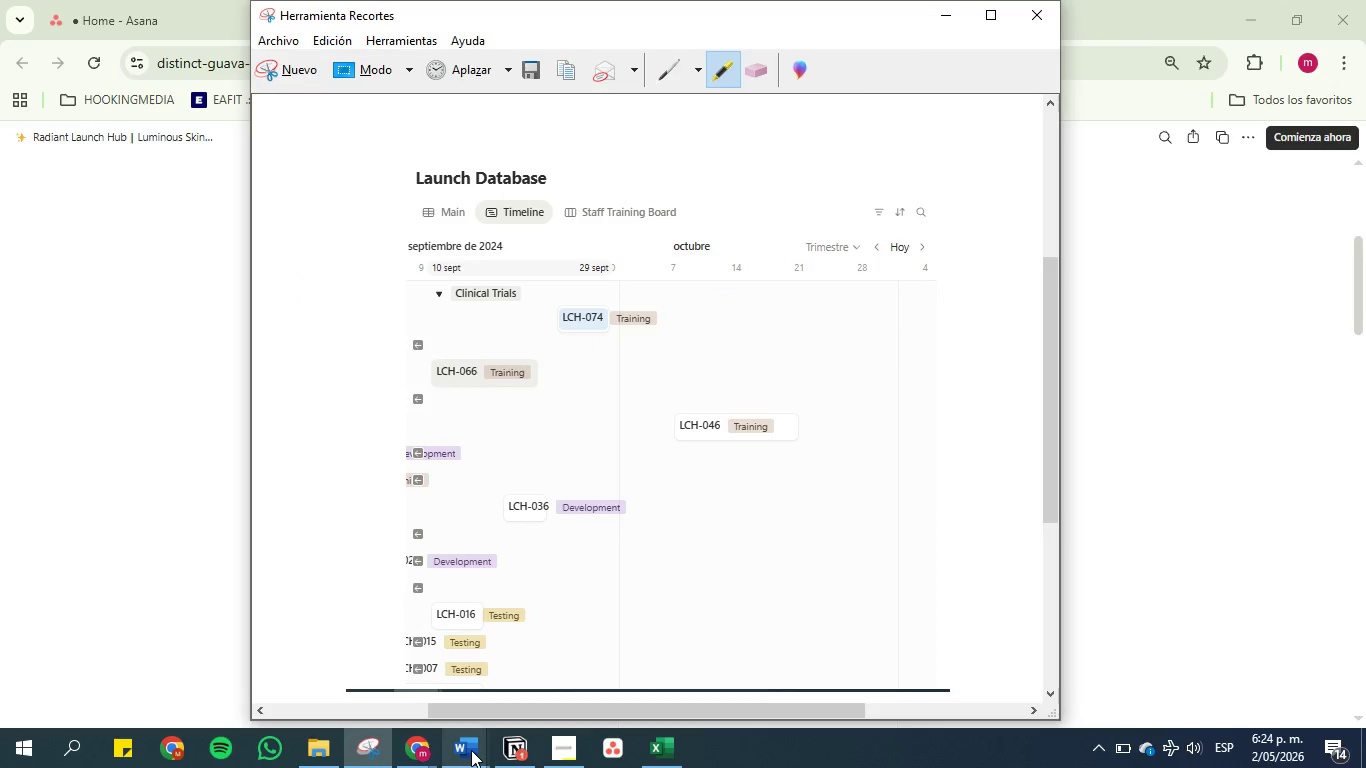 
double_click([541, 690])
 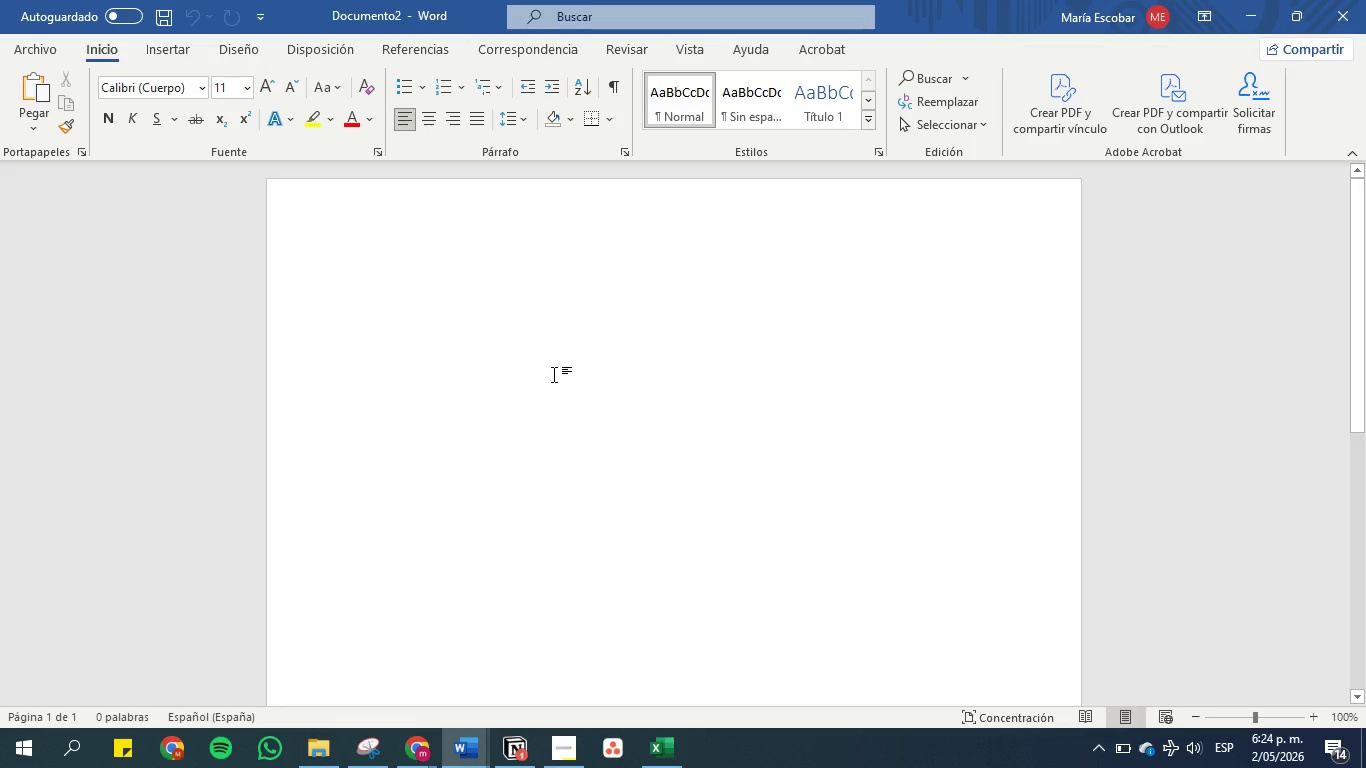 
key(Control+V)
 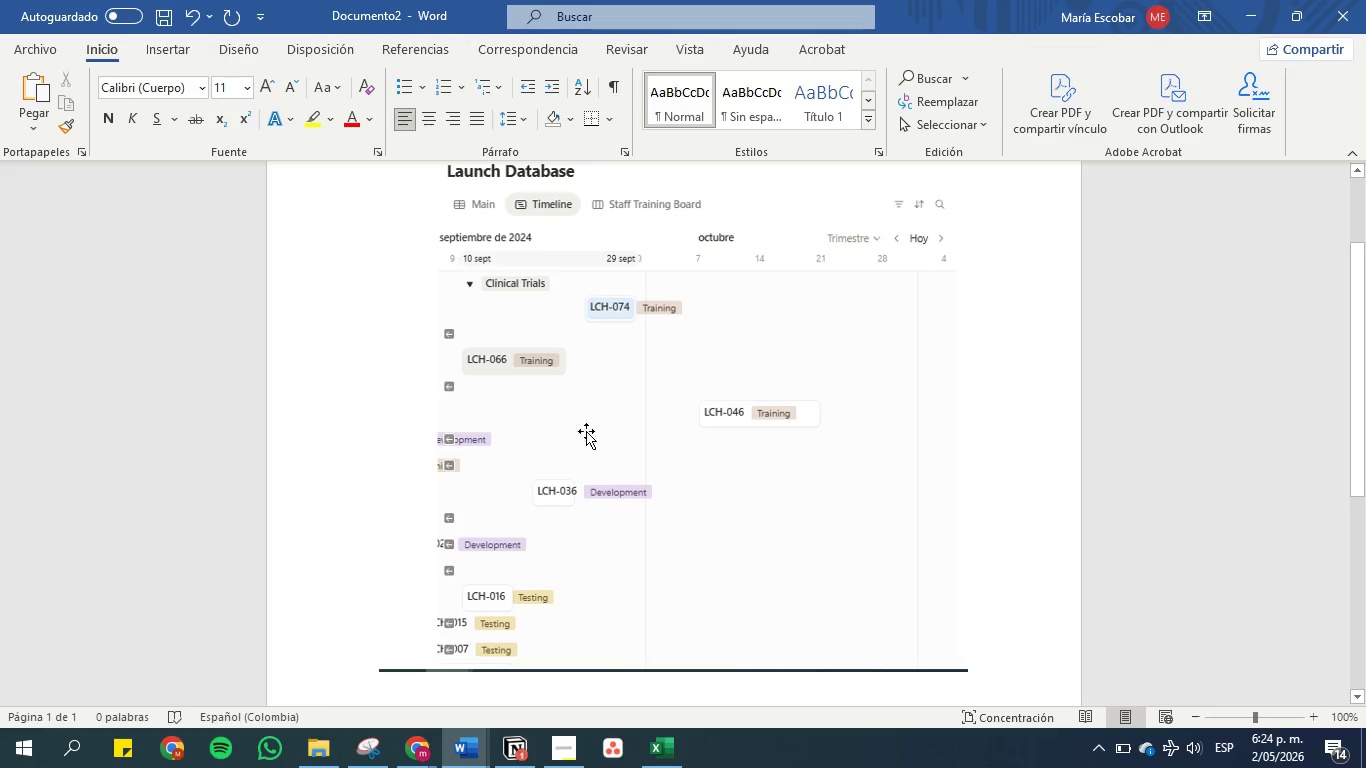 
scroll: coordinate [609, 471], scroll_direction: up, amount: 4.0
 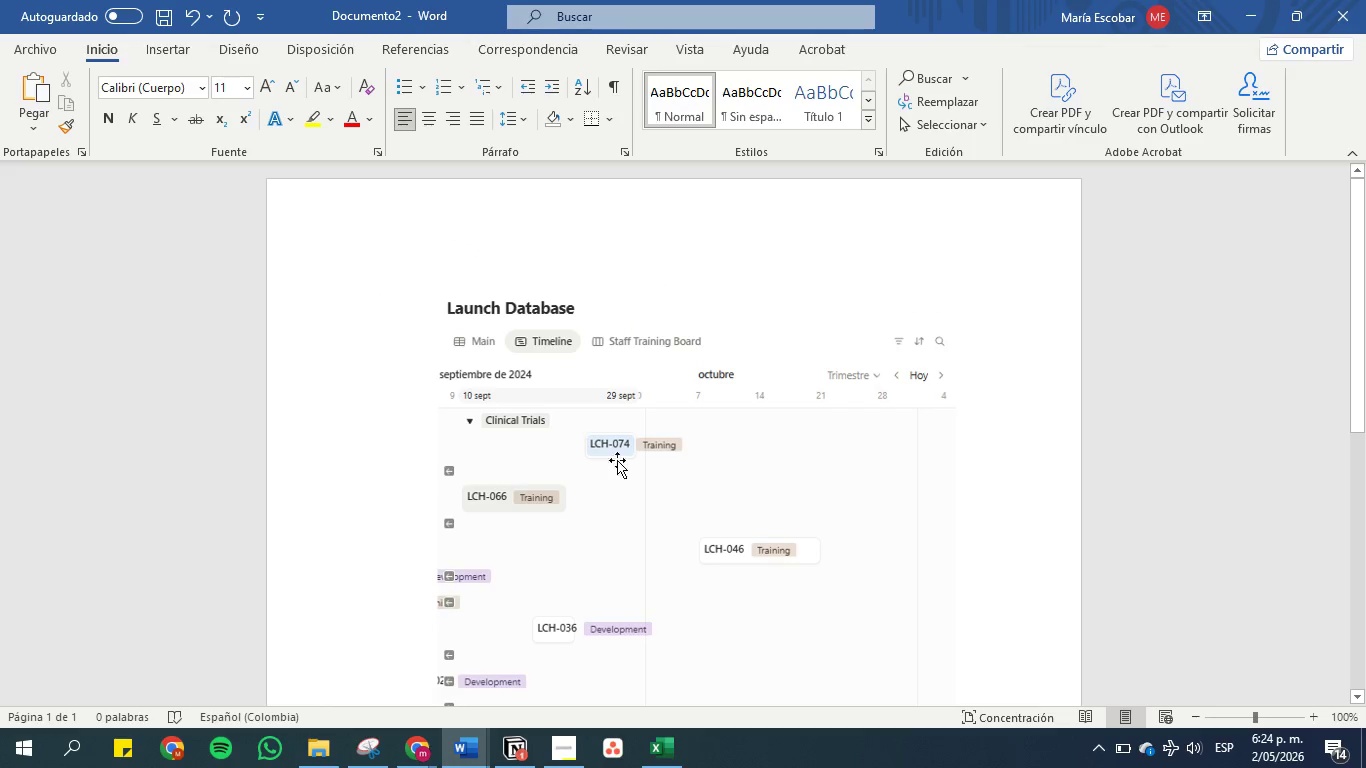 
left_click([561, 422])
 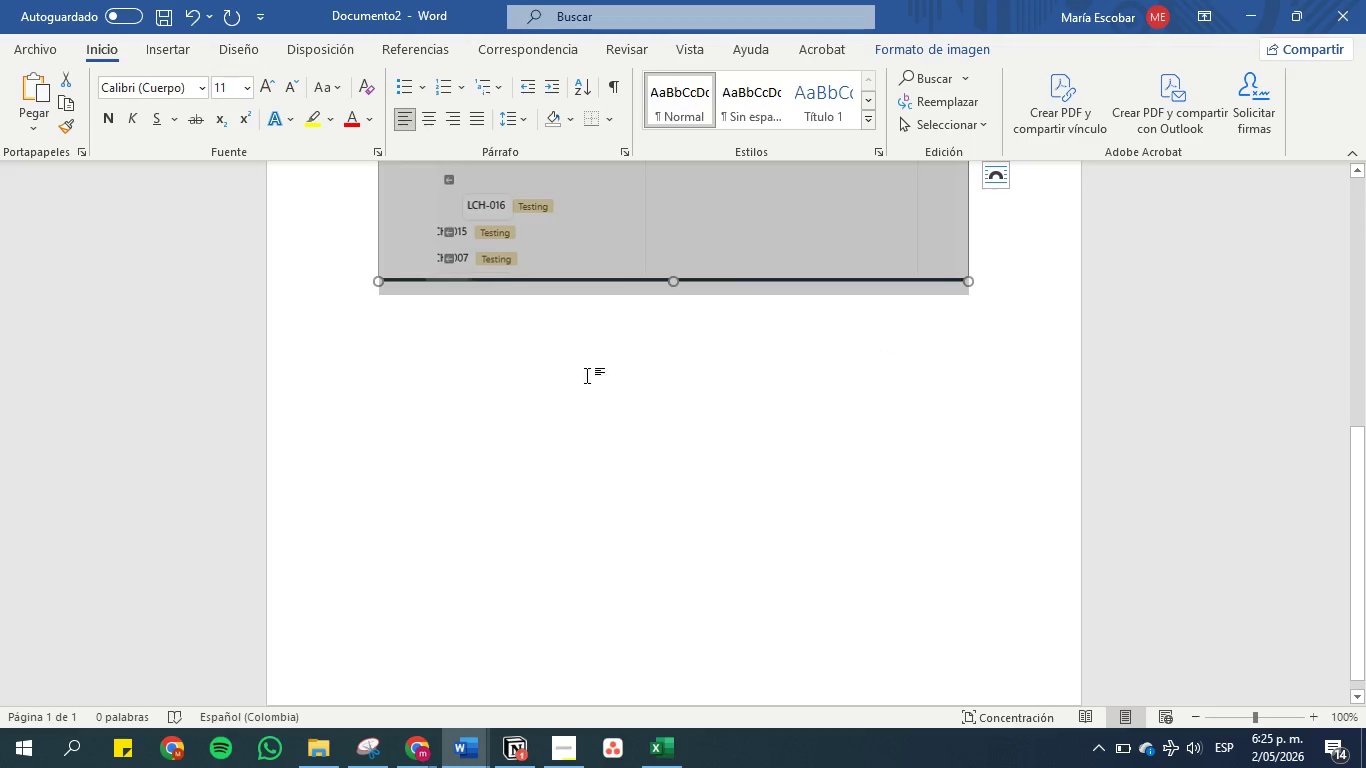 
scroll: coordinate [673, 426], scroll_direction: down, amount: 11.0
 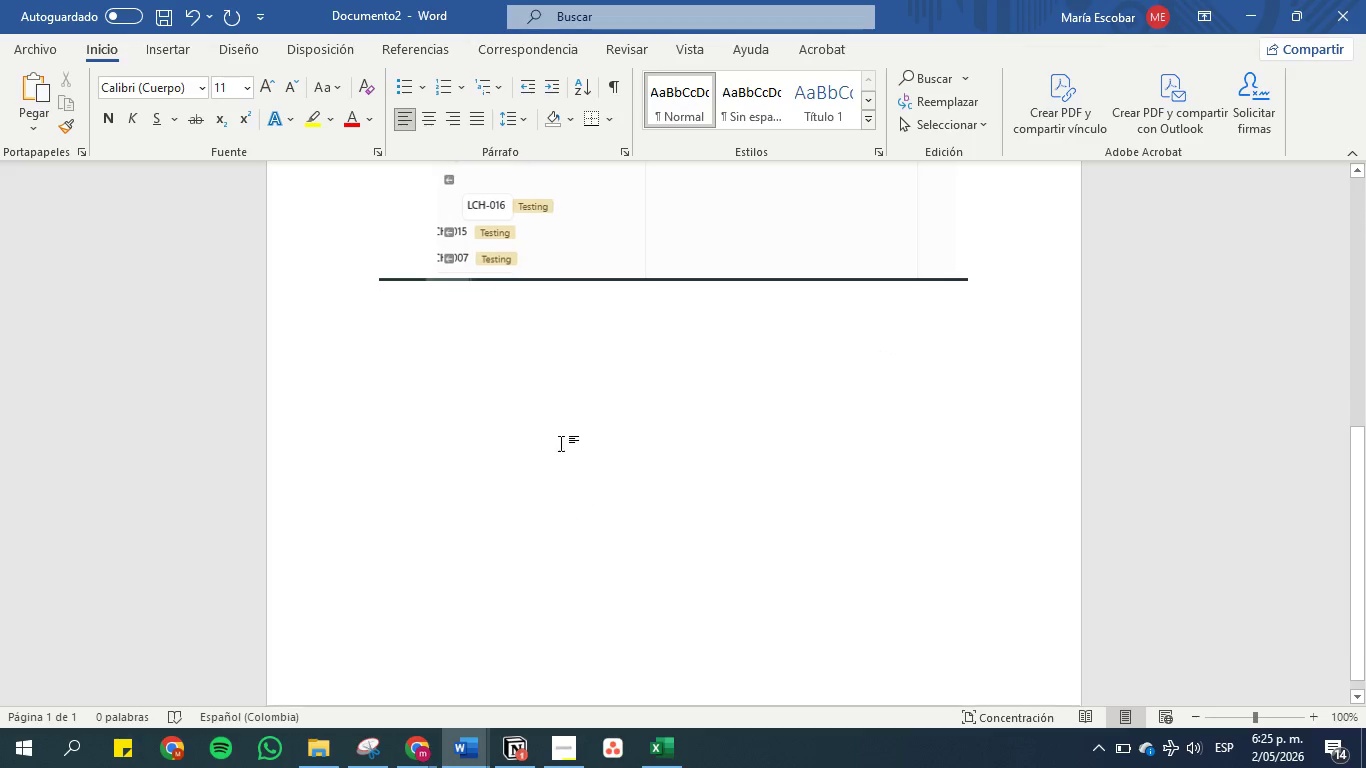 
left_click([646, 352])
 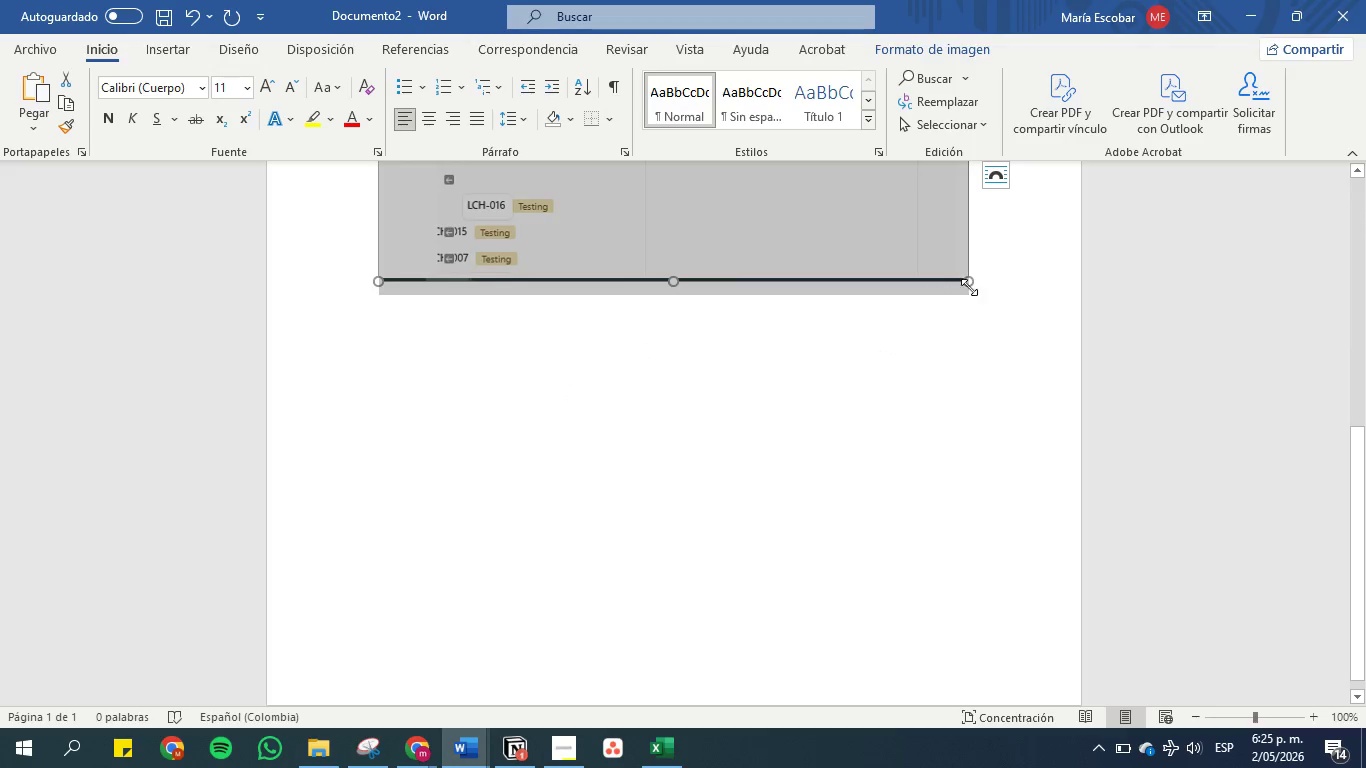 
left_click([1002, 278])
 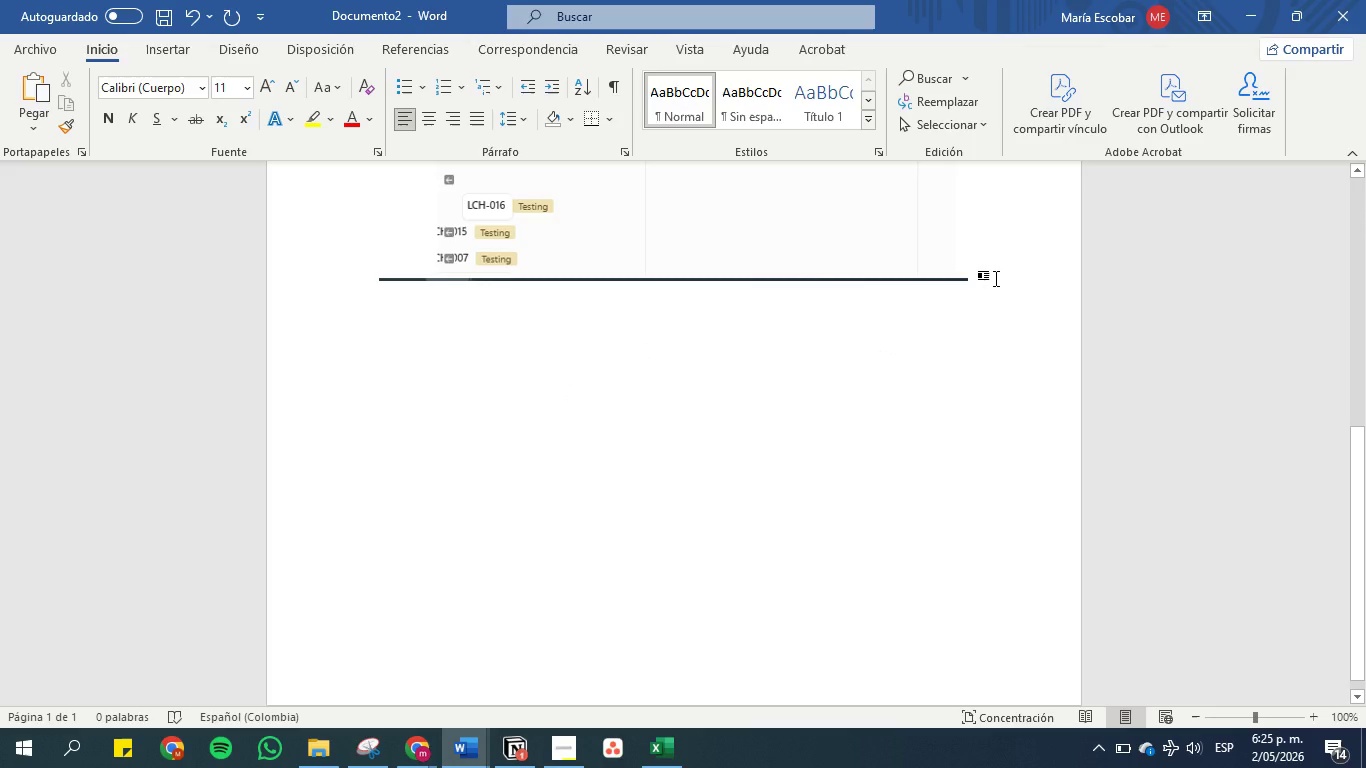 
key(Enter)
 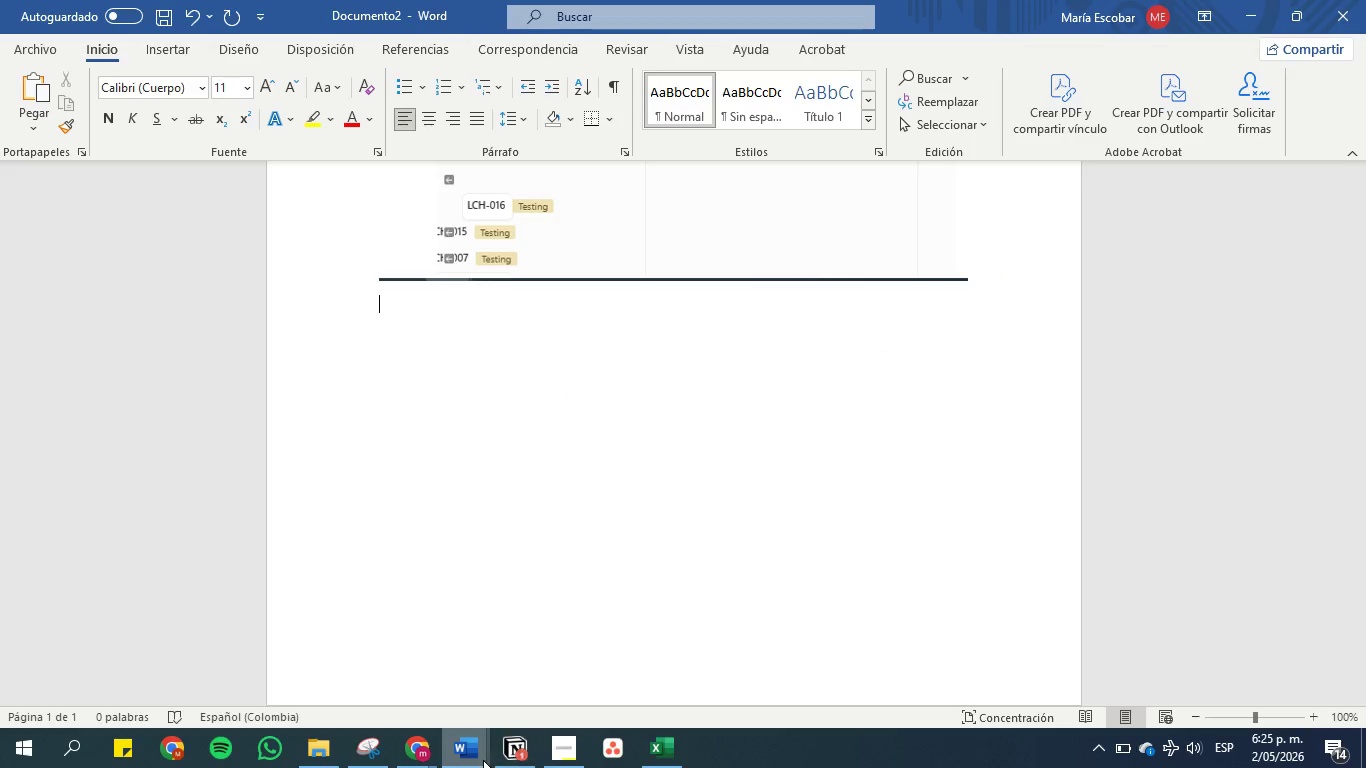 
left_click([469, 754])
 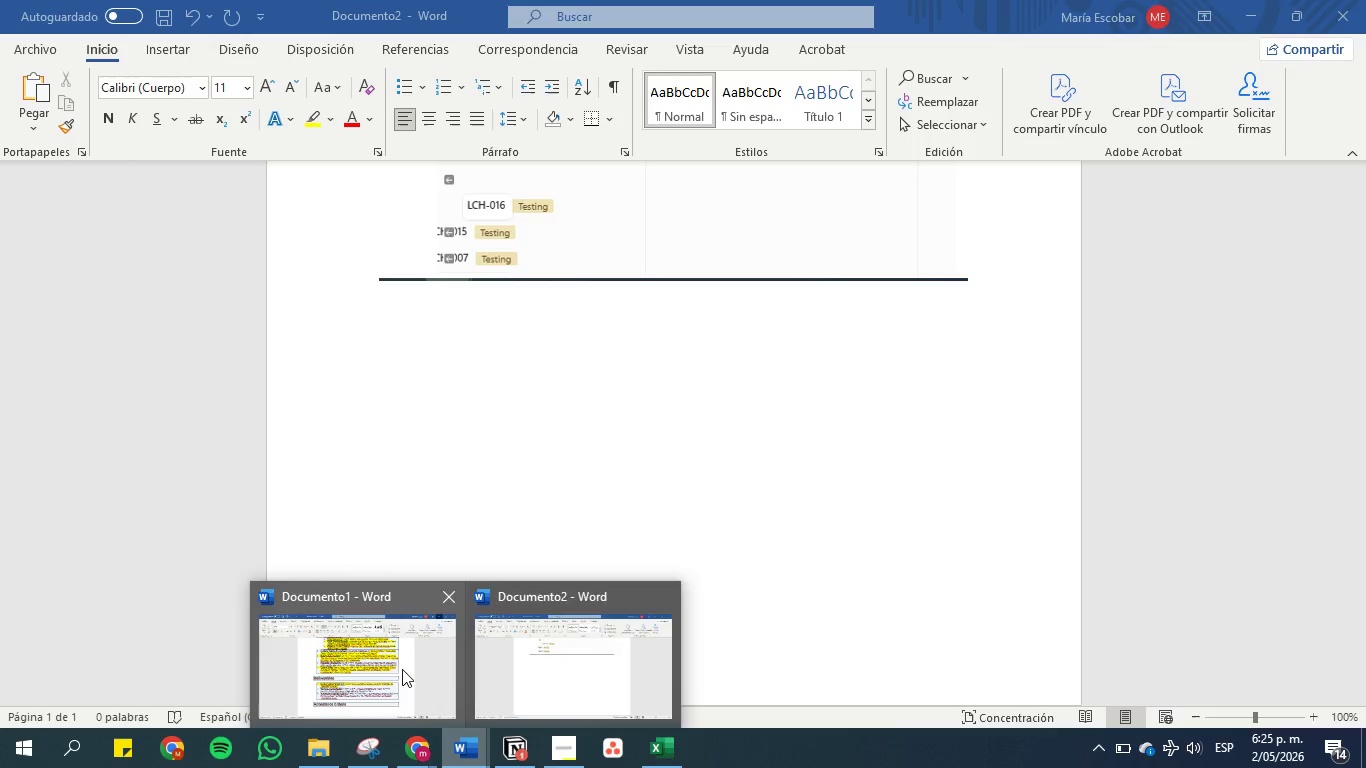 
left_click([387, 668])
 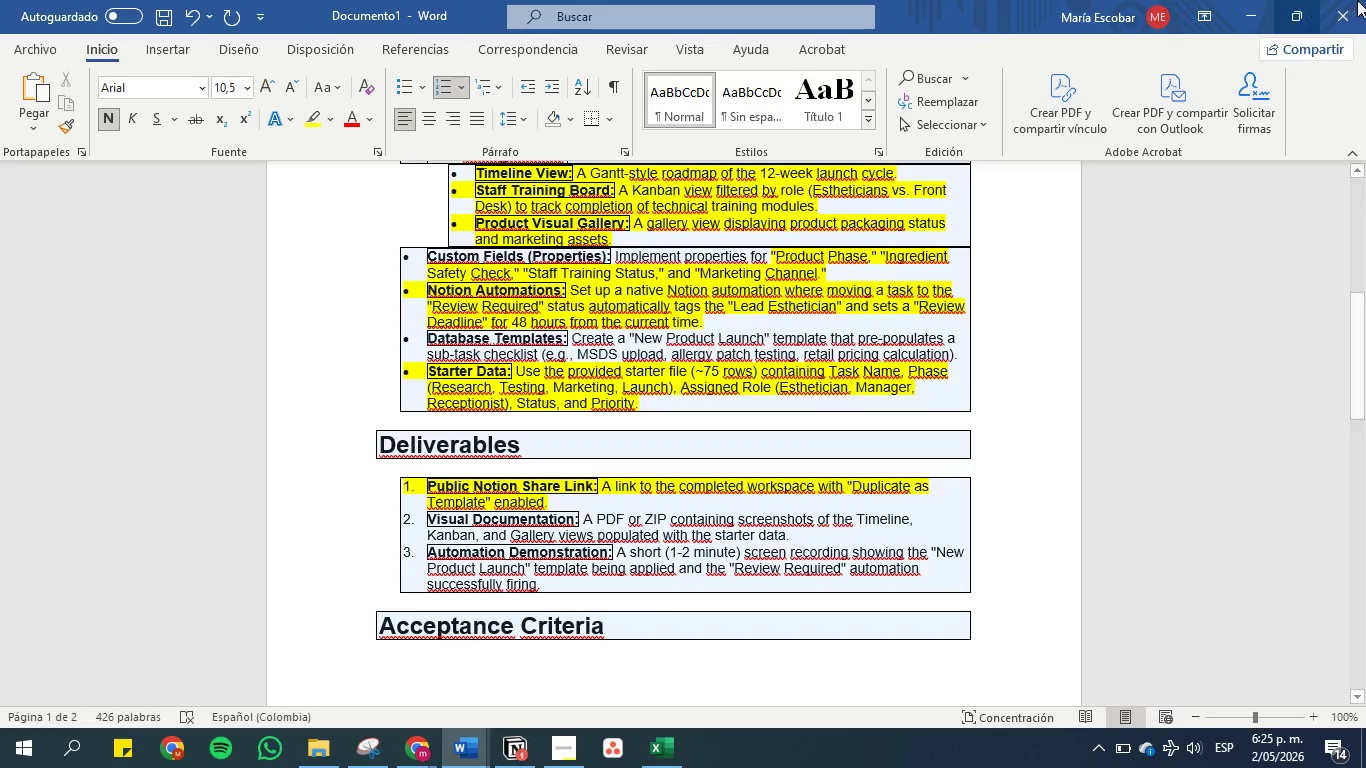 
left_click([1251, 10])
 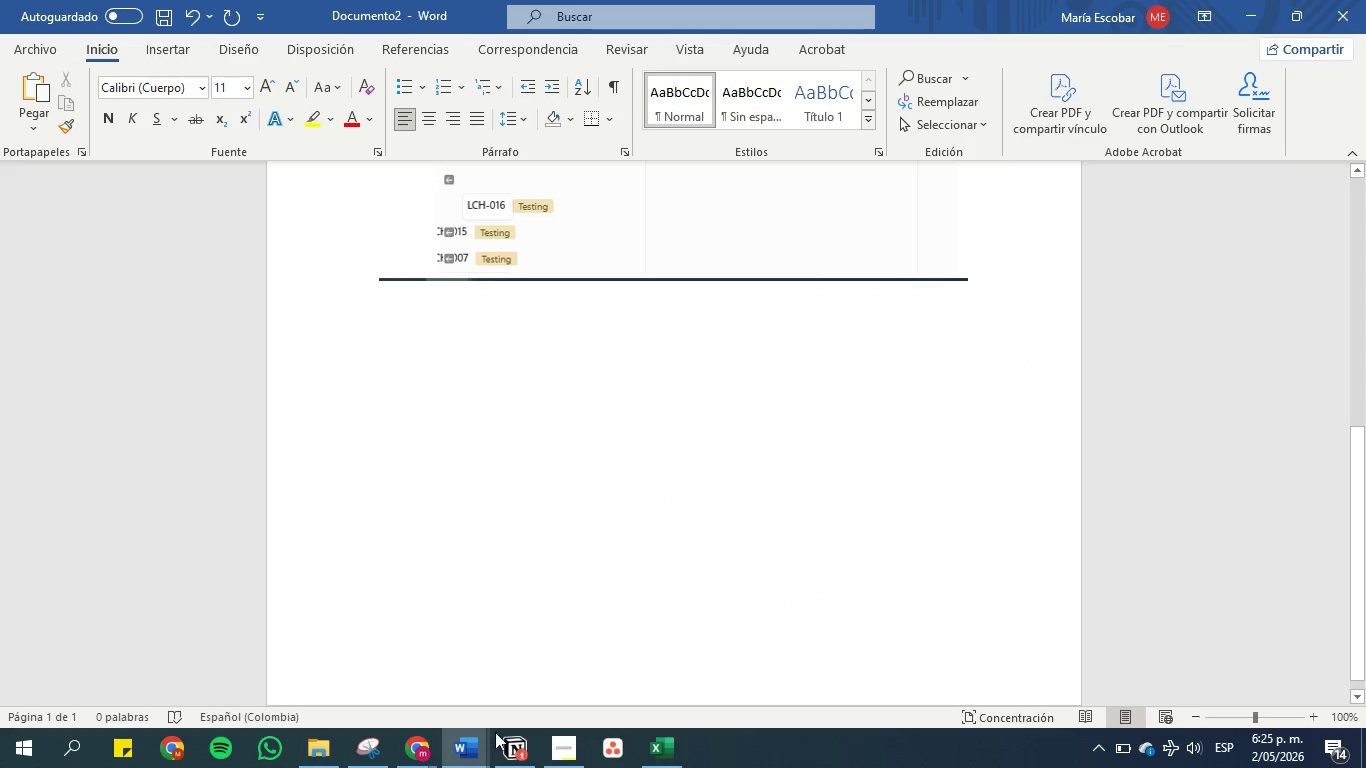 
left_click([514, 755])
 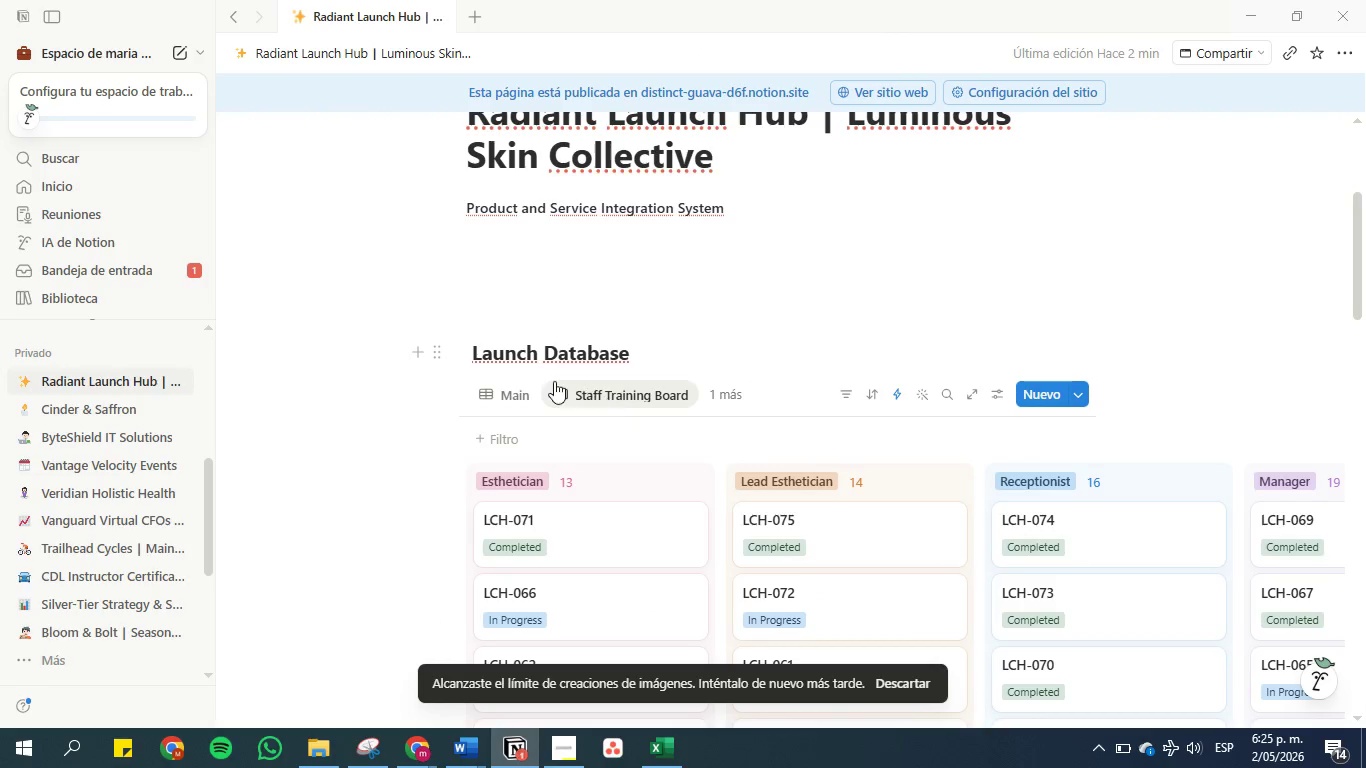 
left_click([611, 386])
 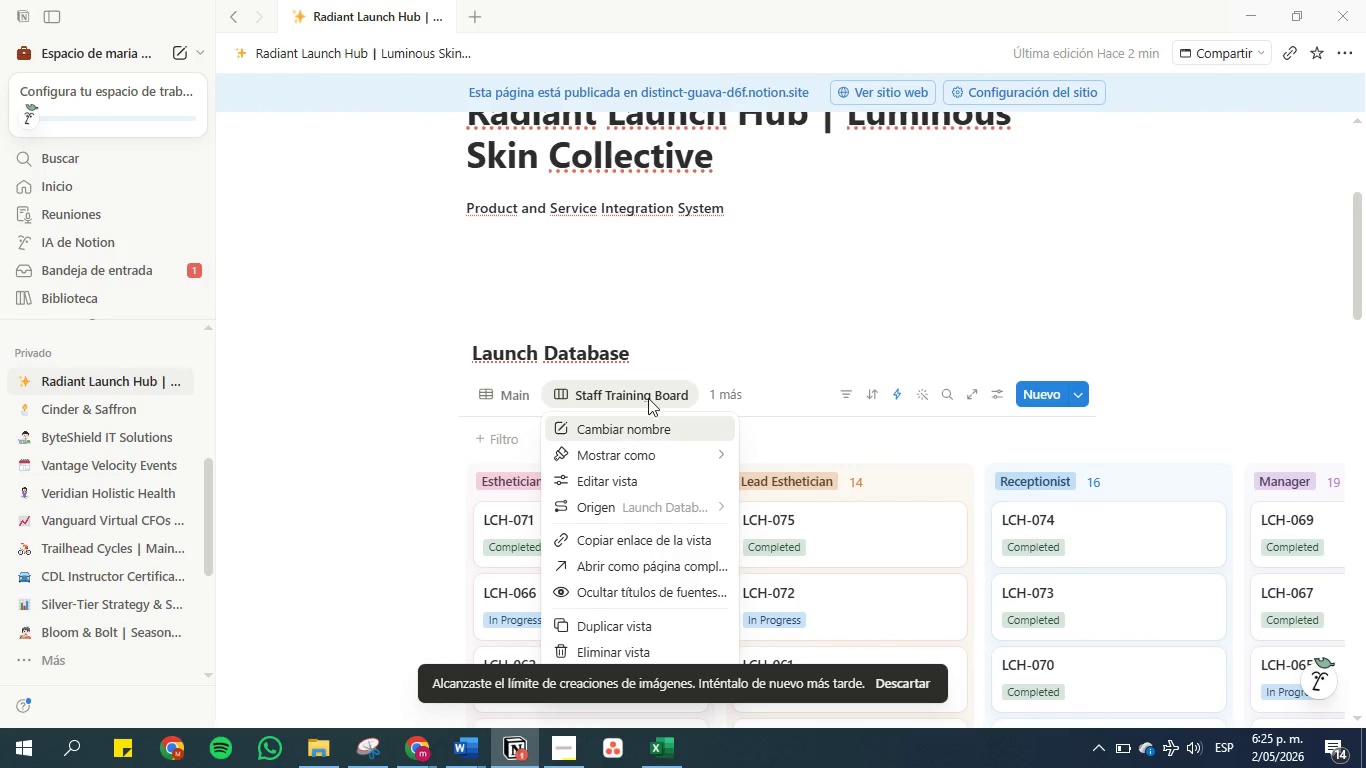 
left_click([770, 347])
 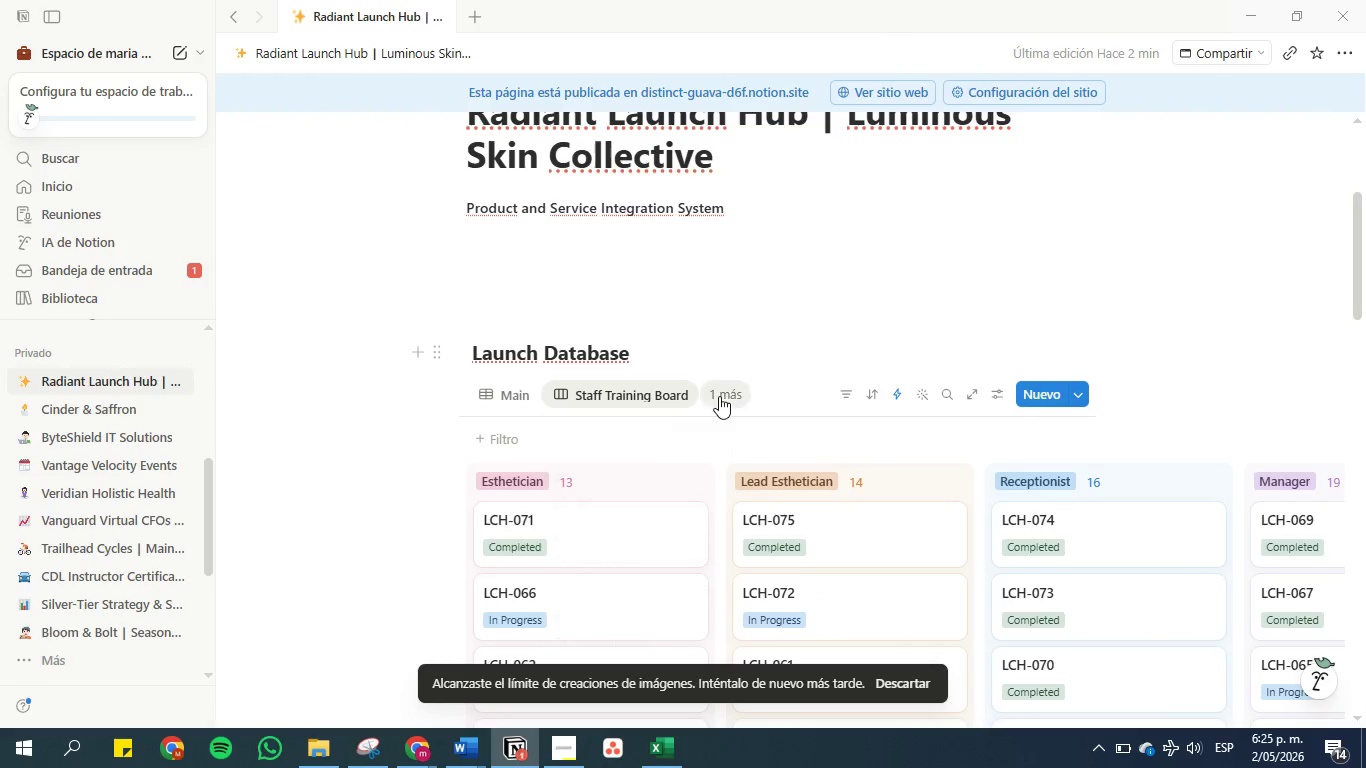 
left_click([733, 396])
 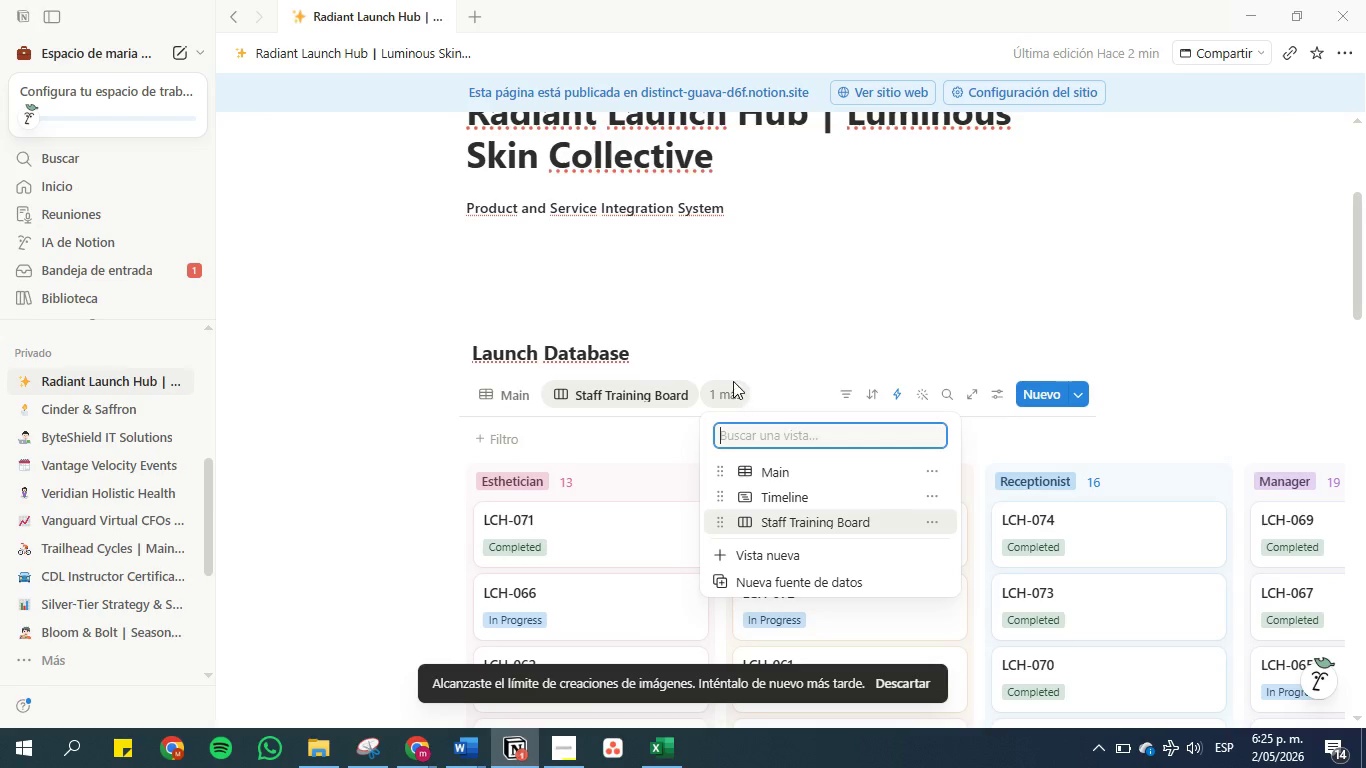 
left_click([733, 338])
 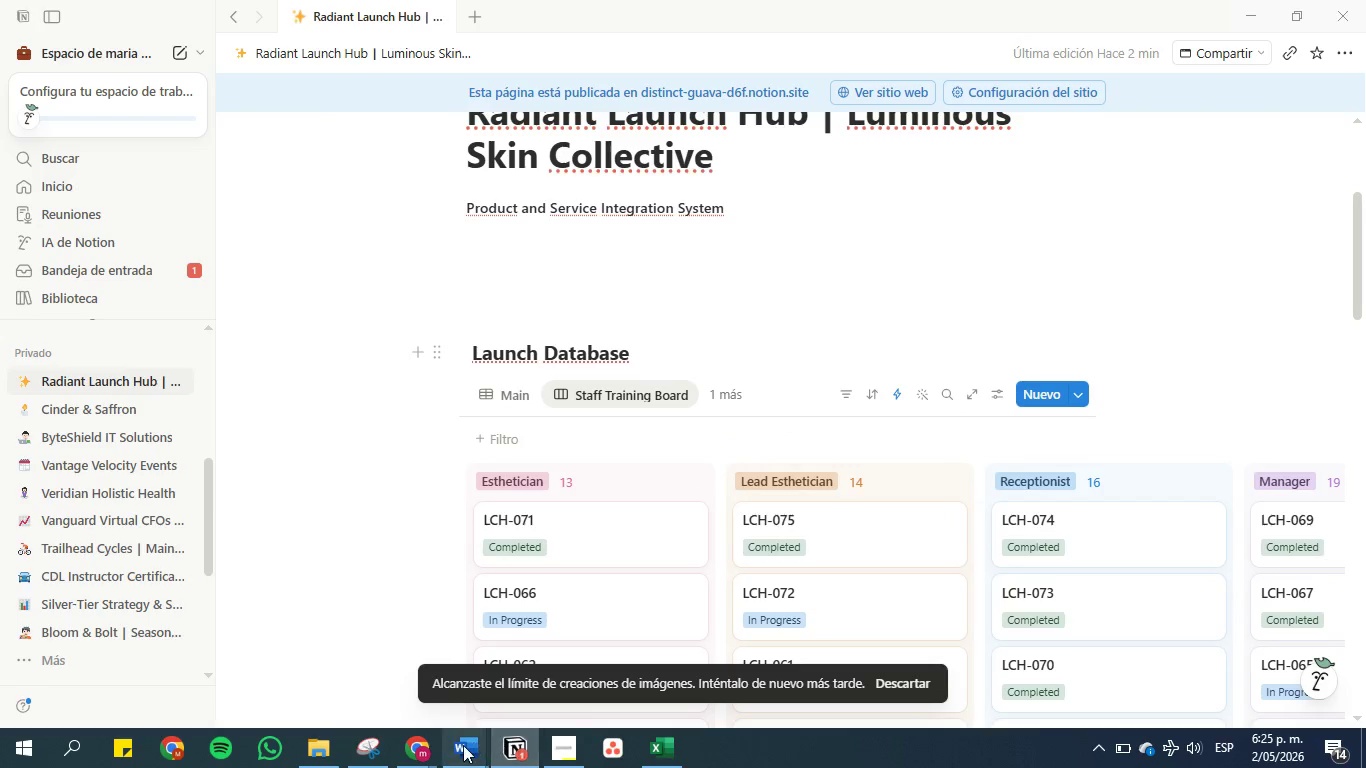 
left_click([424, 750])
 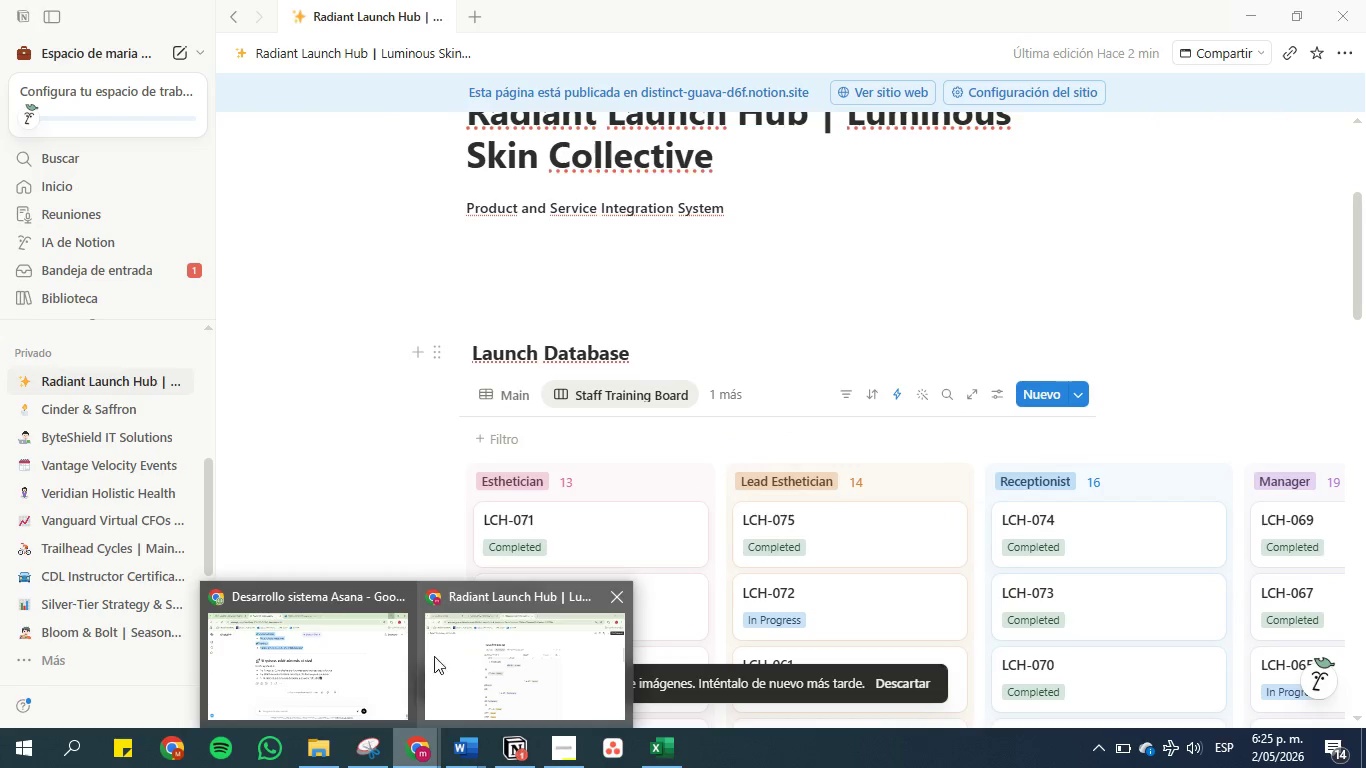 
left_click([472, 630])
 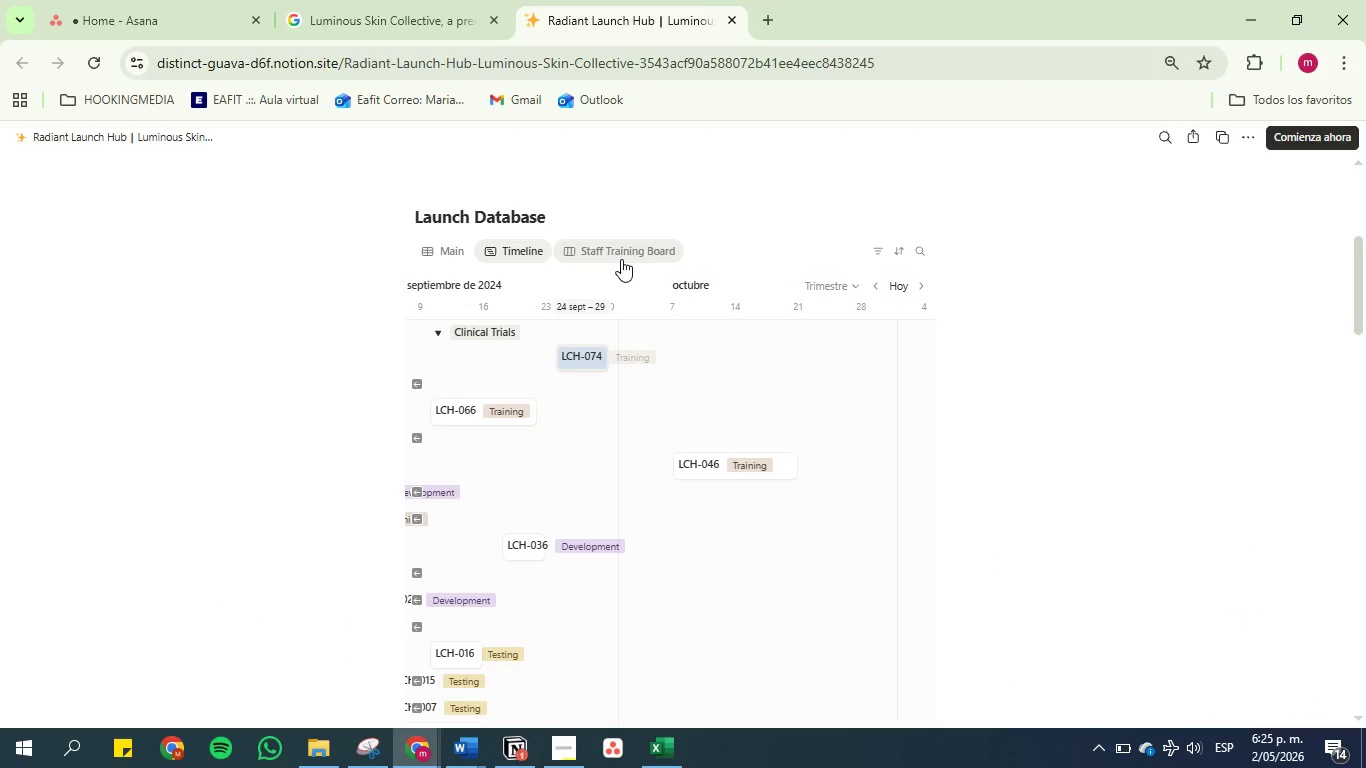 
left_click([621, 254])
 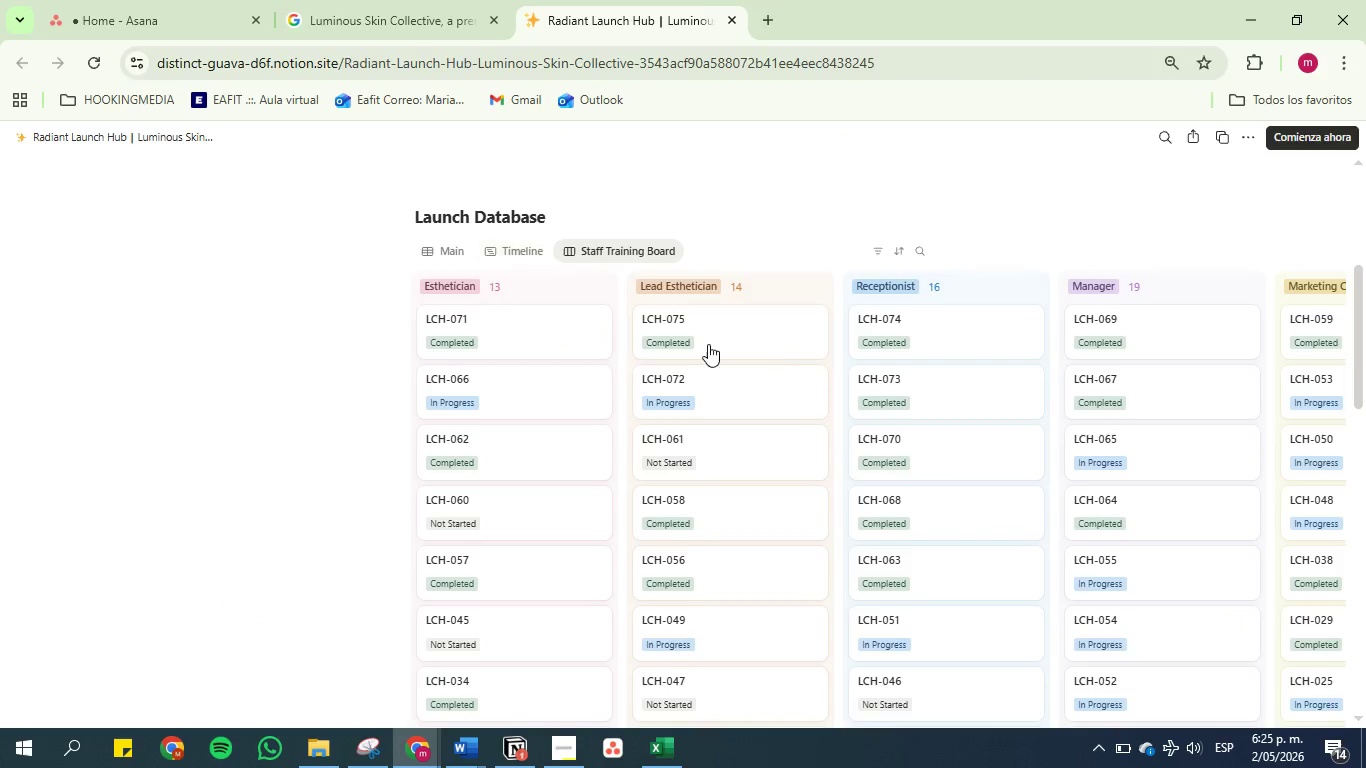 
scroll: coordinate [695, 442], scroll_direction: down, amount: 10.0
 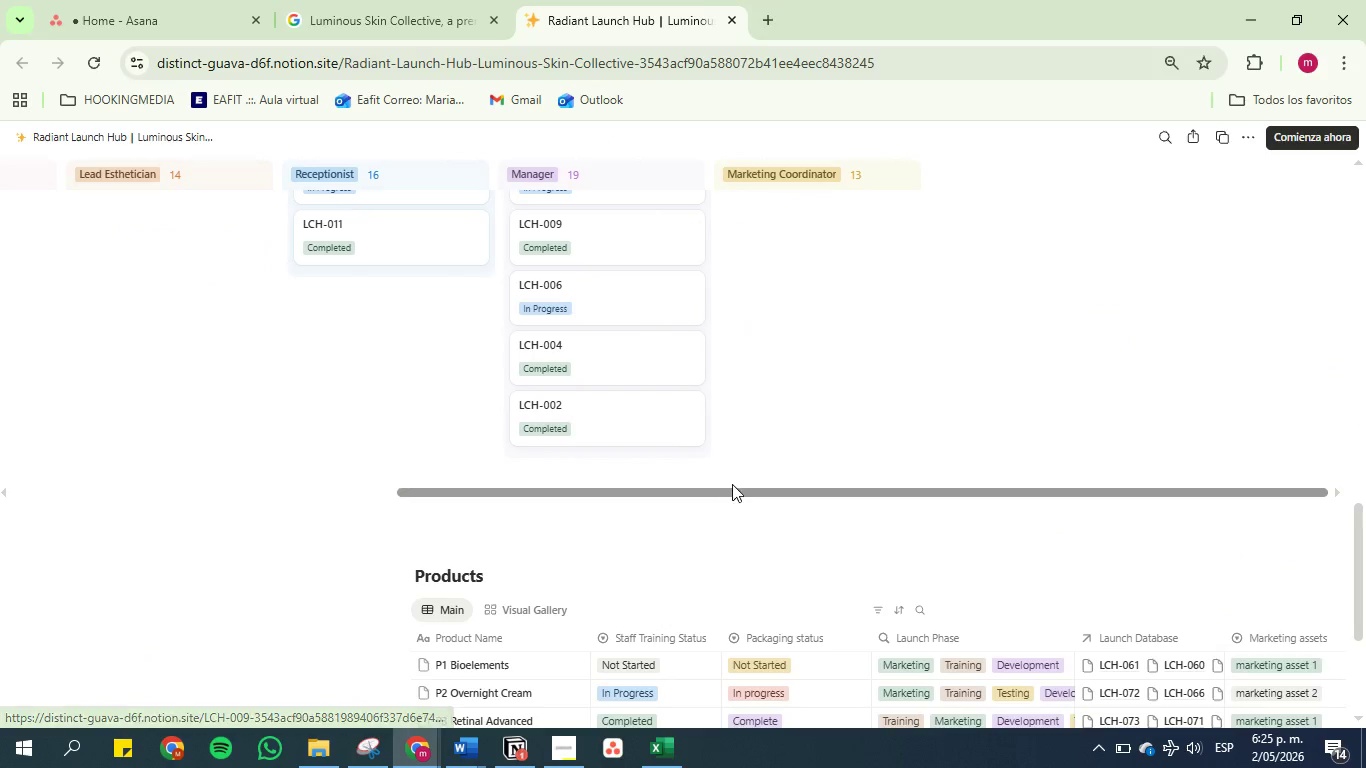 
left_click_drag(start_coordinate=[732, 484], to_coordinate=[526, 474])
 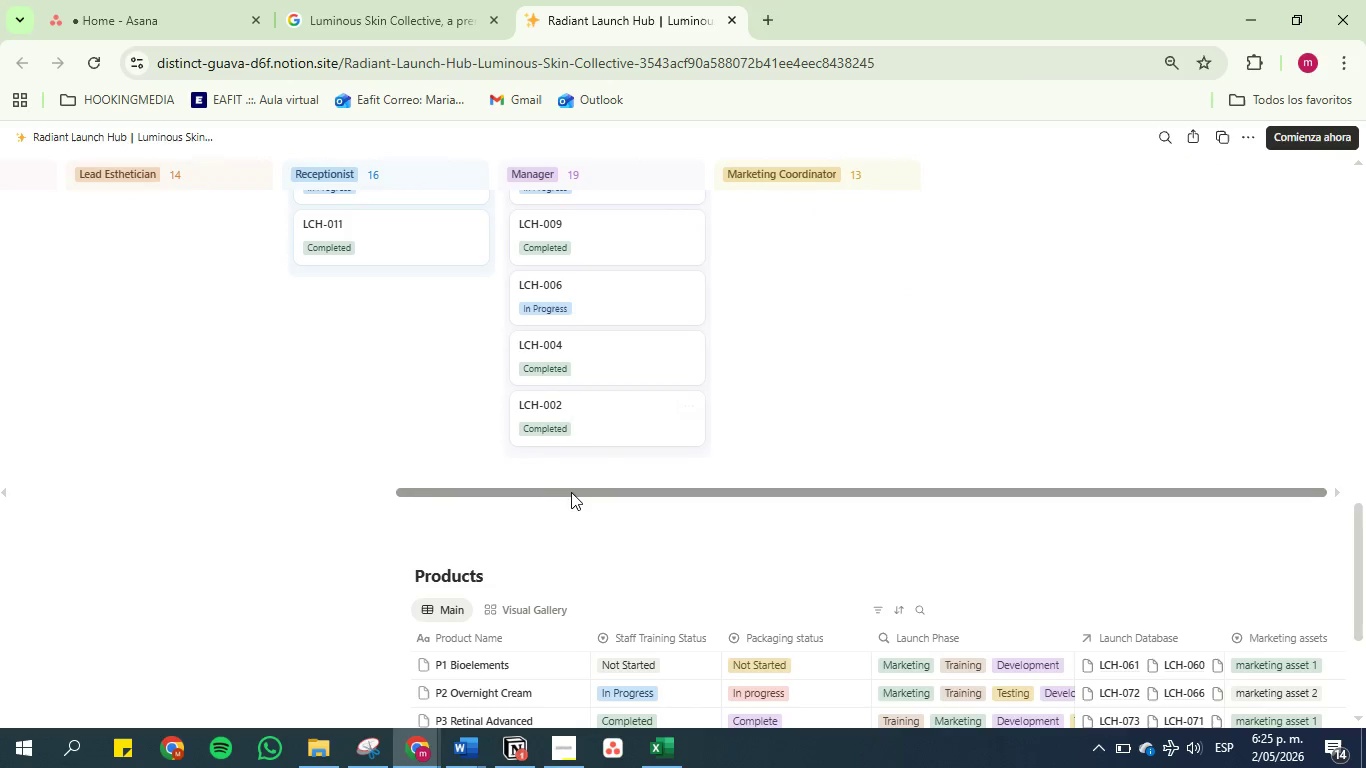 
left_click_drag(start_coordinate=[572, 494], to_coordinate=[424, 487])
 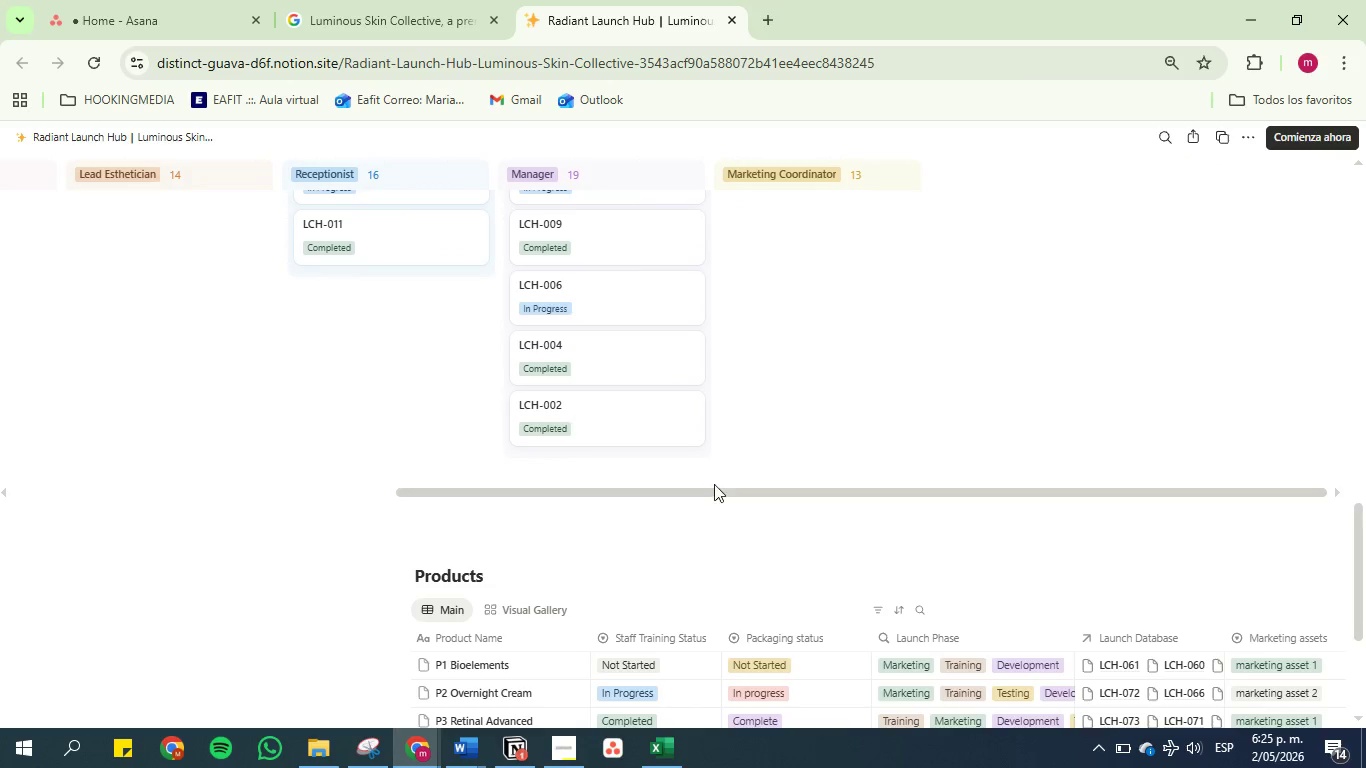 
left_click_drag(start_coordinate=[714, 491], to_coordinate=[459, 474])
 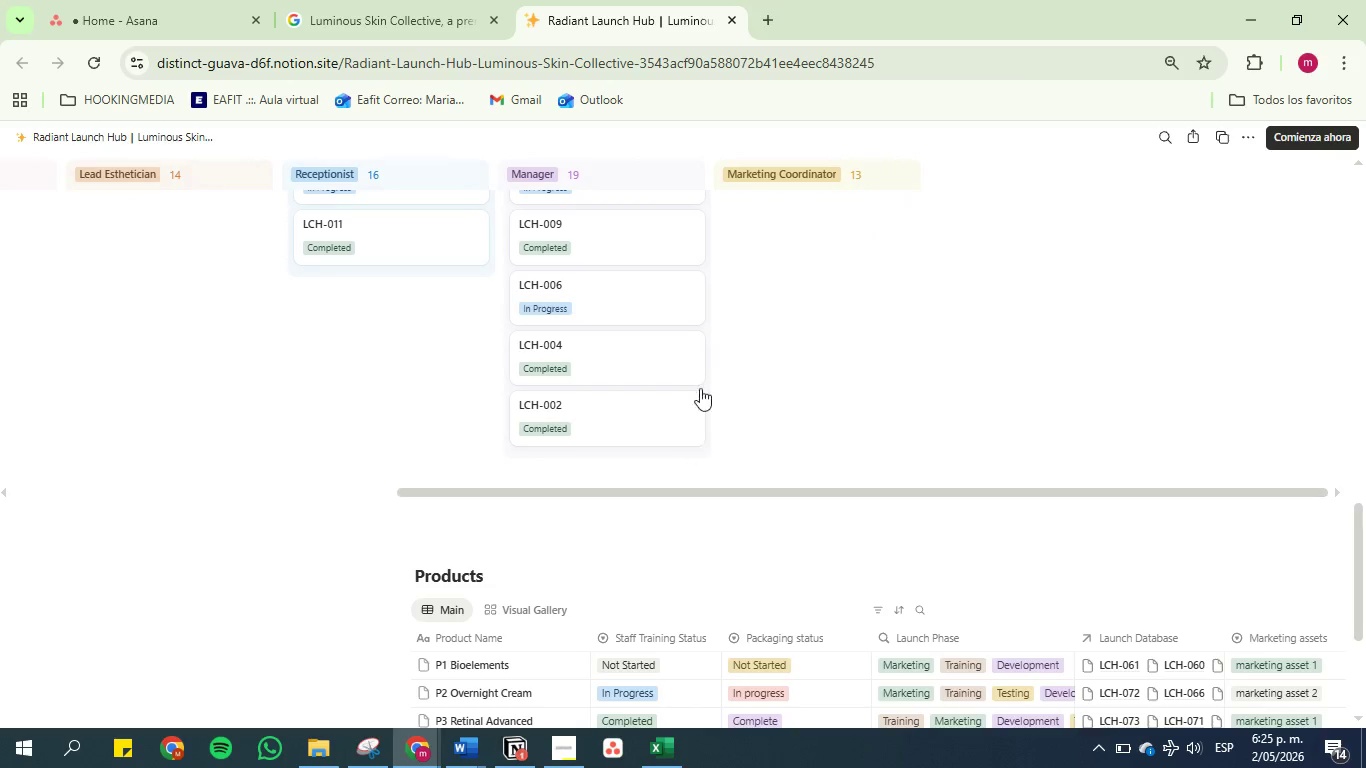 
scroll: coordinate [711, 352], scroll_direction: up, amount: 4.0
 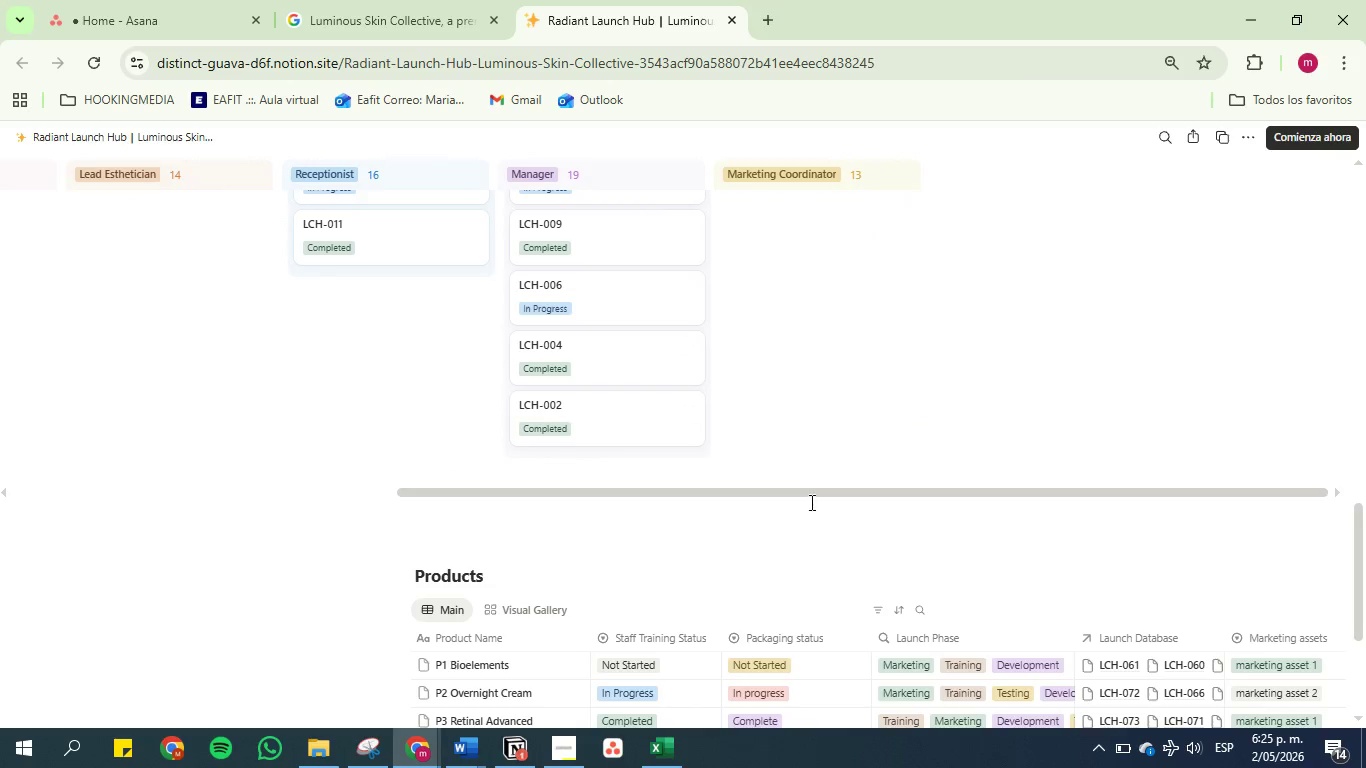 
left_click_drag(start_coordinate=[810, 492], to_coordinate=[316, 439])
 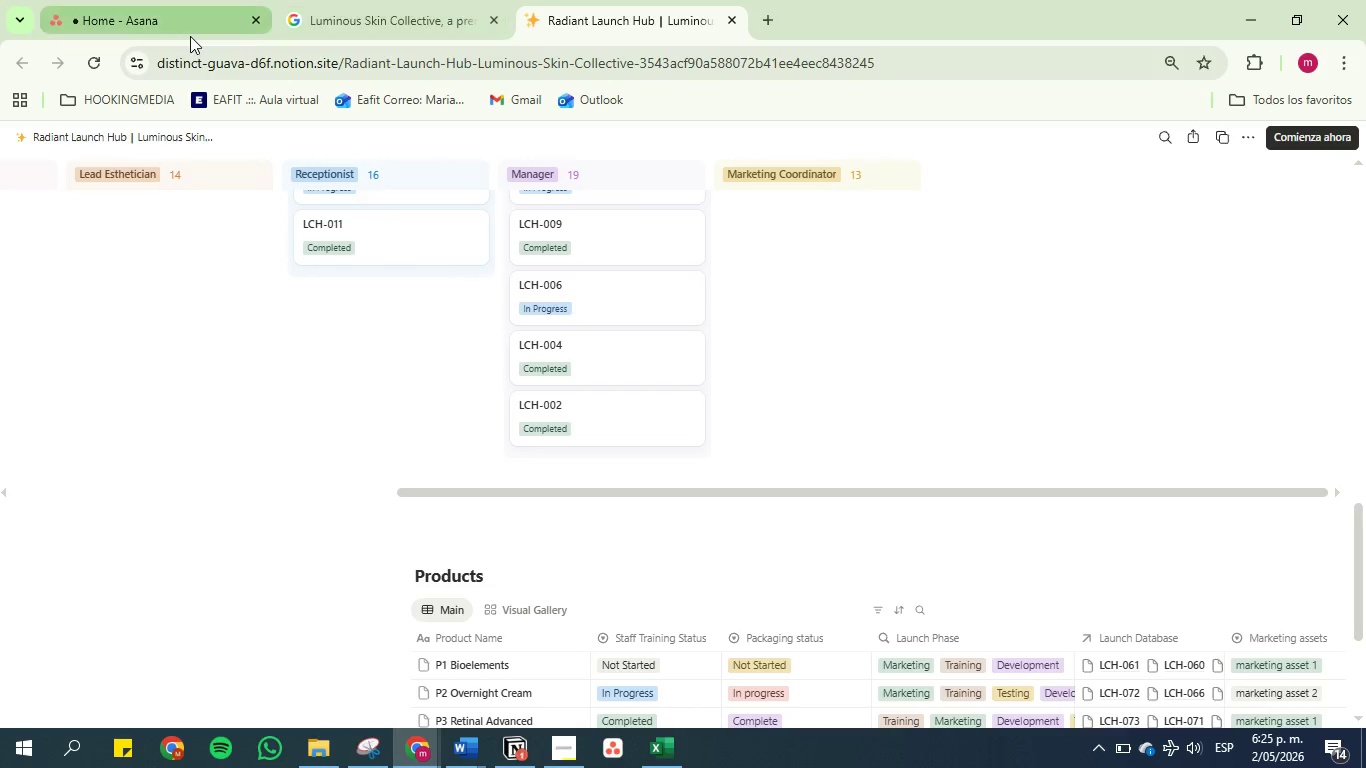 
left_click([97, 58])
 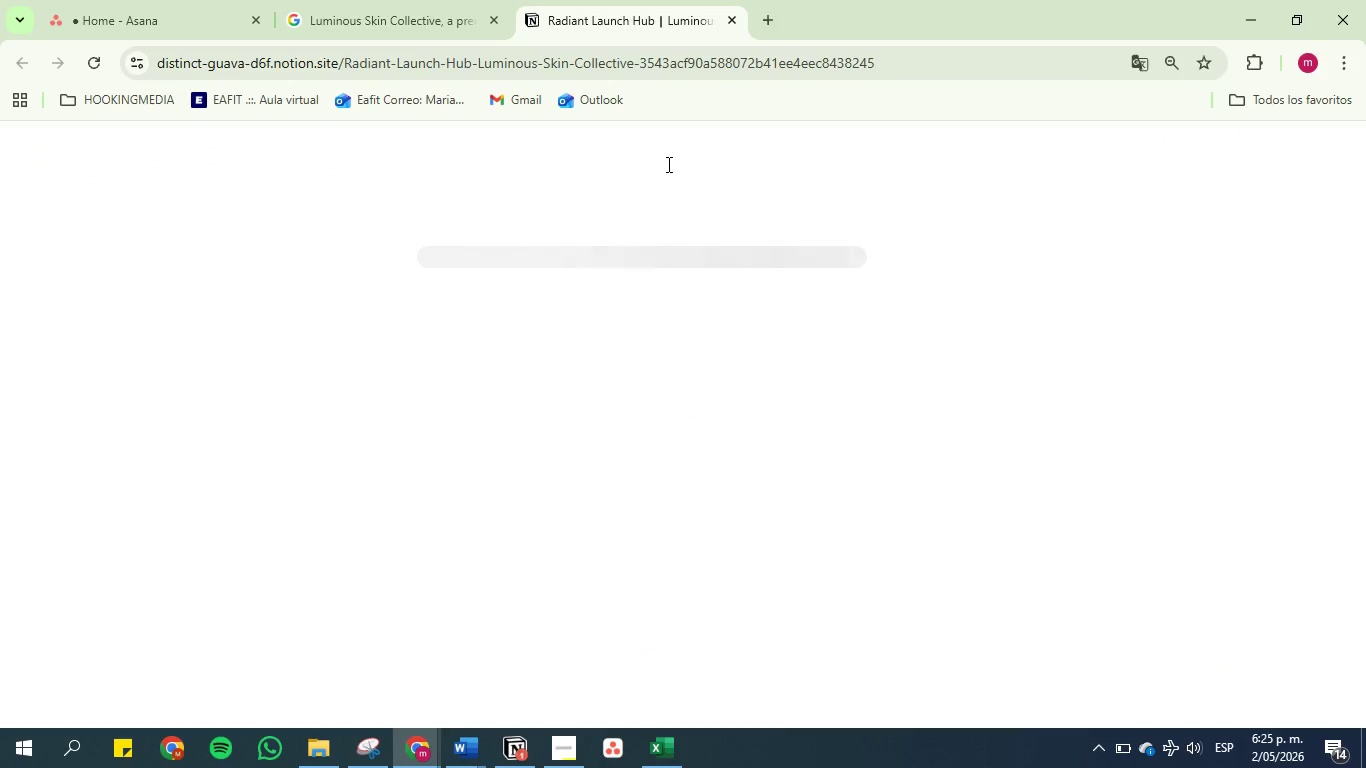 
wait(5.47)
 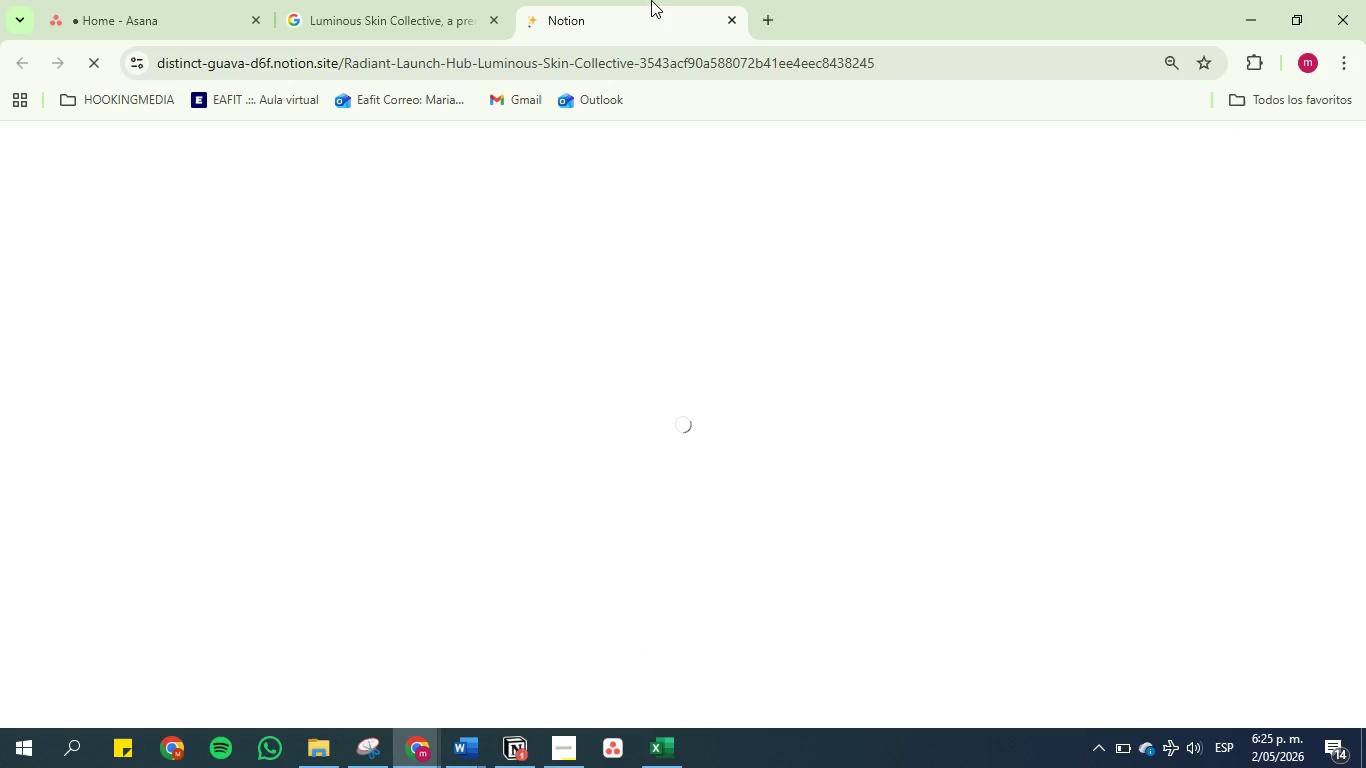 
scroll: coordinate [571, 215], scroll_direction: up, amount: 3.0
 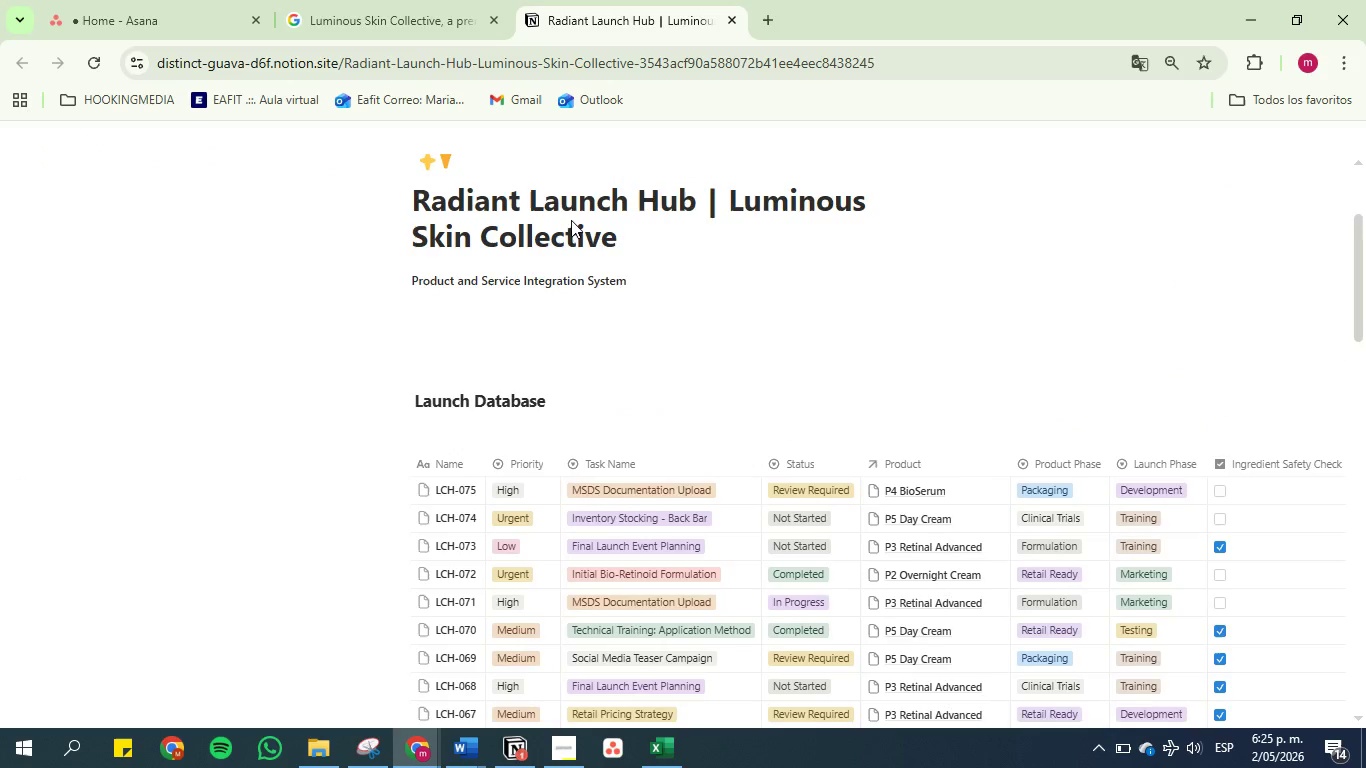 
scroll: coordinate [571, 222], scroll_direction: down, amount: 3.0
 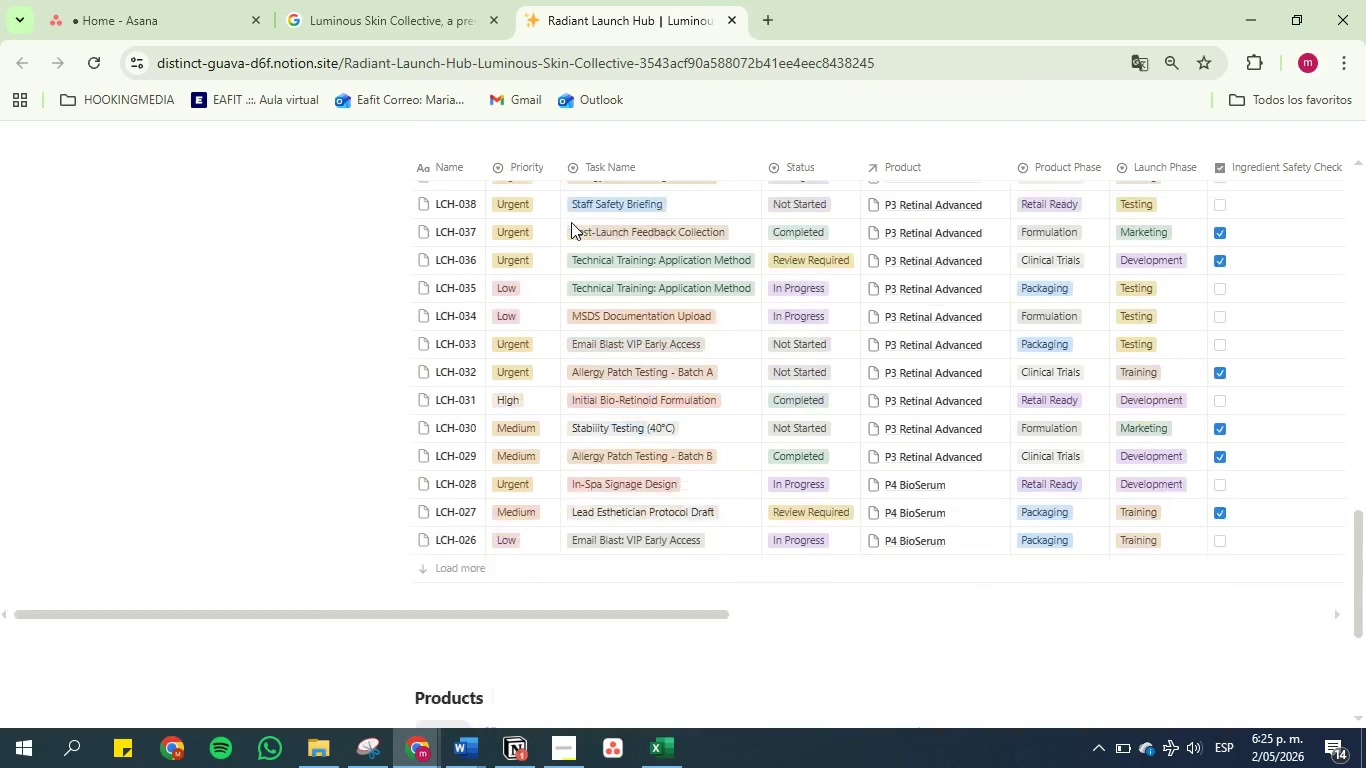 
scroll: coordinate [572, 222], scroll_direction: up, amount: 15.0
 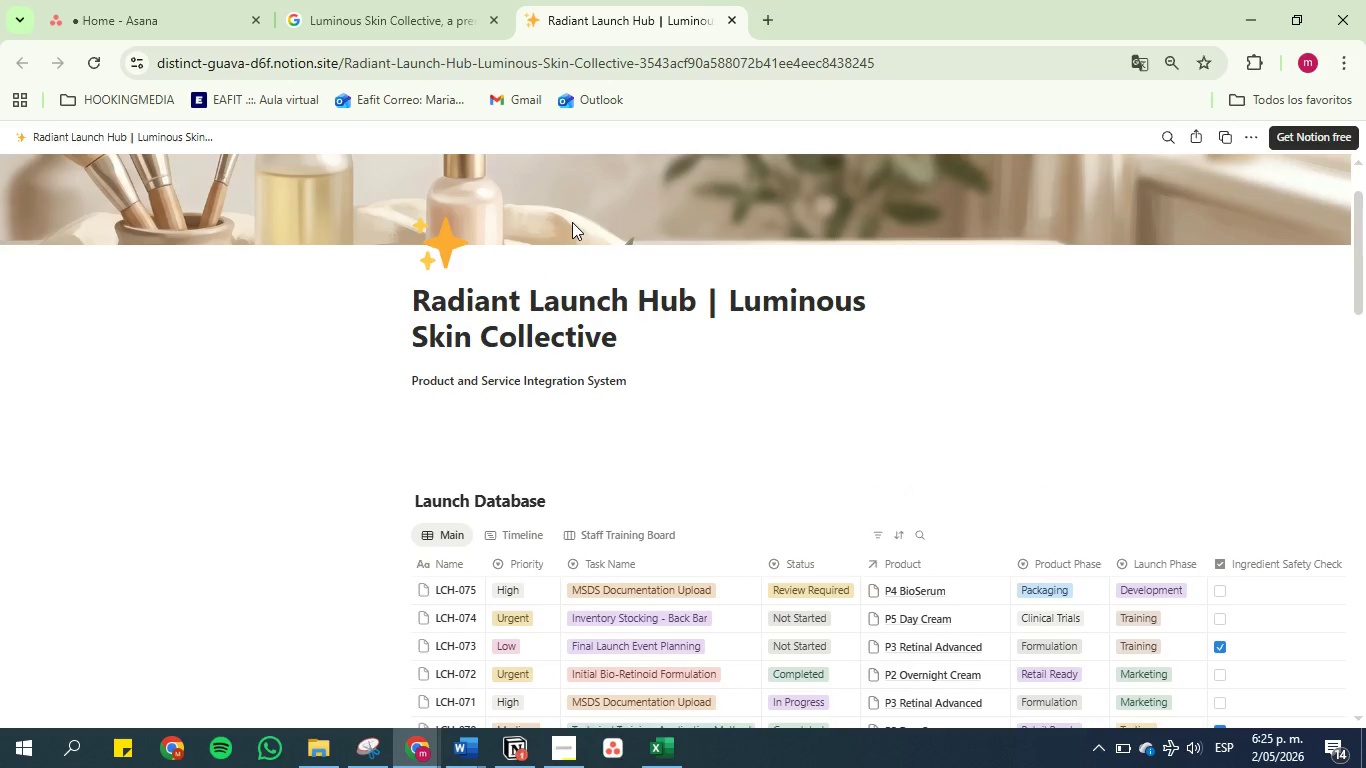 
scroll: coordinate [572, 222], scroll_direction: down, amount: 2.0
 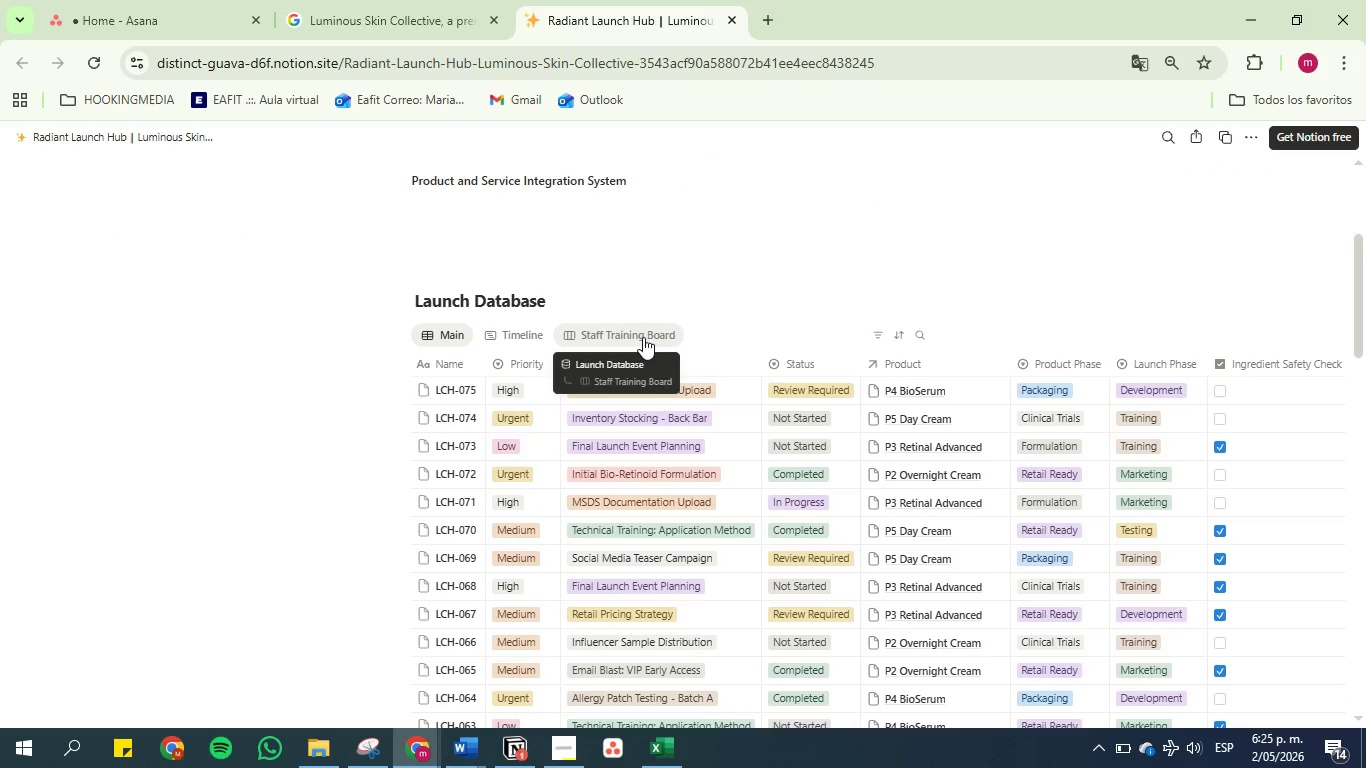 
left_click([643, 337])
 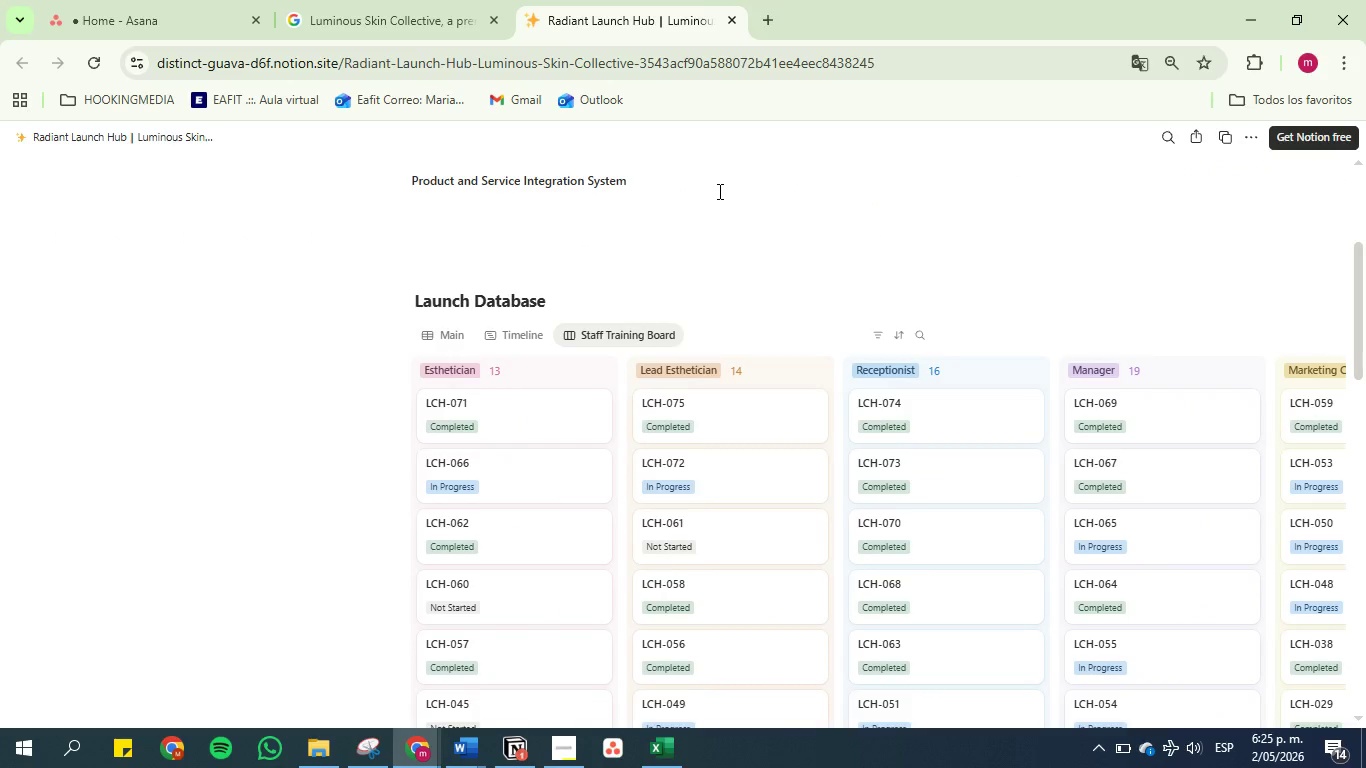 
scroll: coordinate [685, 568], scroll_direction: down, amount: 11.0
 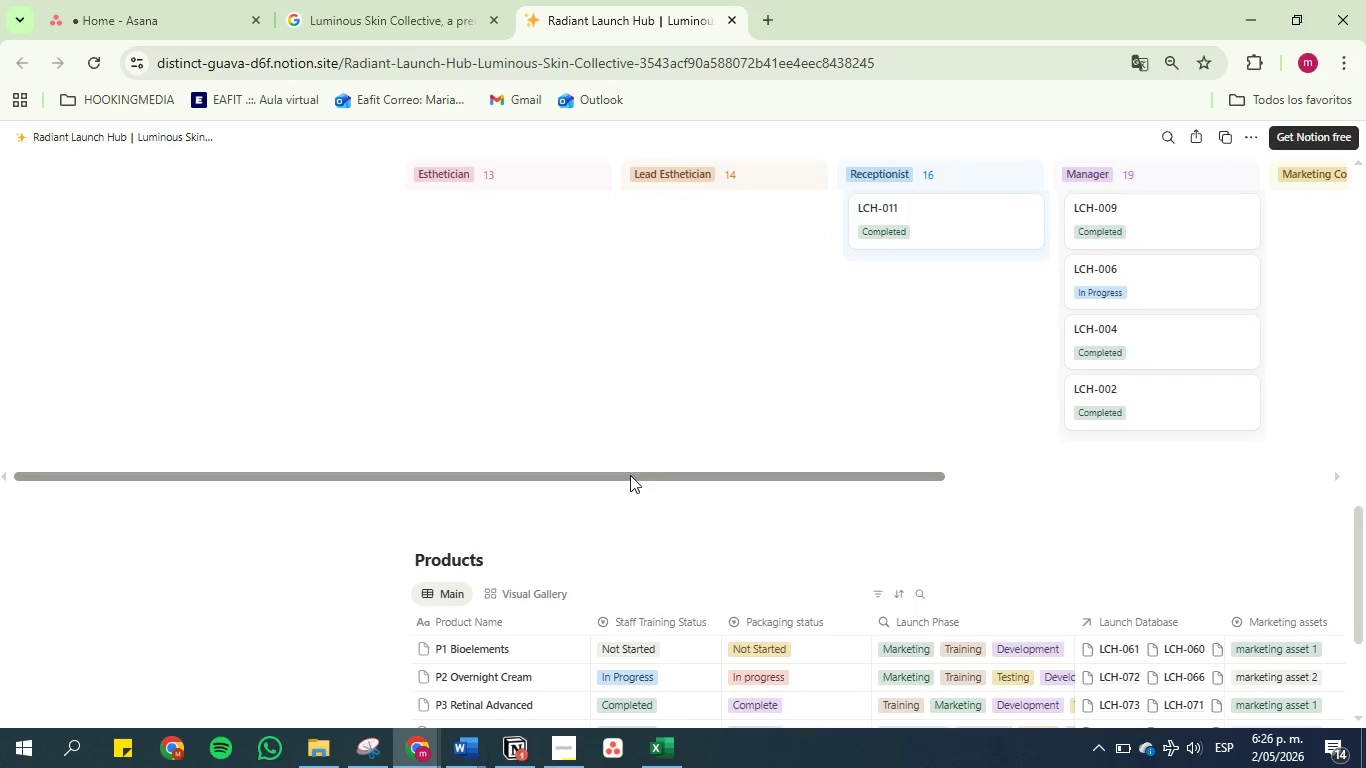 
left_click_drag(start_coordinate=[629, 474], to_coordinate=[773, 478])
 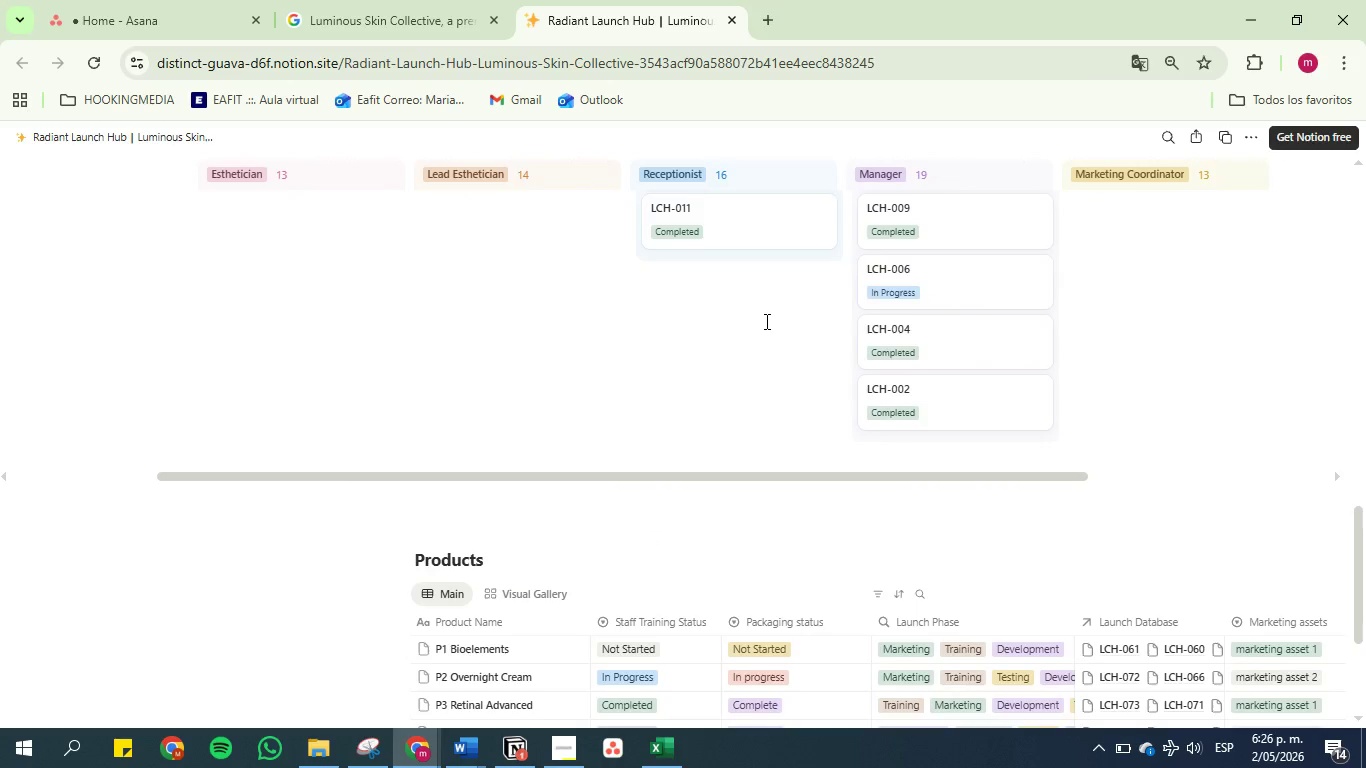 
scroll: coordinate [765, 321], scroll_direction: up, amount: 10.0
 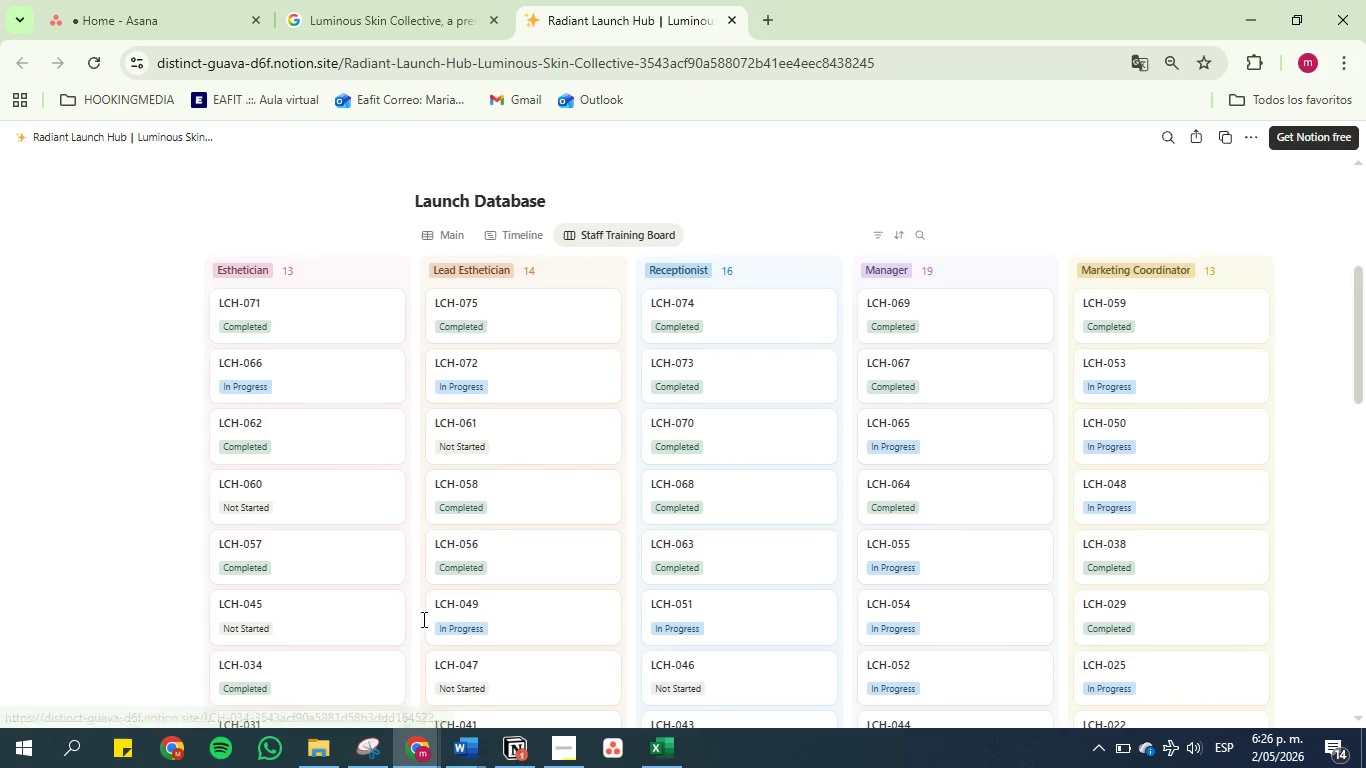 
left_click([371, 762])
 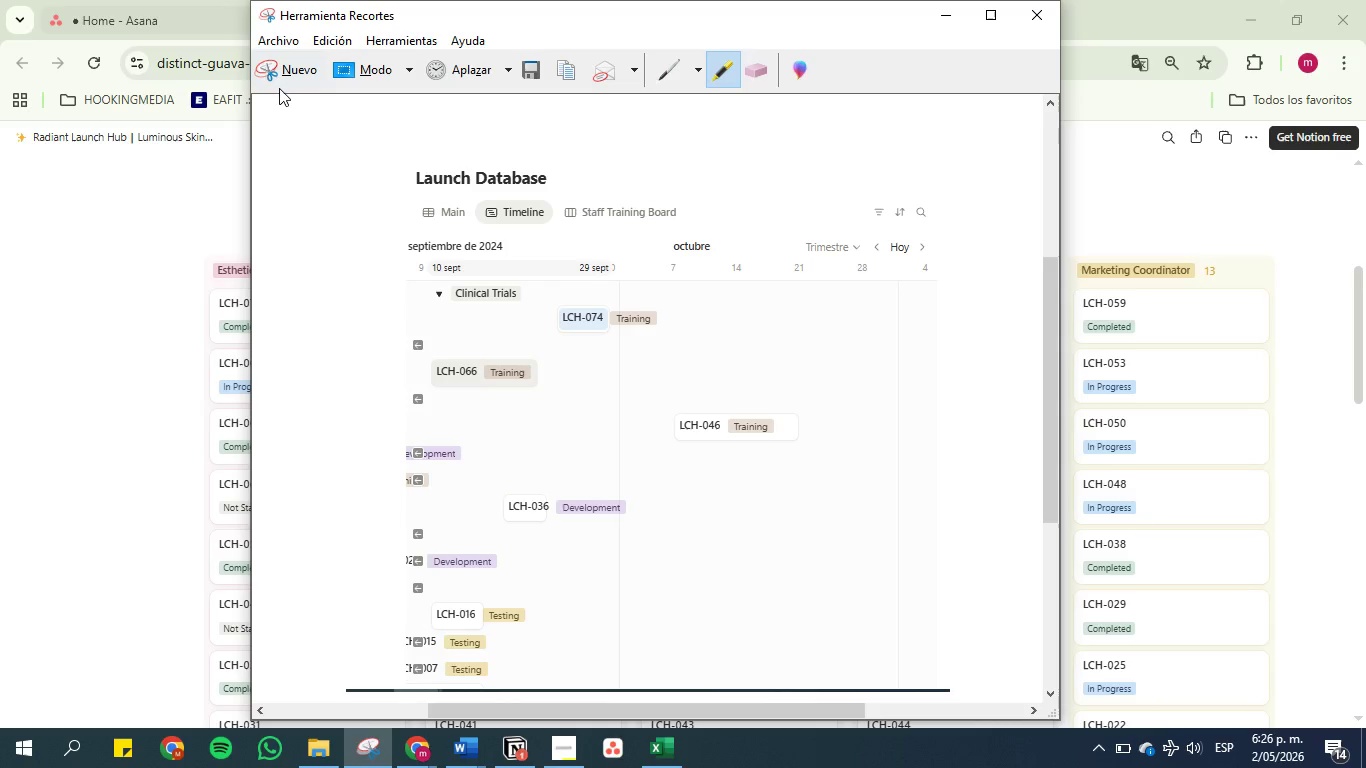 
left_click([286, 76])
 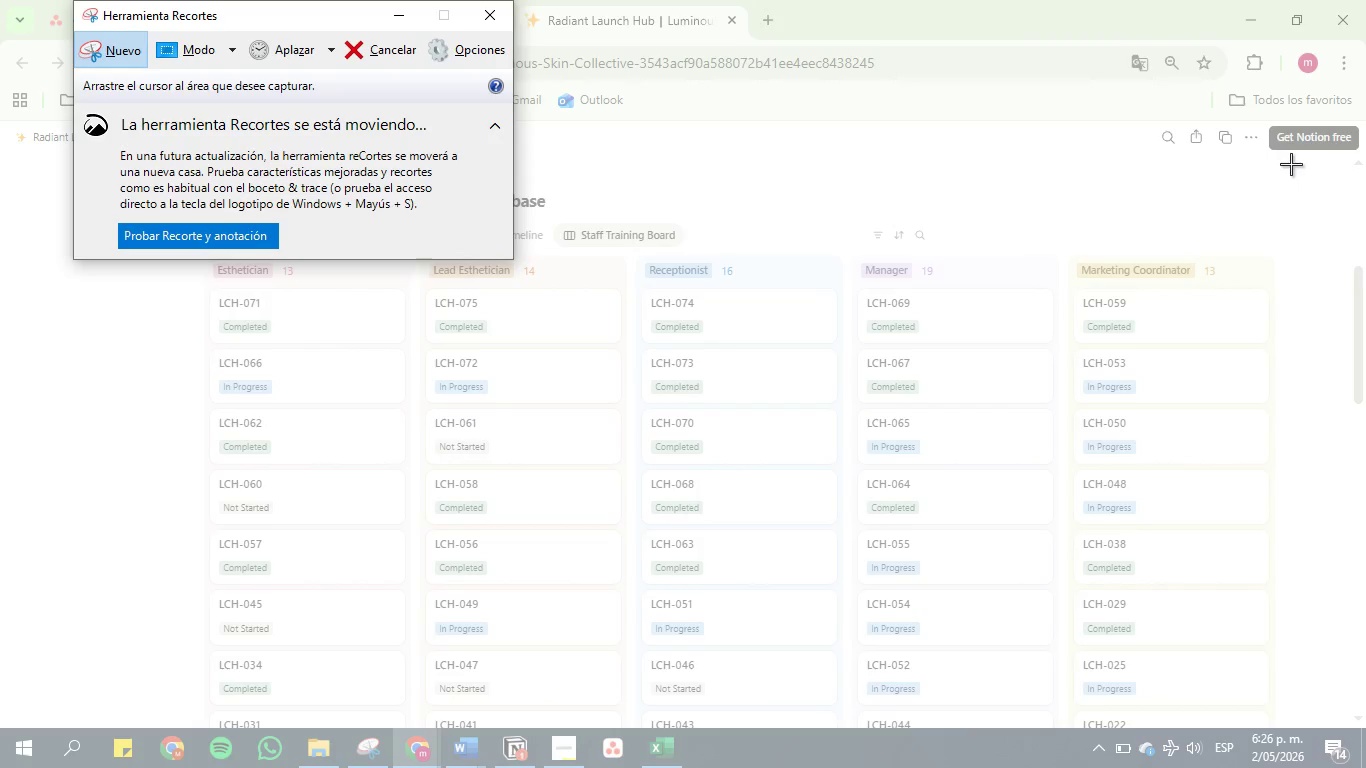 
left_click_drag(start_coordinate=[1302, 163], to_coordinate=[182, 727])
 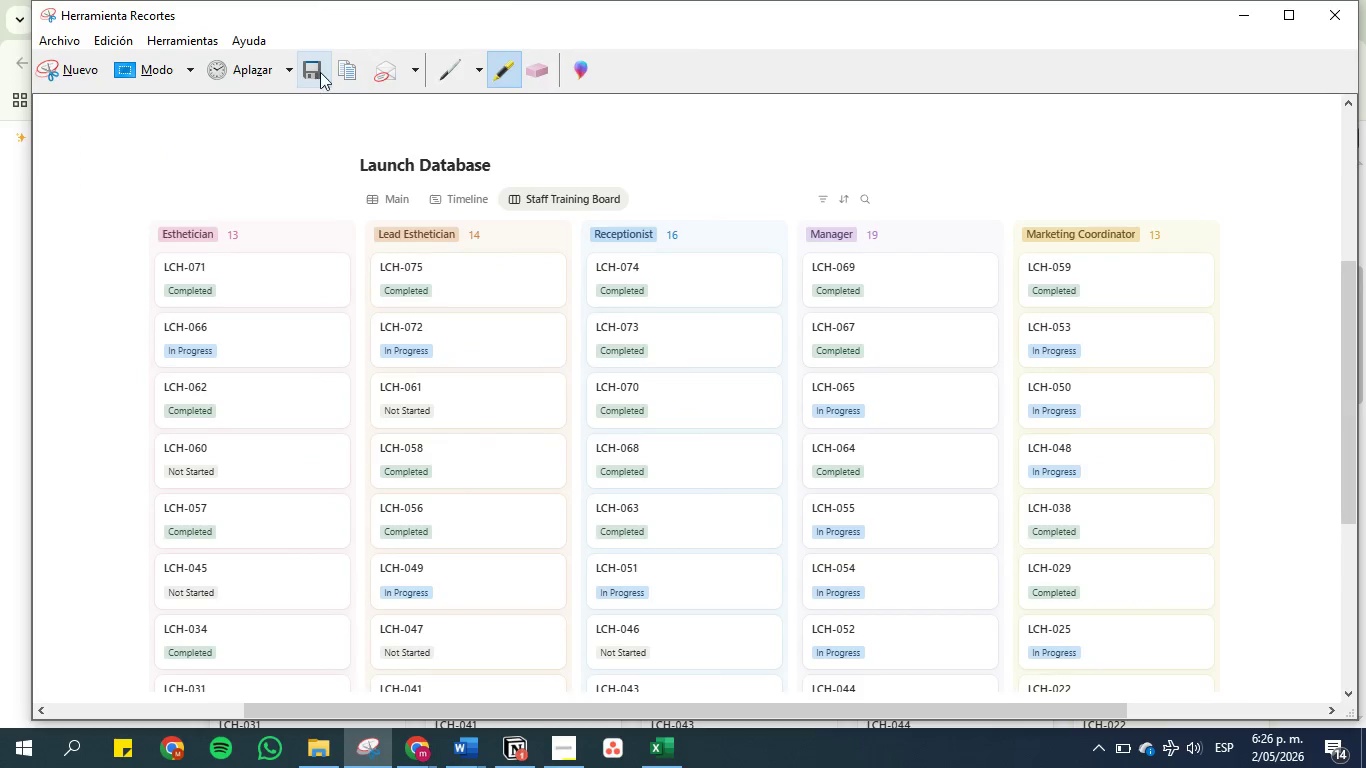 
left_click([351, 70])
 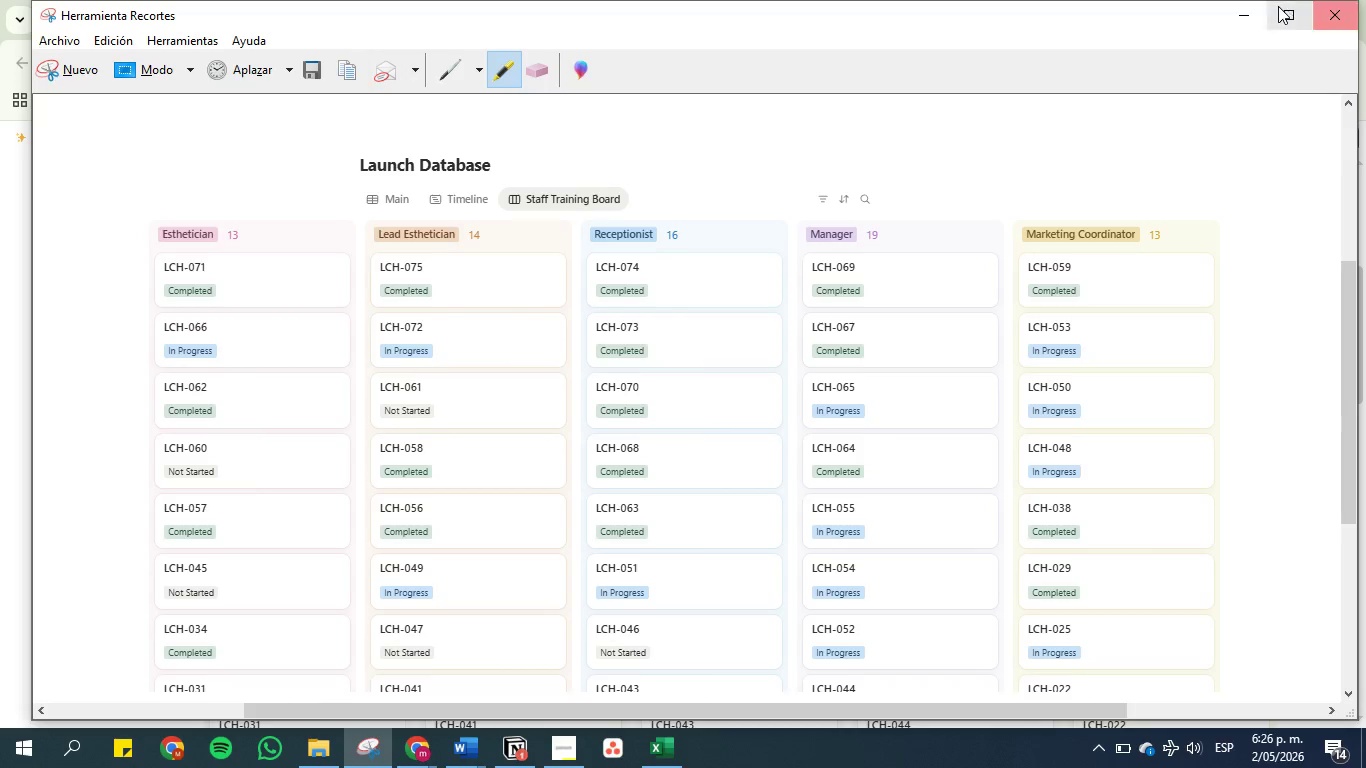 
left_click([1241, 11])
 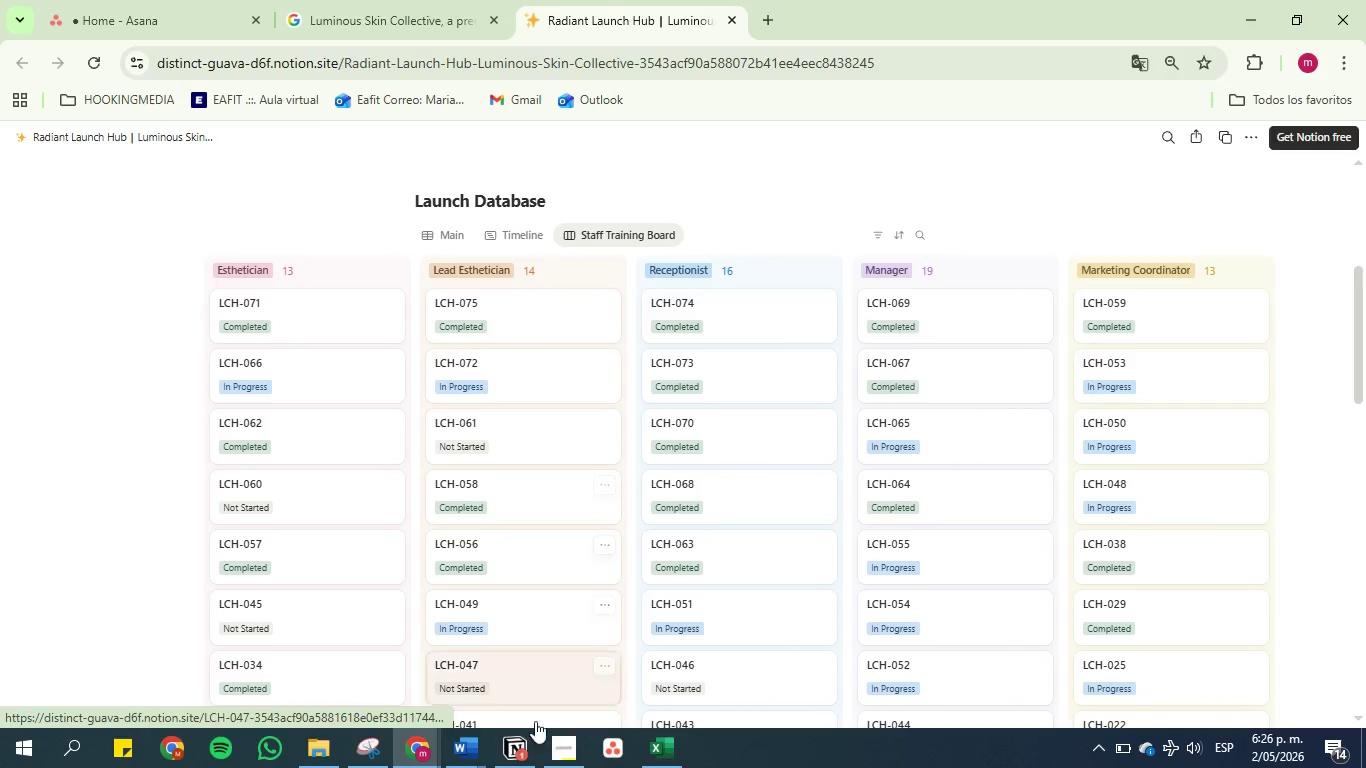 
left_click([459, 751])
 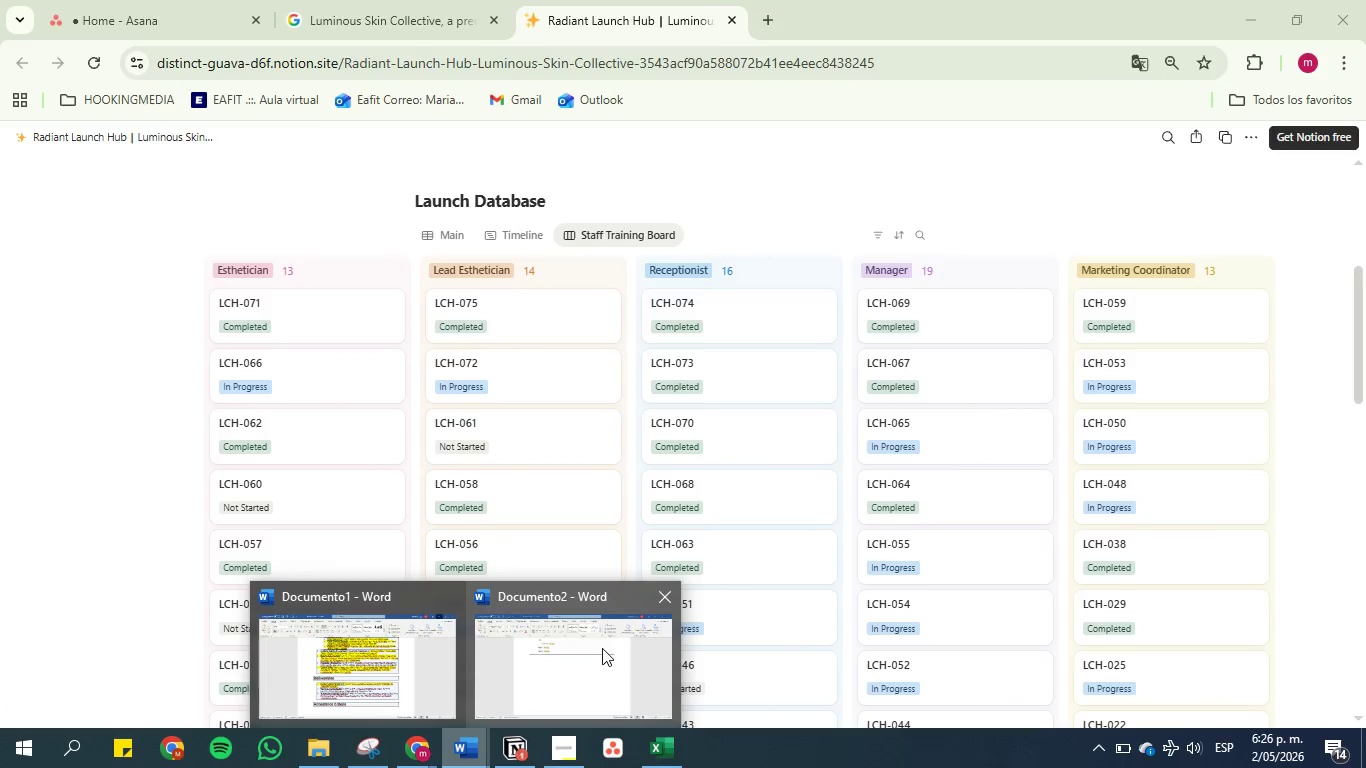 
left_click([603, 646])
 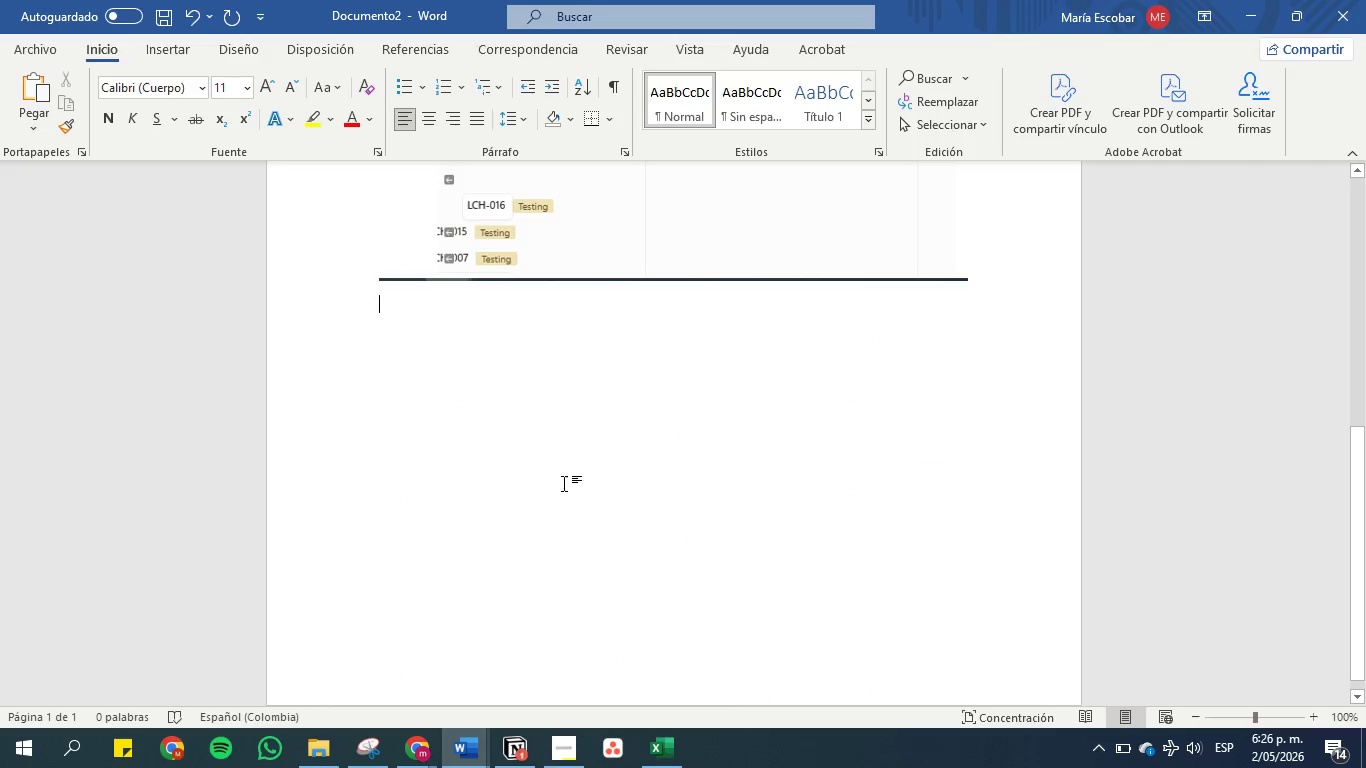 
key(Control+V)
 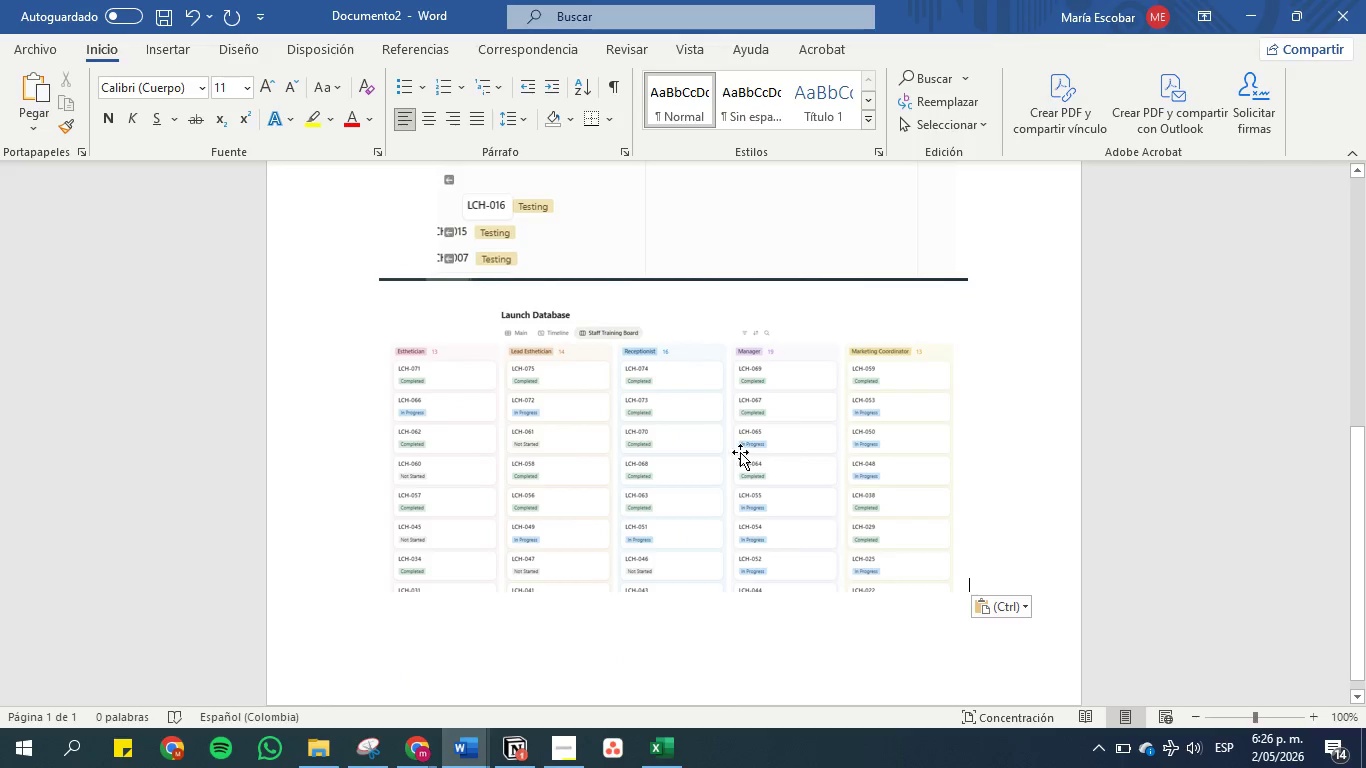 
scroll: coordinate [740, 452], scroll_direction: down, amount: 6.0
 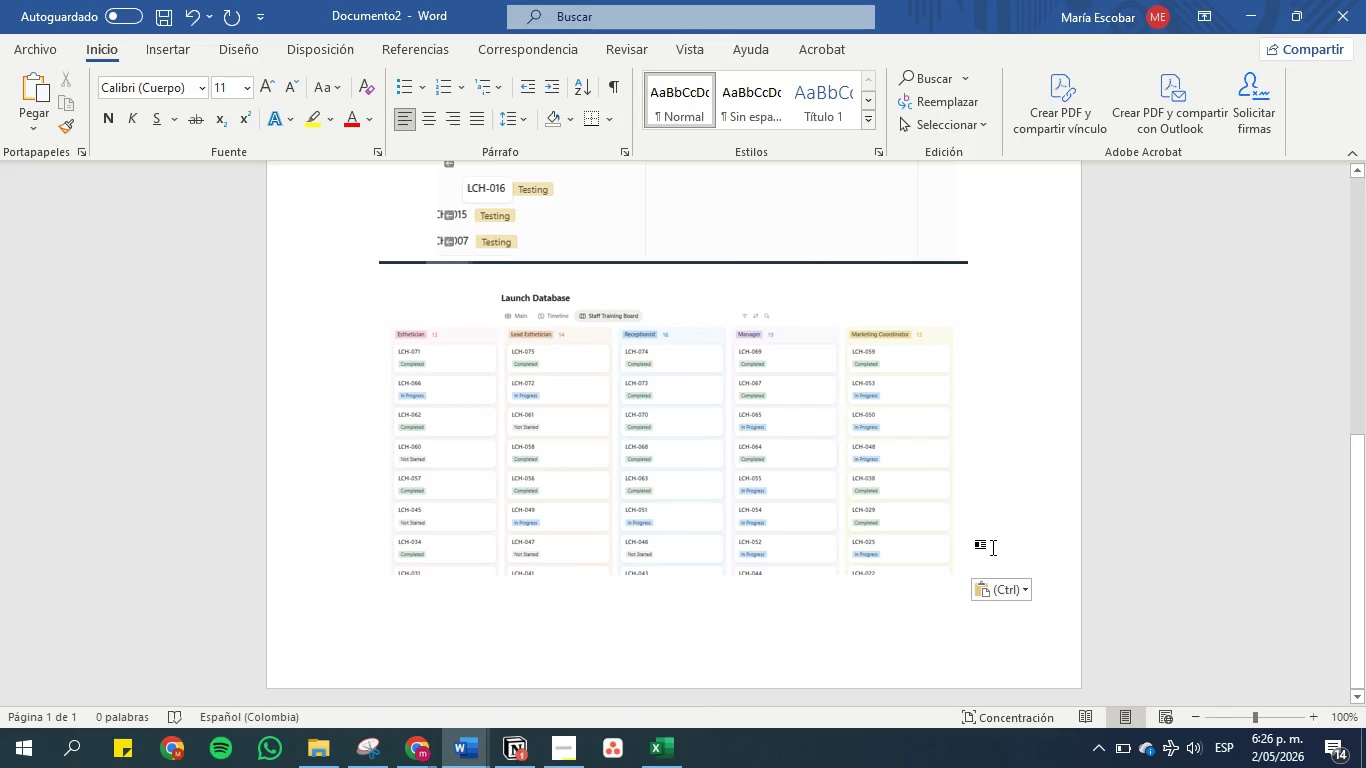 
key(Enter)
 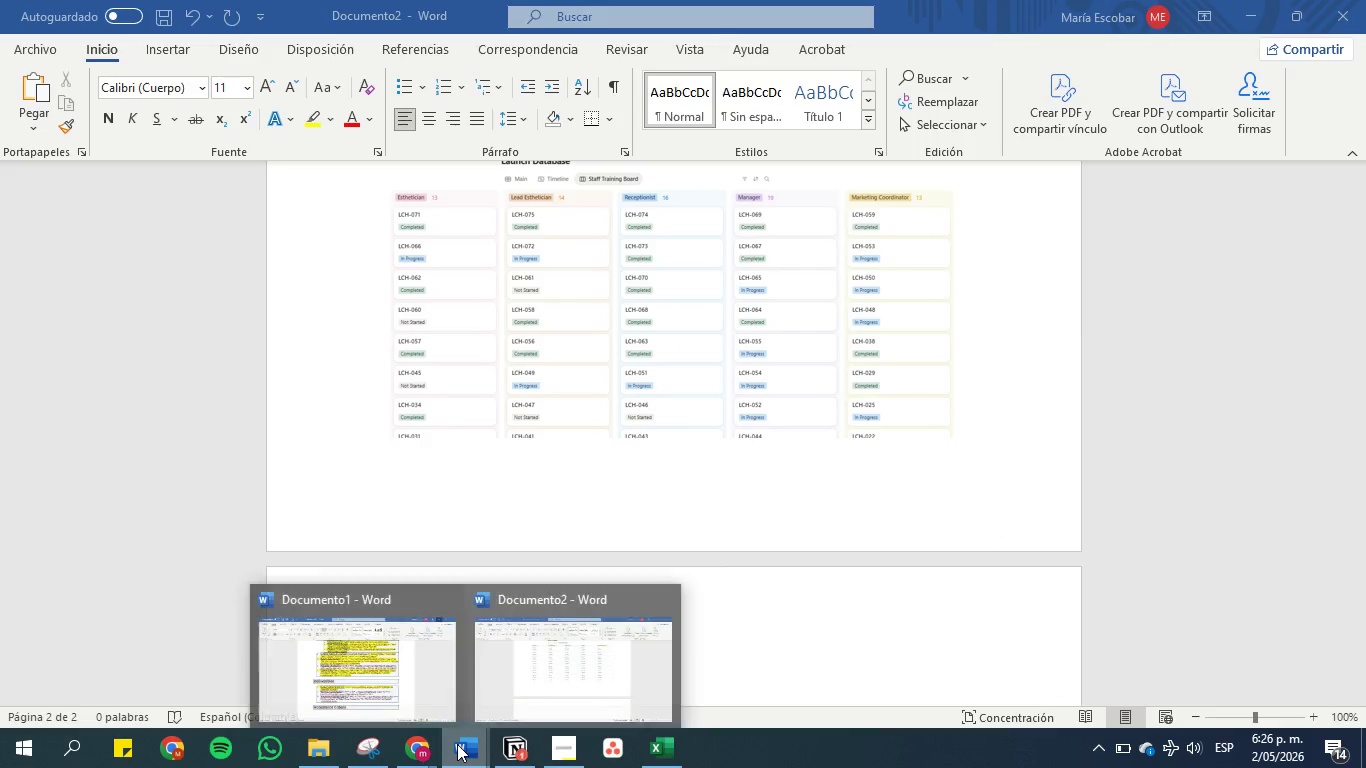 
left_click([403, 663])
 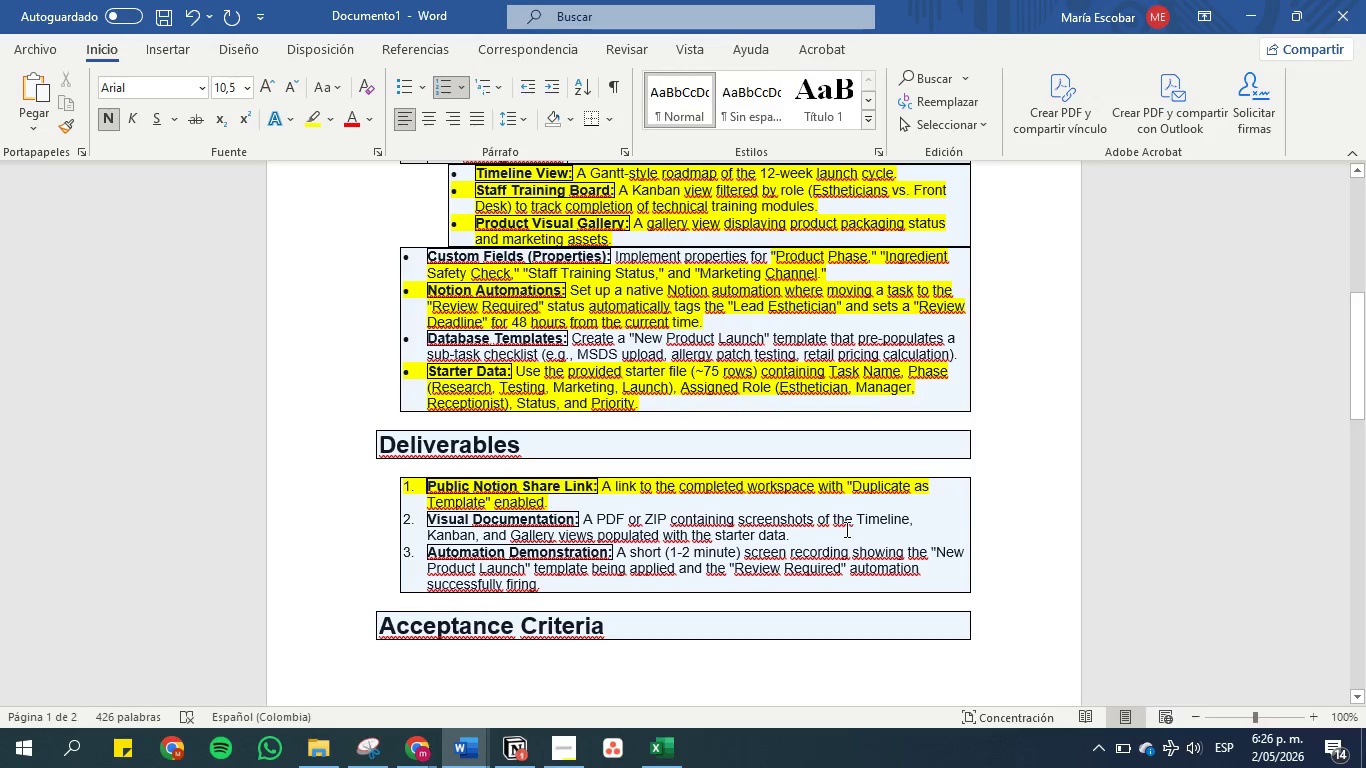 
left_click([845, 521])
 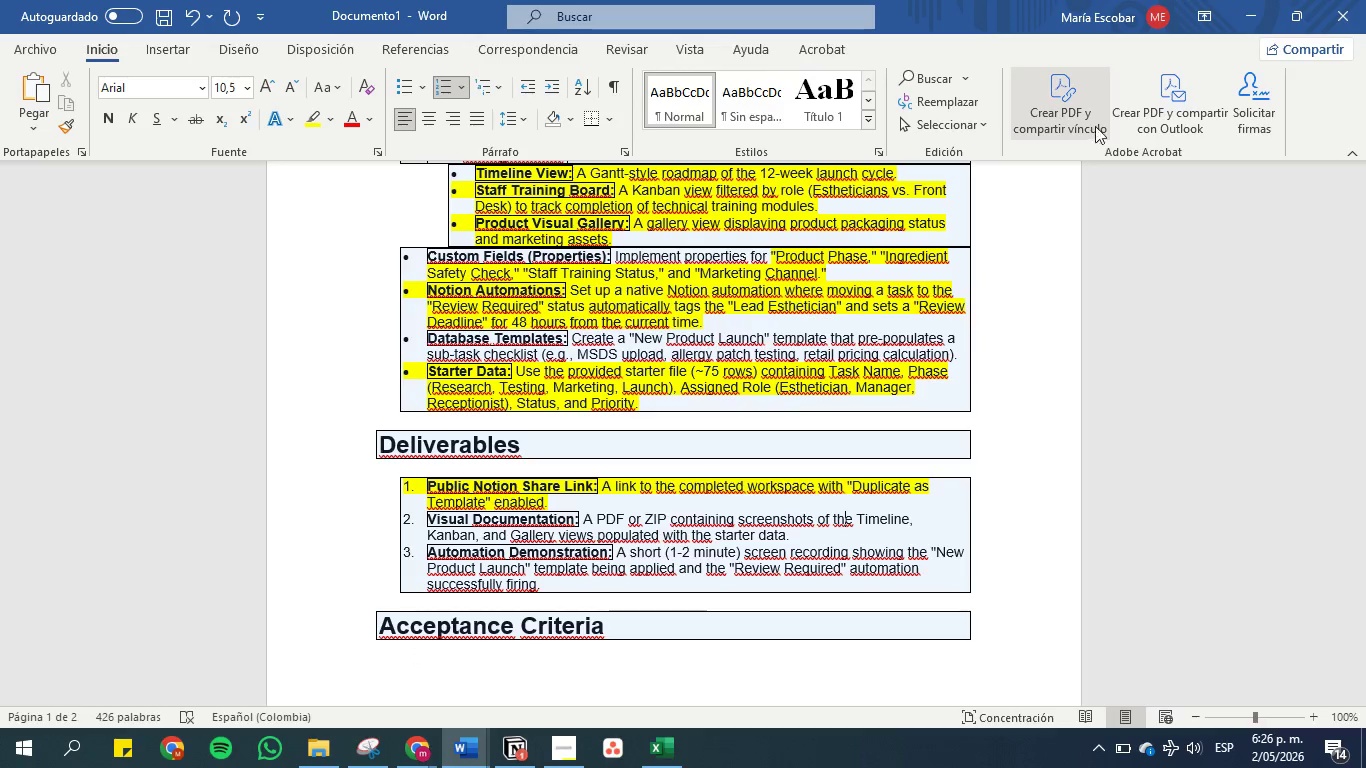 
left_click([1254, 7])
 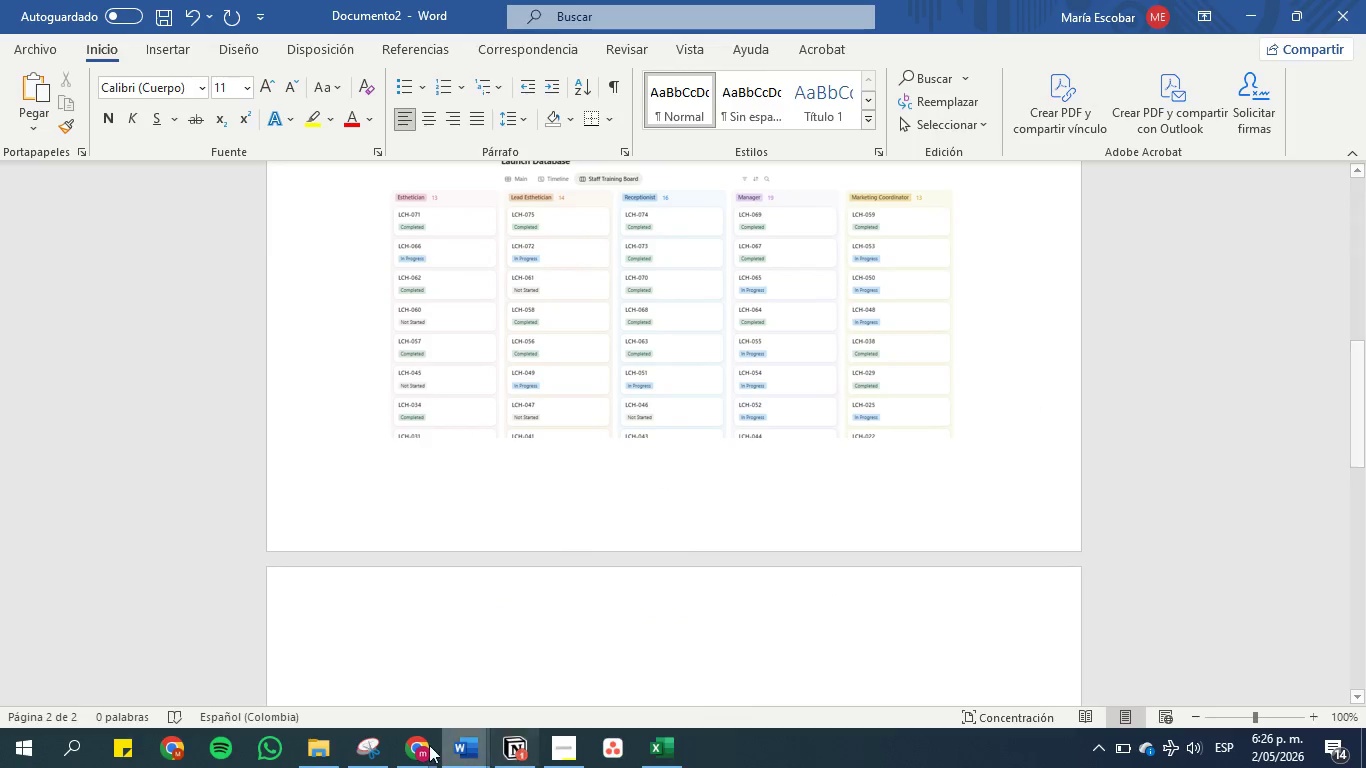 
left_click([413, 750])
 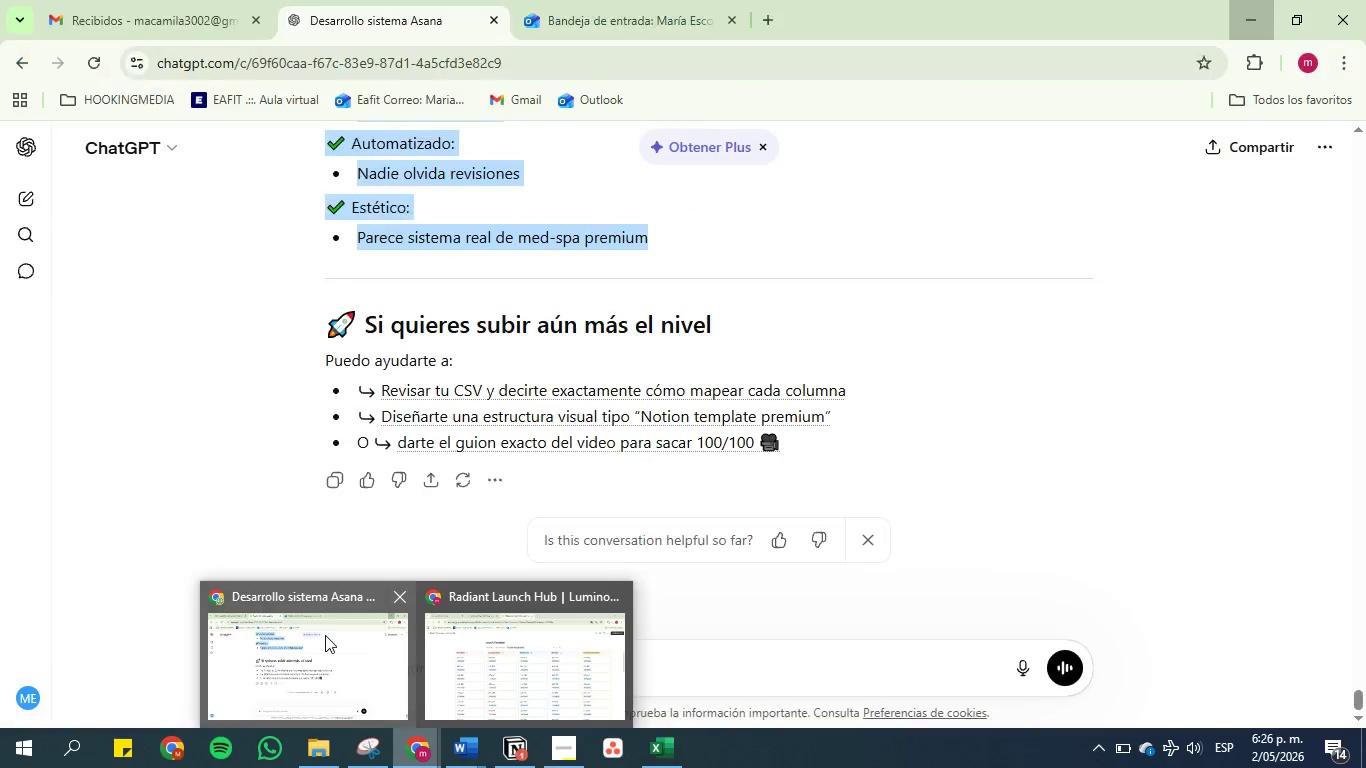 
left_click([483, 642])
 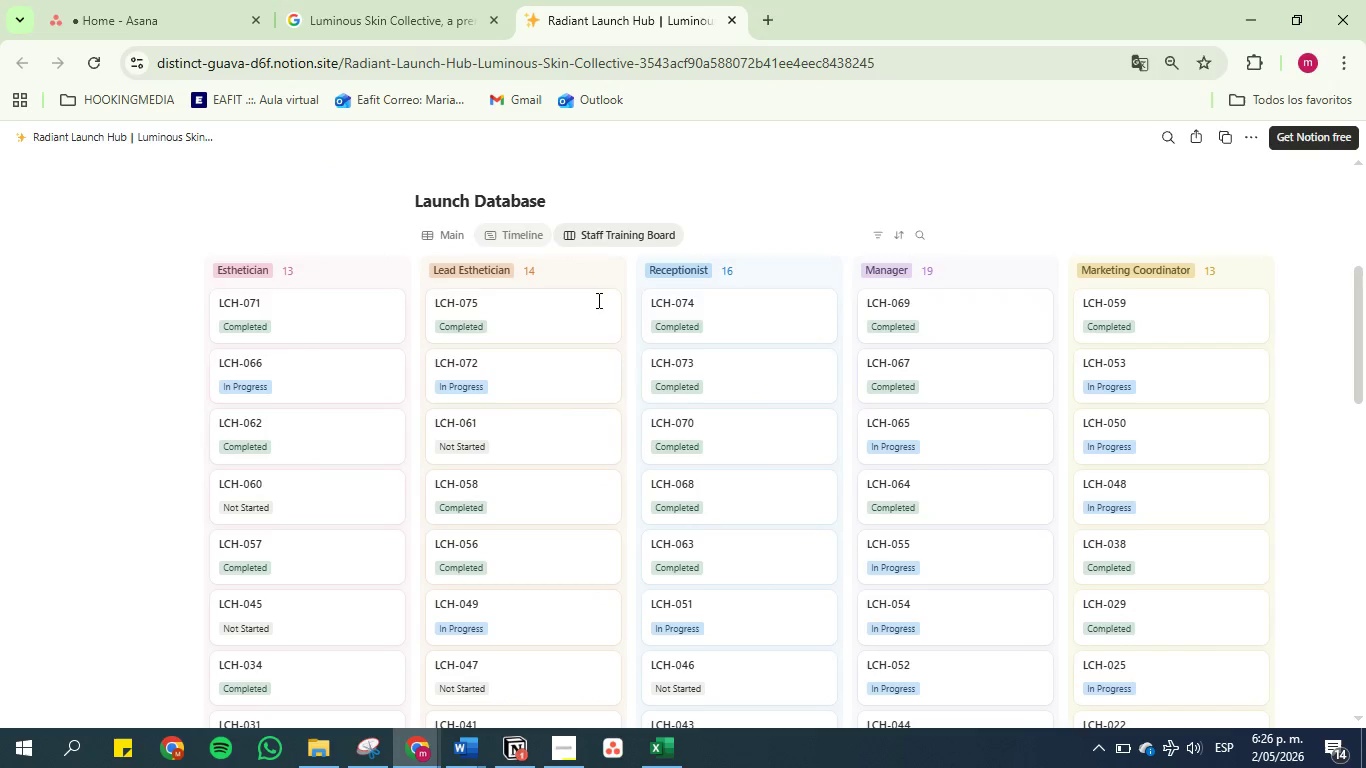 
scroll: coordinate [618, 426], scroll_direction: down, amount: 11.0
 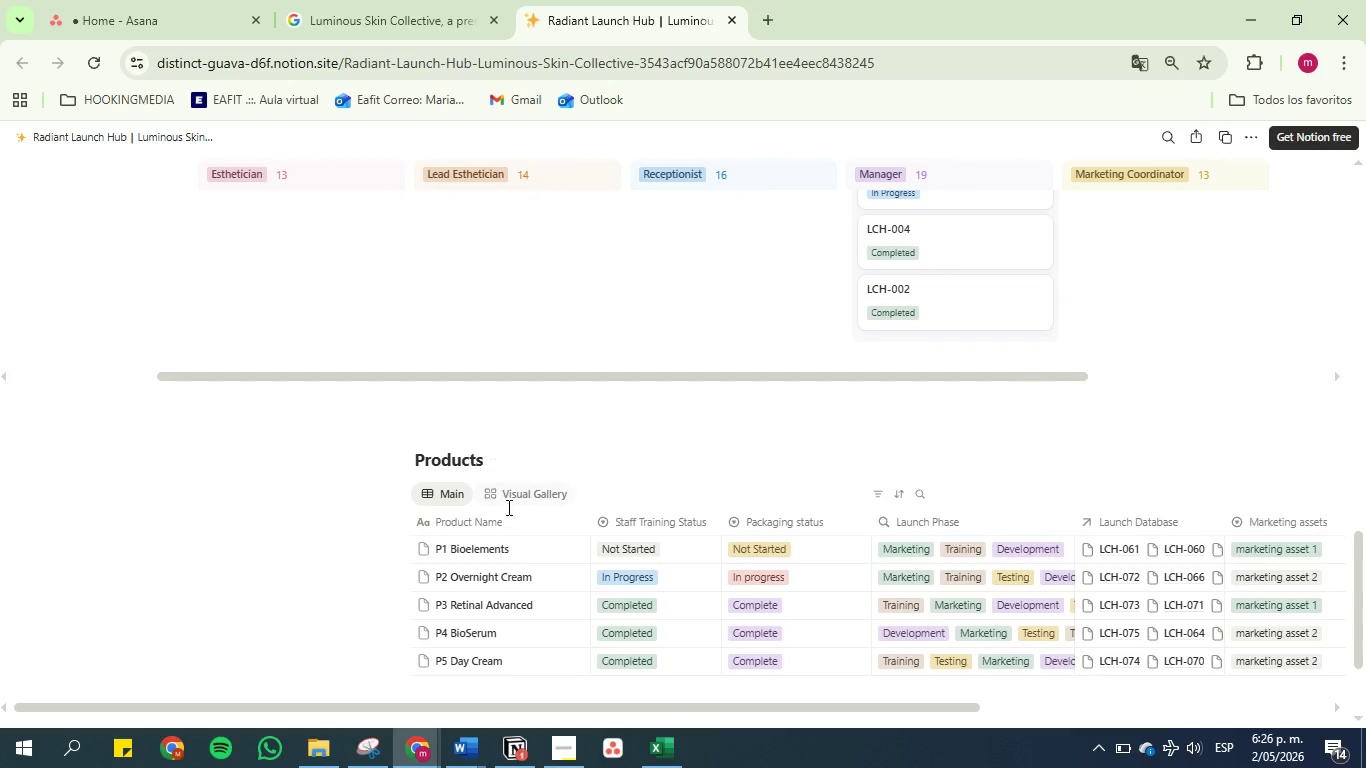 
left_click([511, 496])
 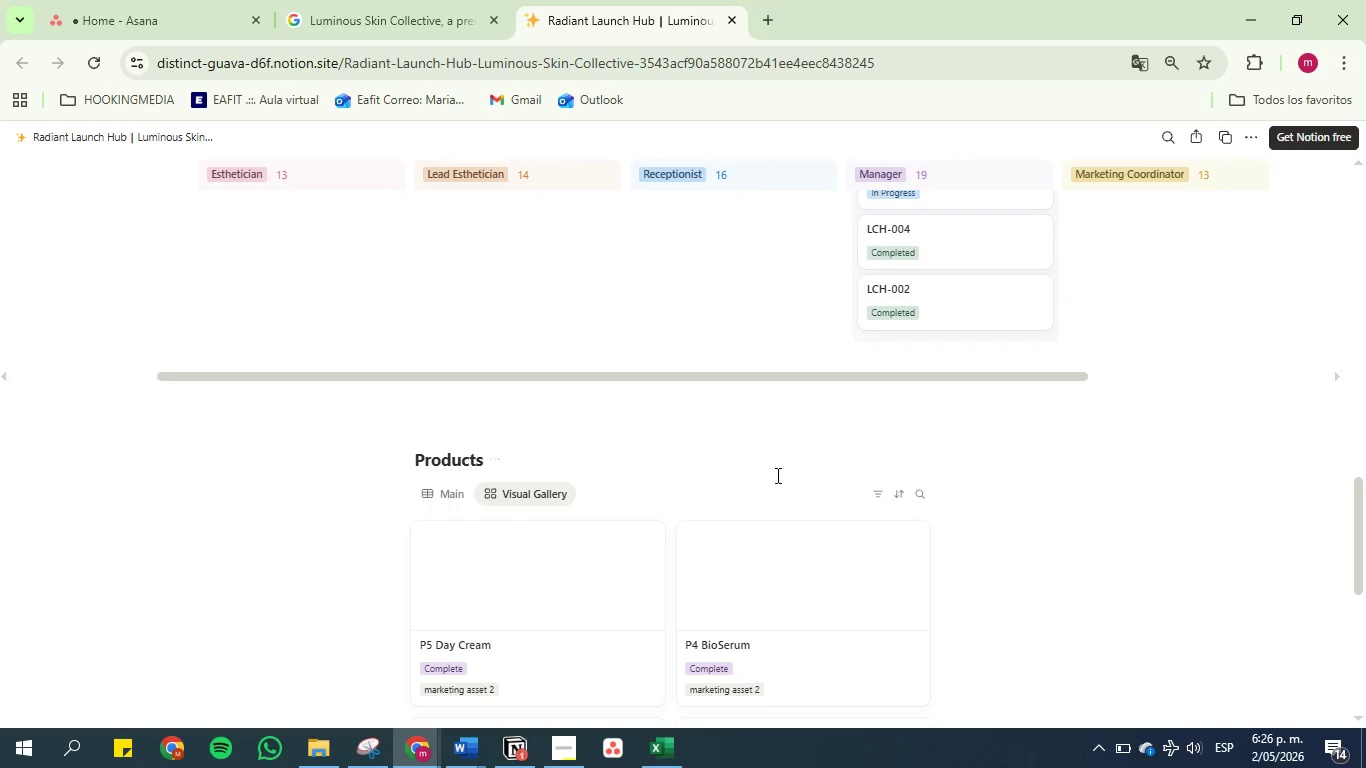 
scroll: coordinate [787, 541], scroll_direction: down, amount: 3.0
 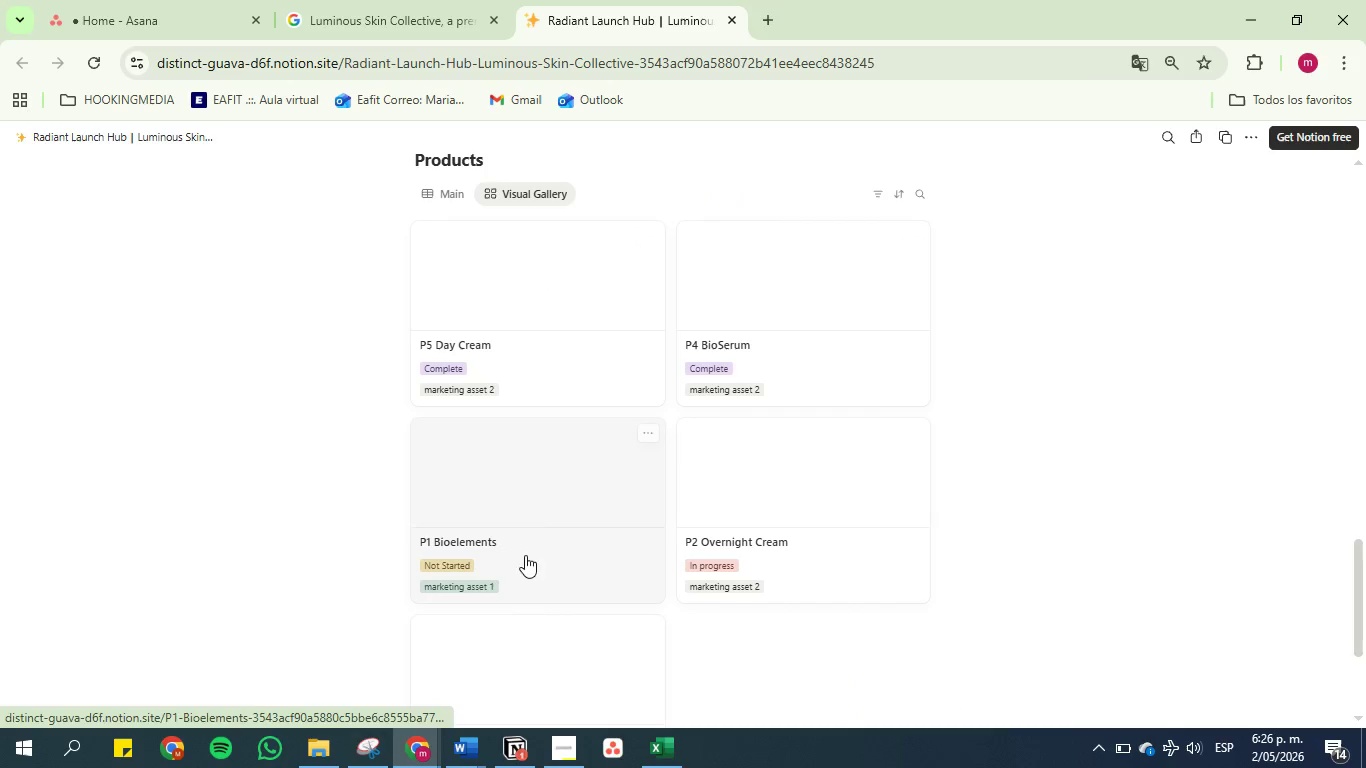 
left_click([513, 752])
 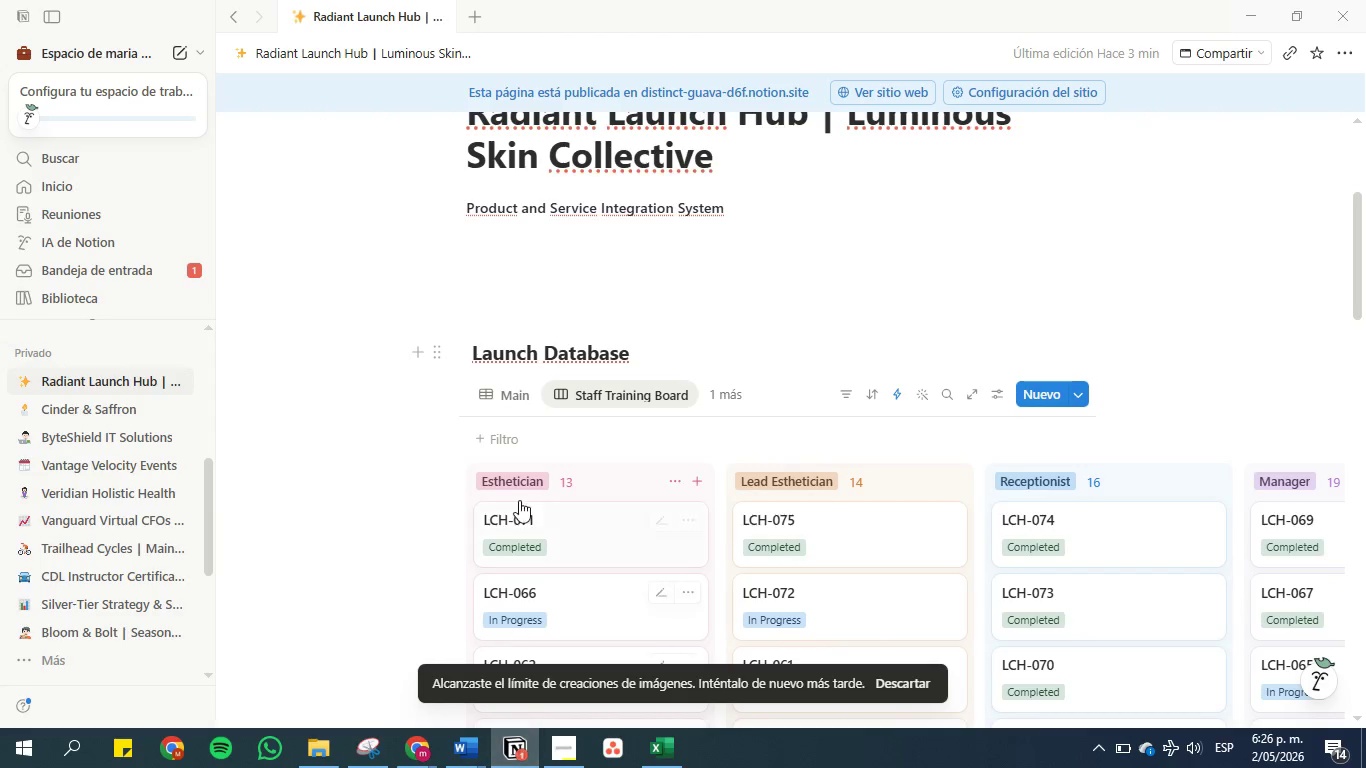 
scroll: coordinate [548, 504], scroll_direction: down, amount: 18.0
 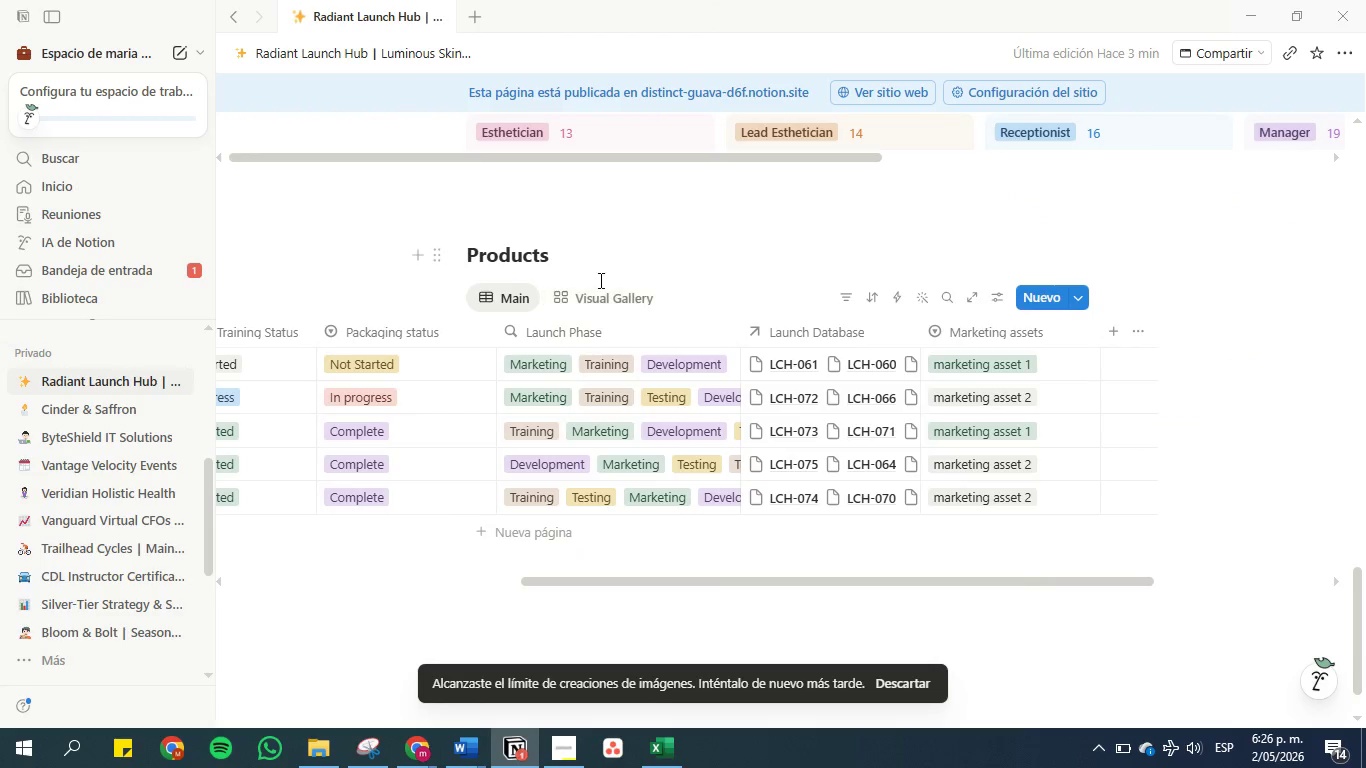 
left_click([604, 292])
 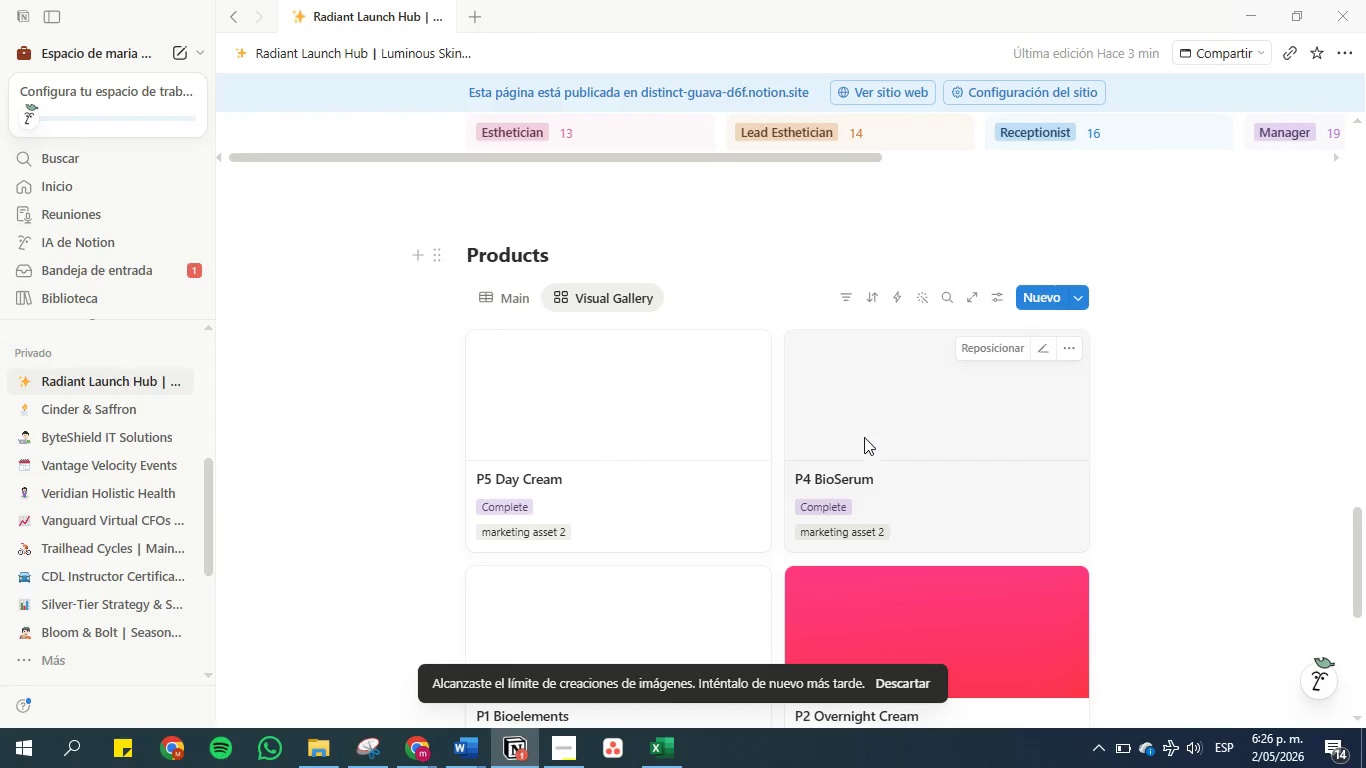 
scroll: coordinate [1105, 472], scroll_direction: down, amount: 3.0
 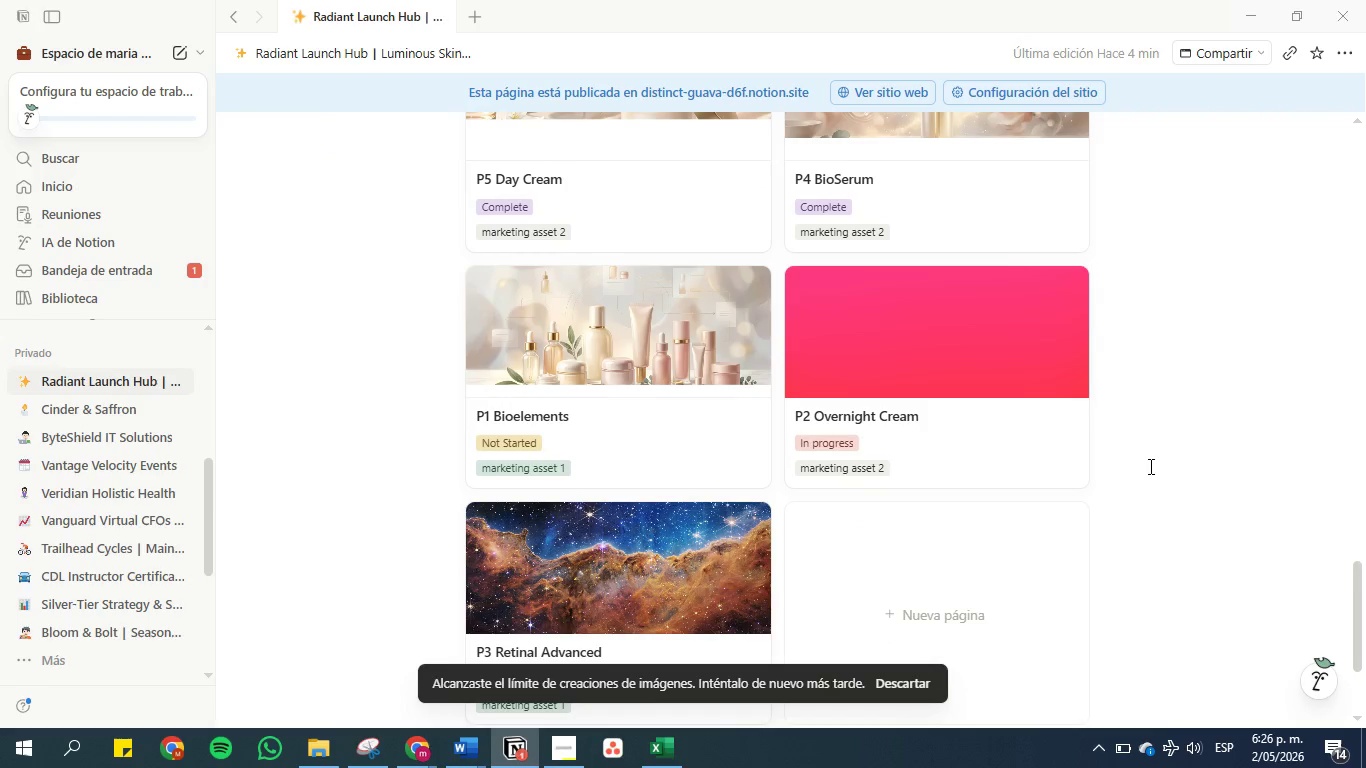 
scroll: coordinate [1152, 466], scroll_direction: up, amount: 3.0
 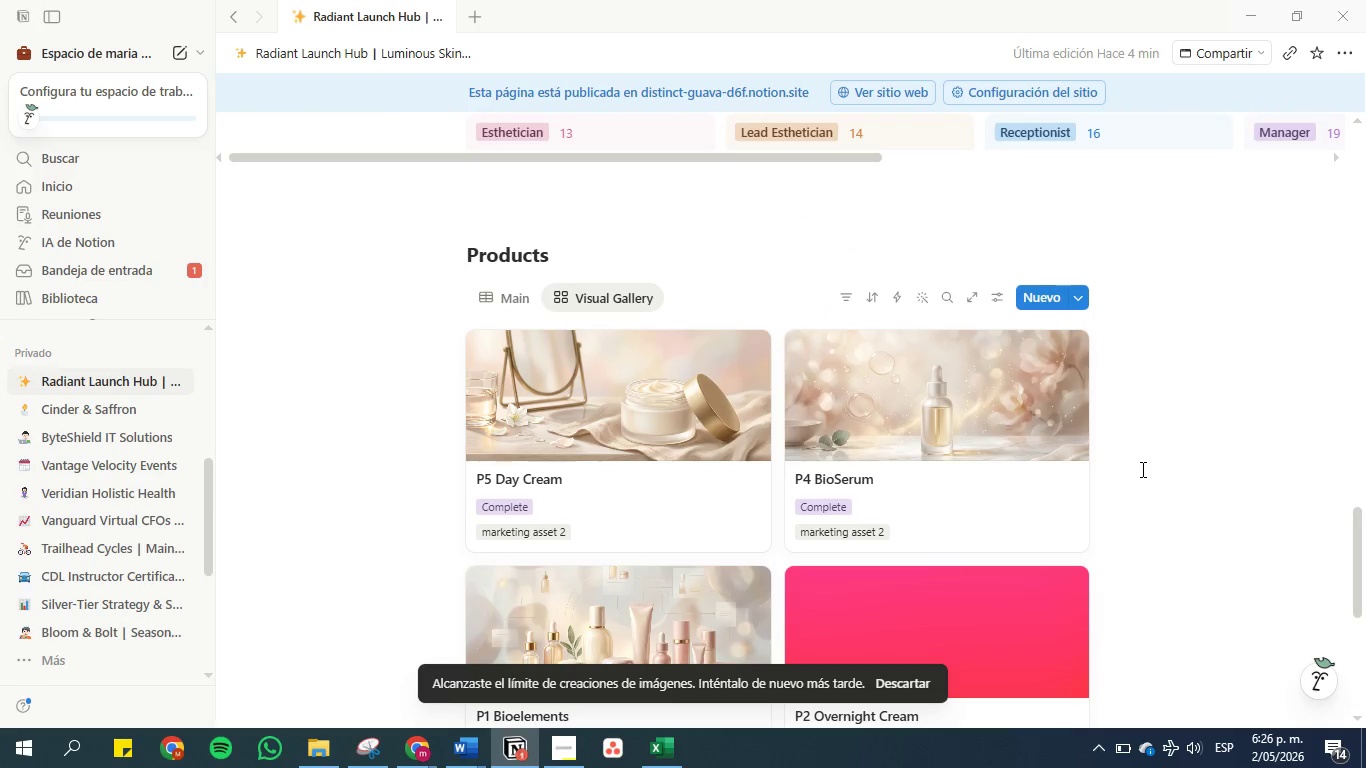 
scroll: coordinate [1141, 469], scroll_direction: down, amount: 2.0
 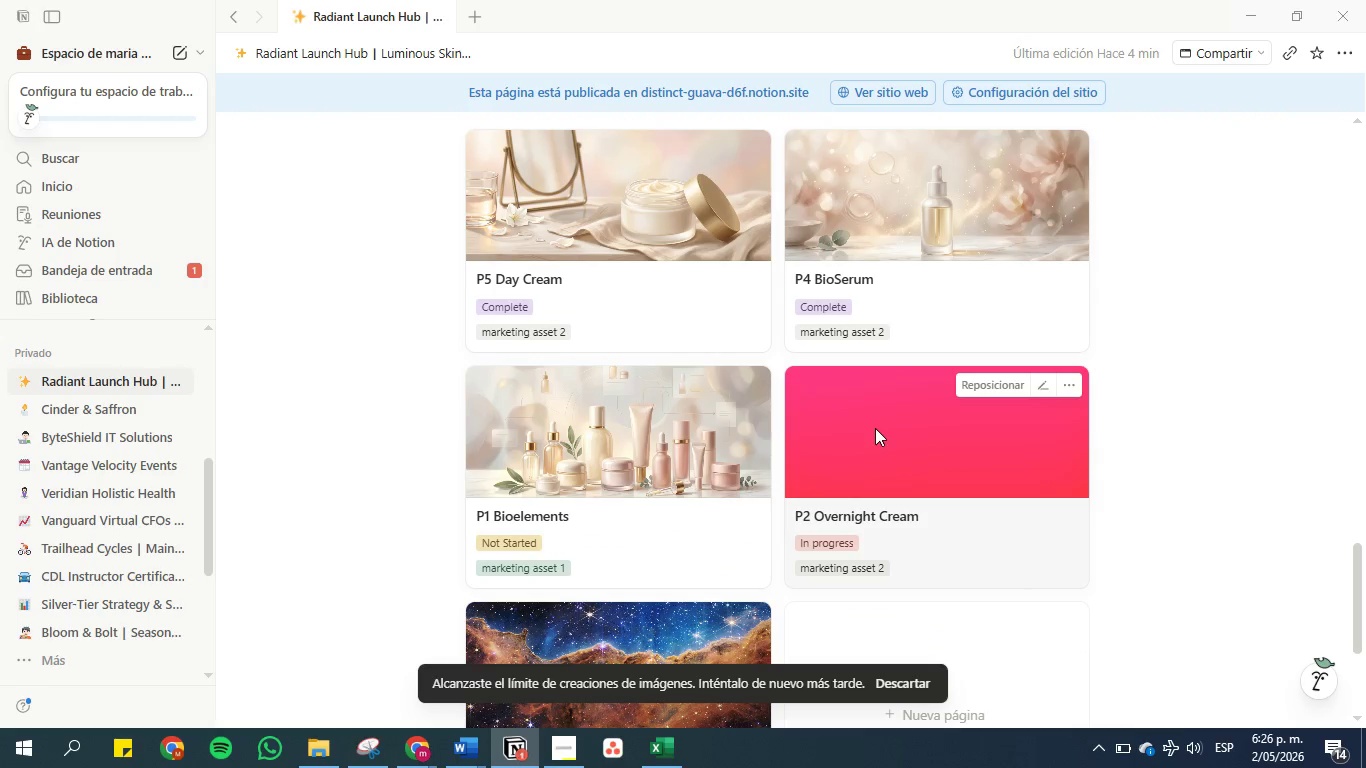 
left_click([875, 428])
 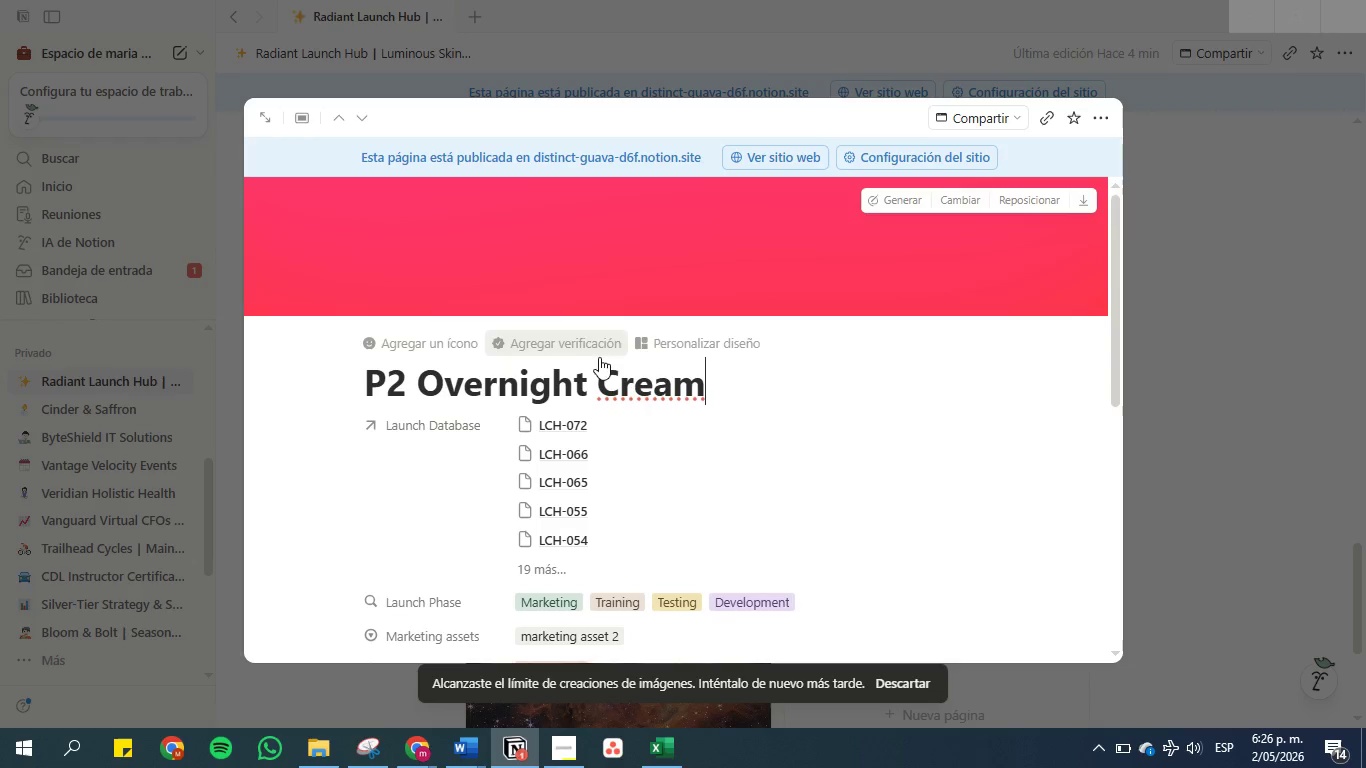 
wait(5.38)
 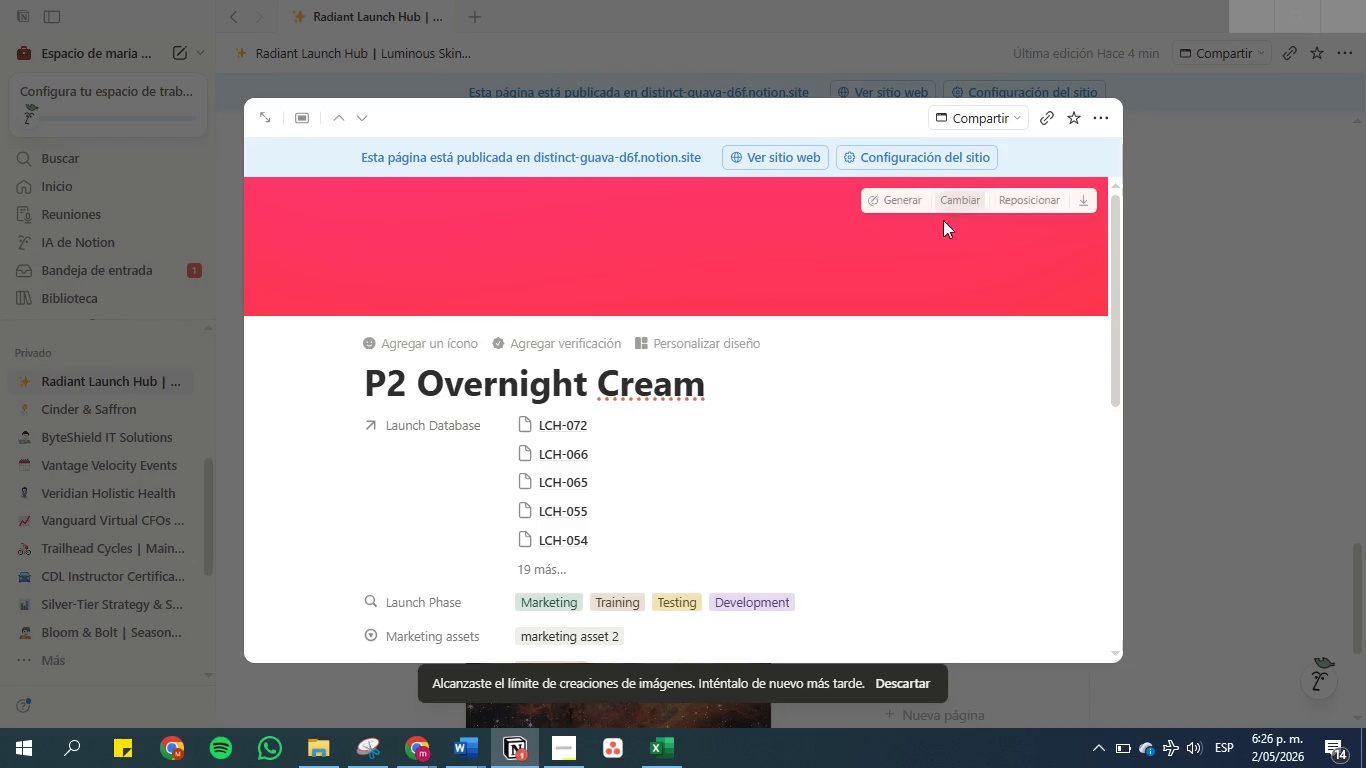 
left_click_drag(start_coordinate=[422, 380], to_coordinate=[738, 386])
 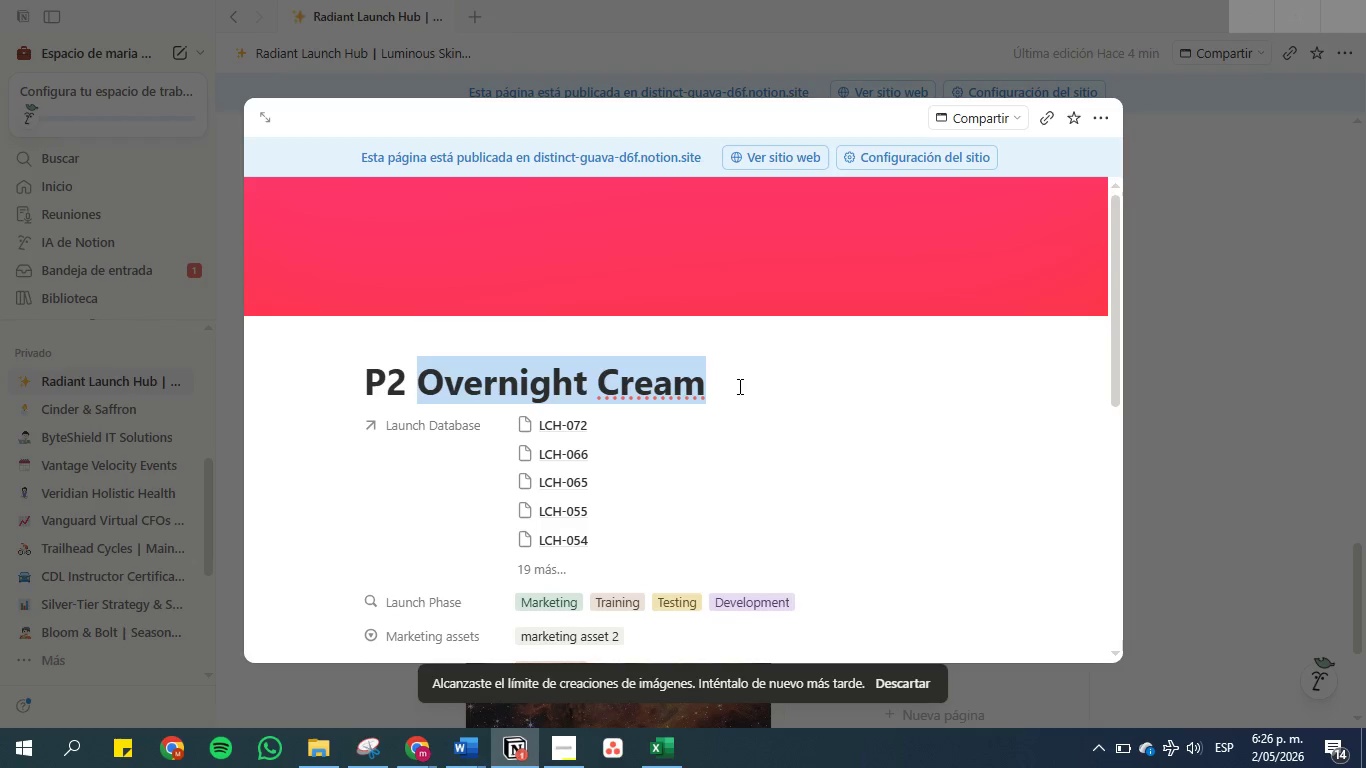 
key(Control+C)
 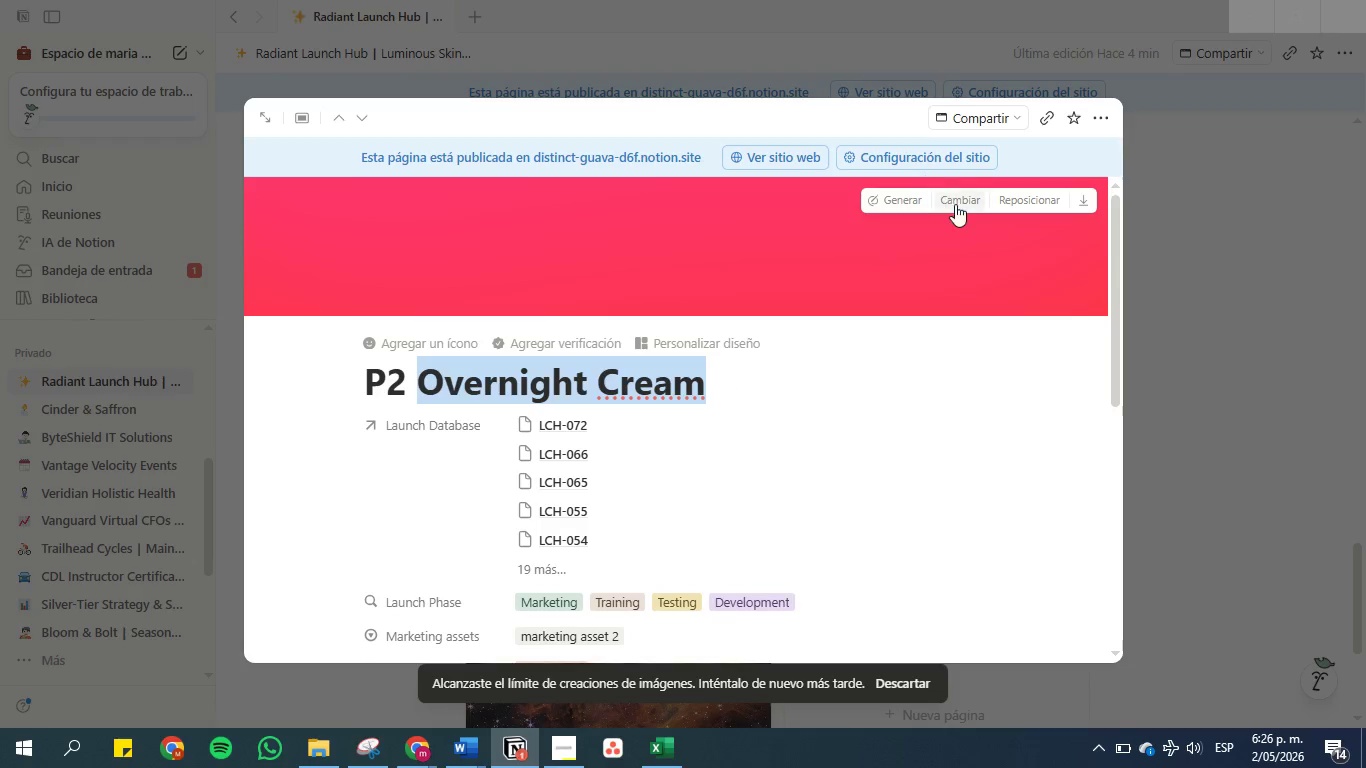 
left_click([955, 204])
 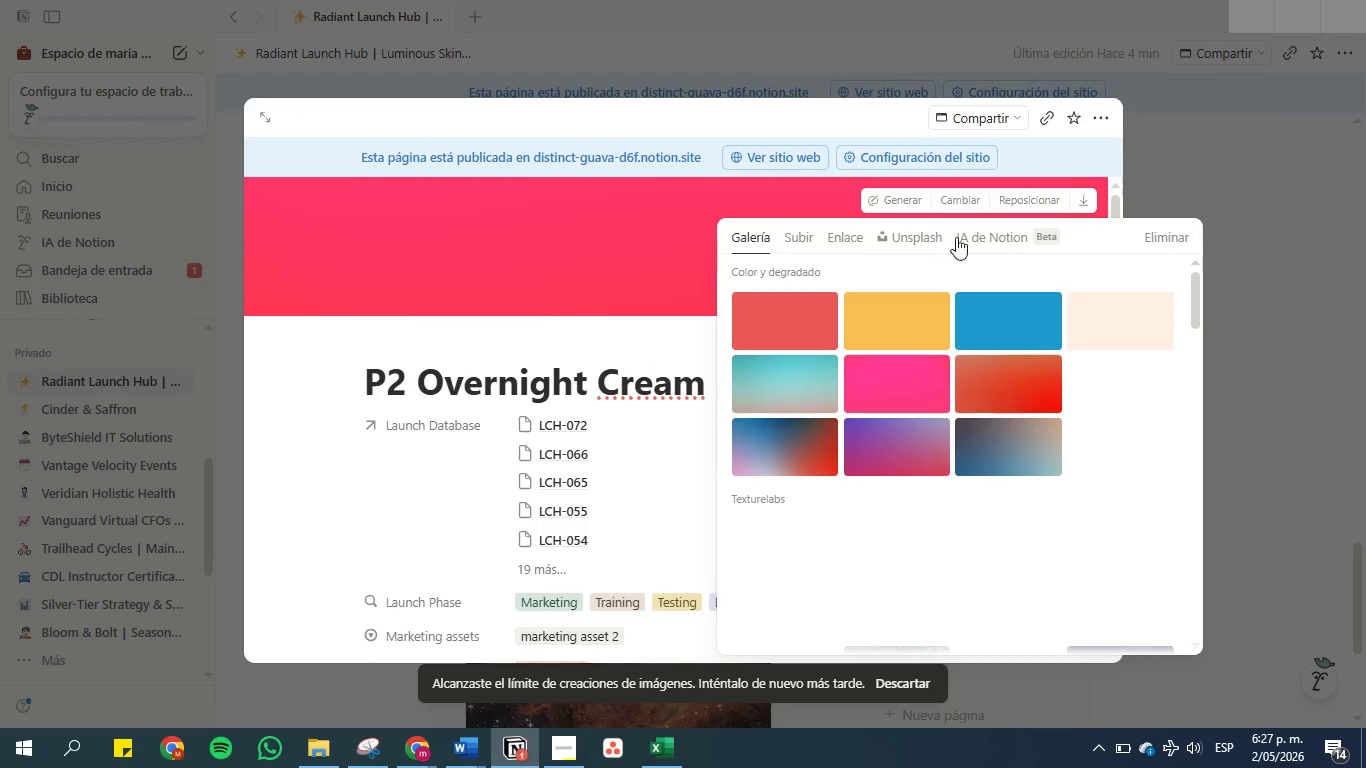 
left_click([922, 235])
 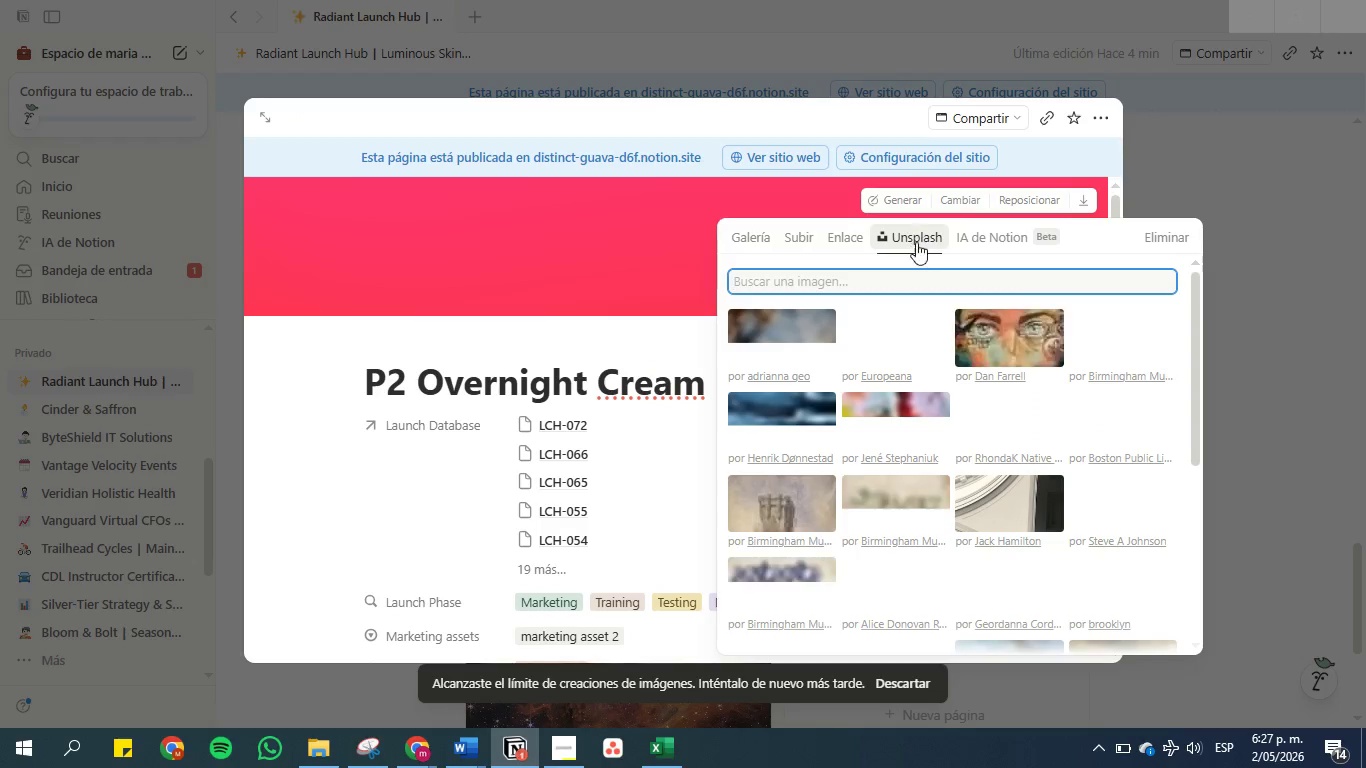 
left_click([875, 281])
 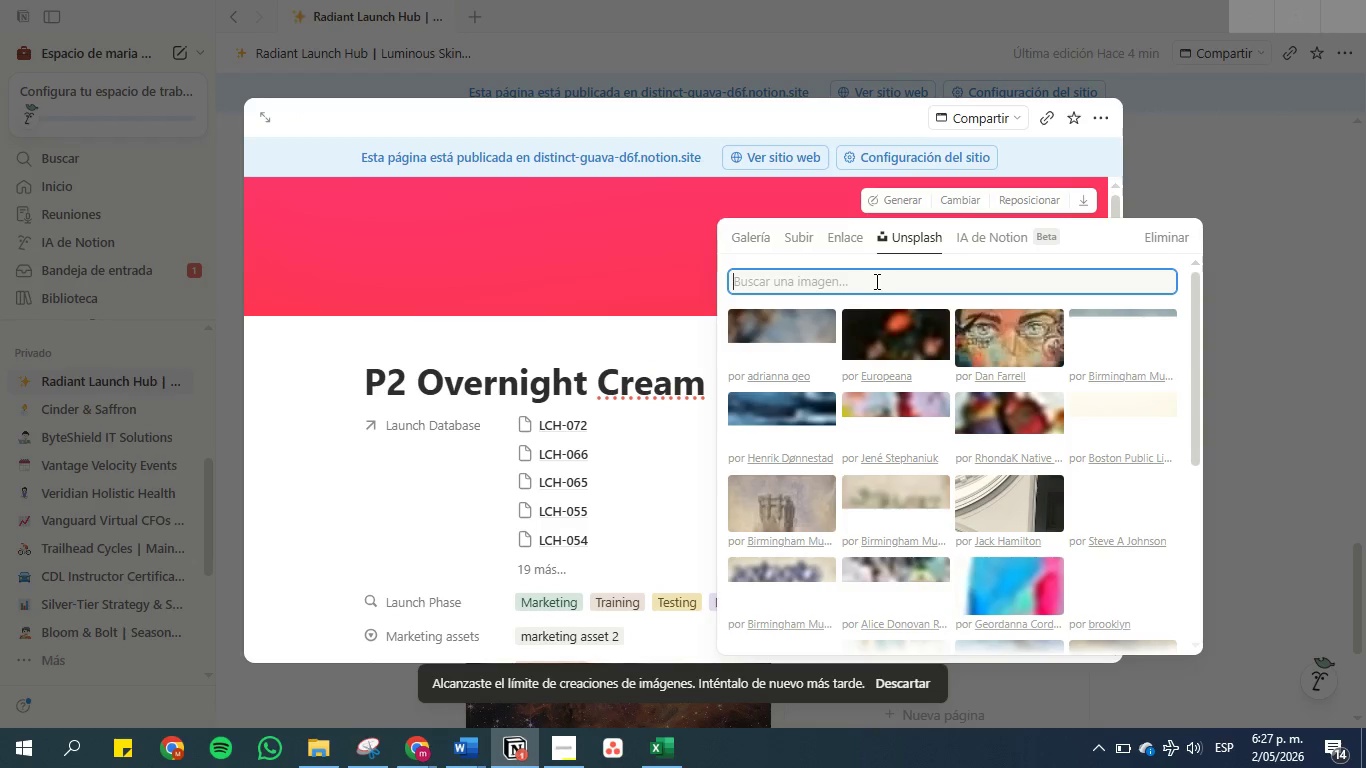 
key(Control+V)
 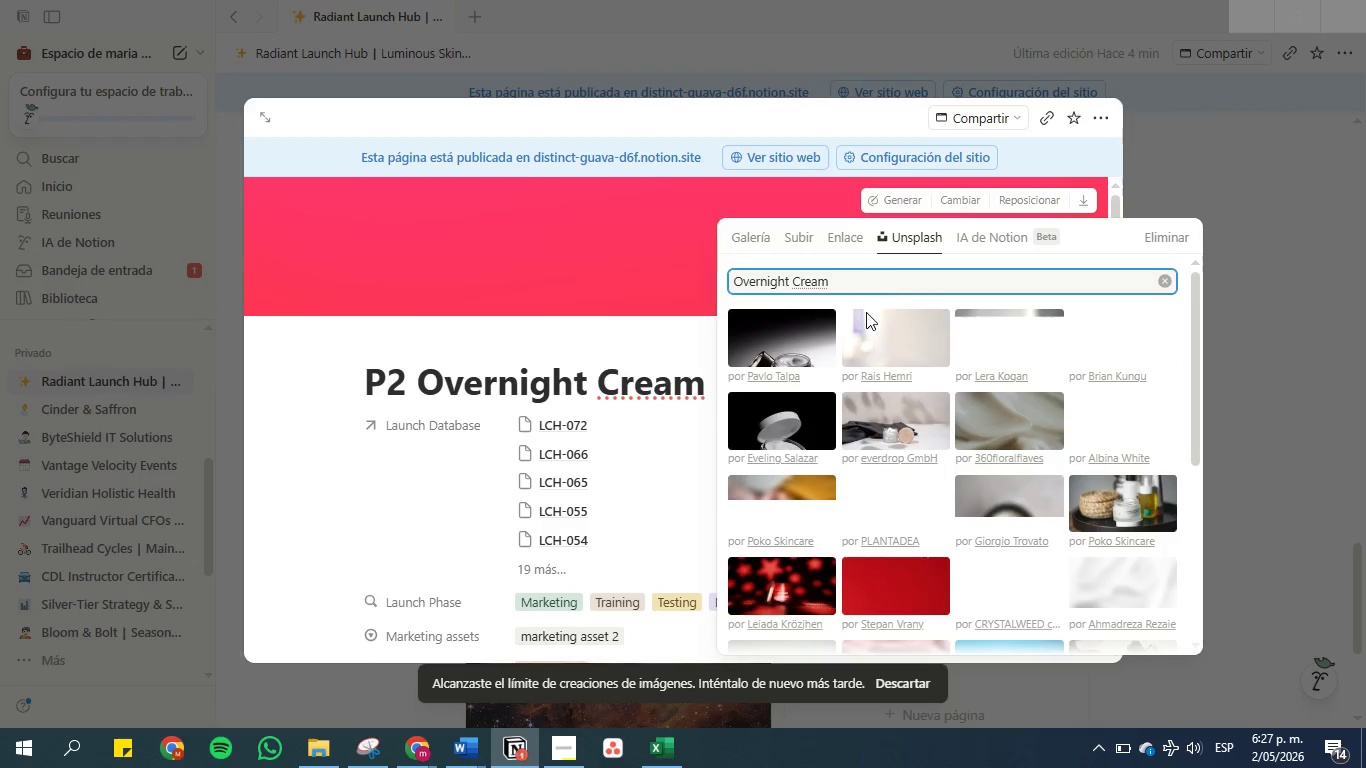 
scroll: coordinate [873, 430], scroll_direction: up, amount: 3.0
 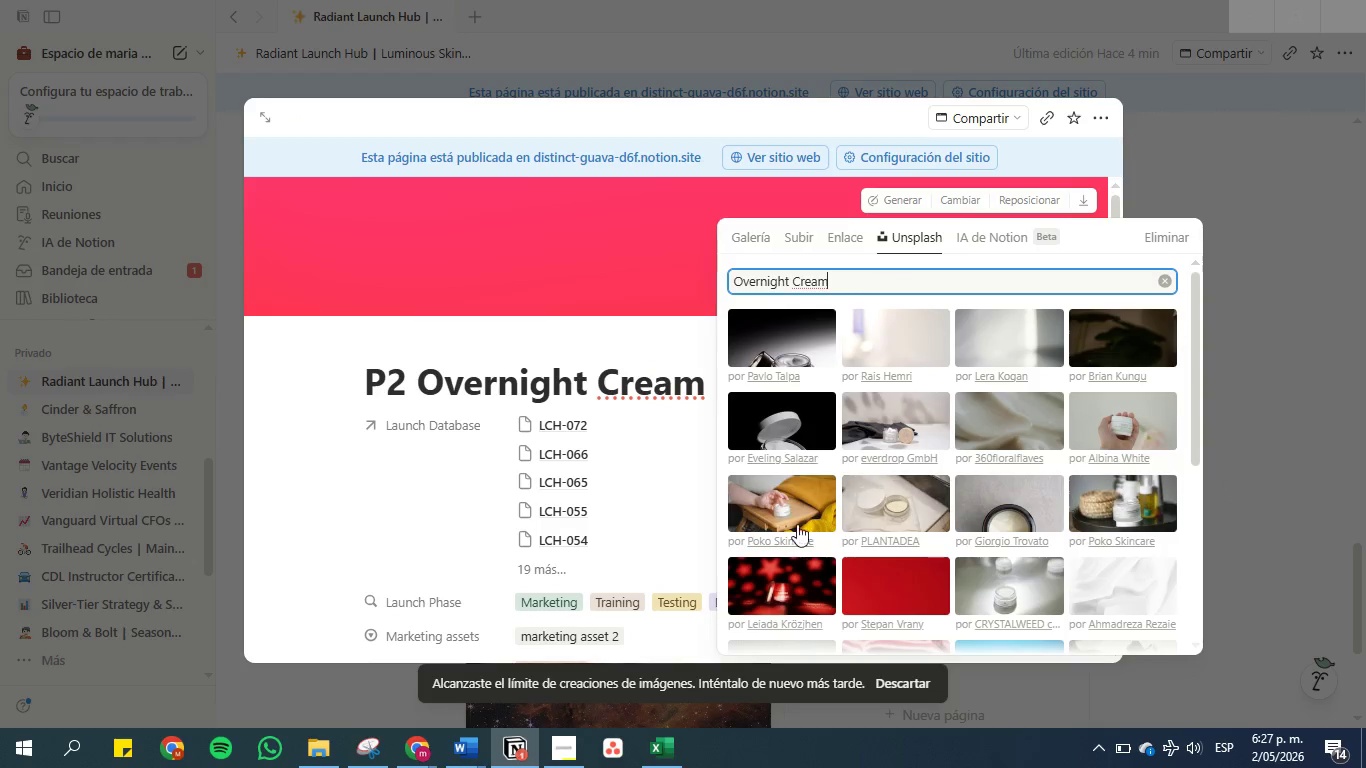 
left_click([800, 483])
 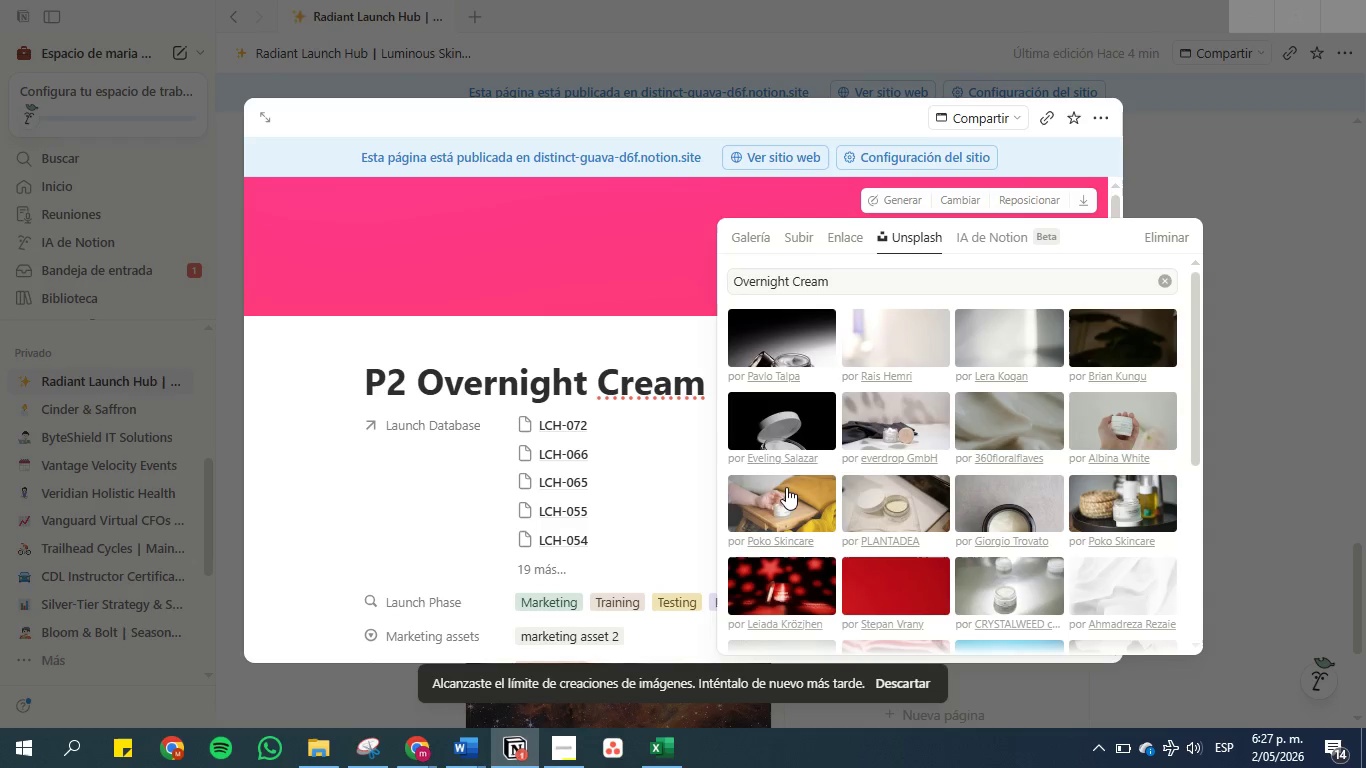 
double_click([783, 488])
 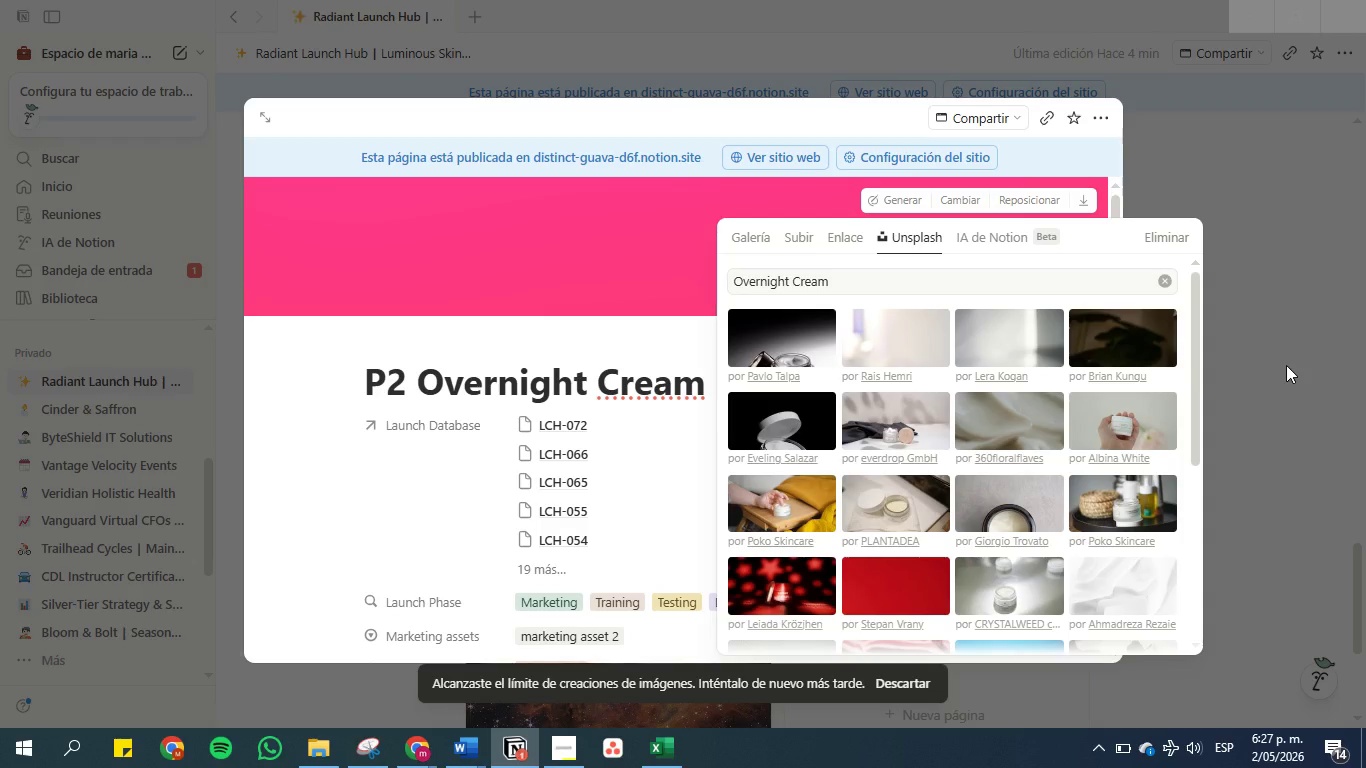 
double_click([1286, 365])
 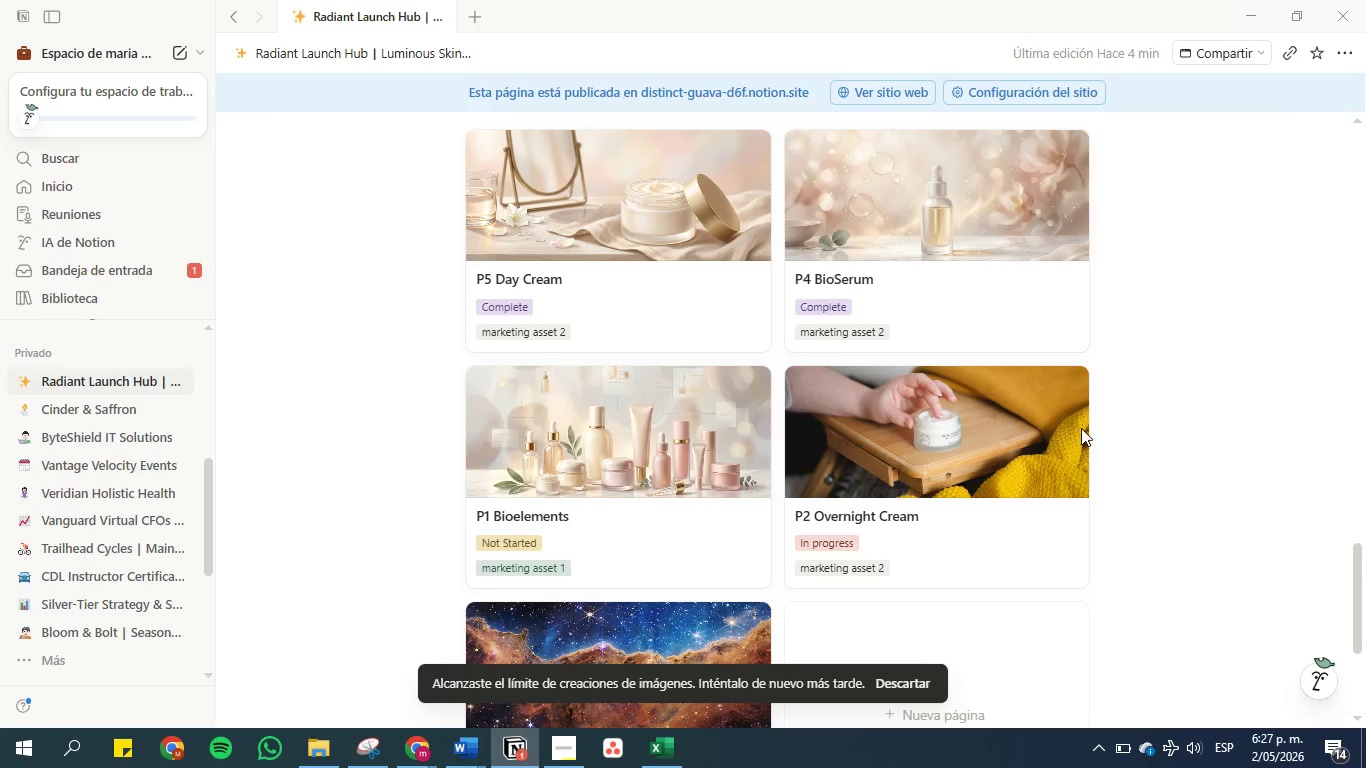 
scroll: coordinate [1006, 447], scroll_direction: down, amount: 2.0
 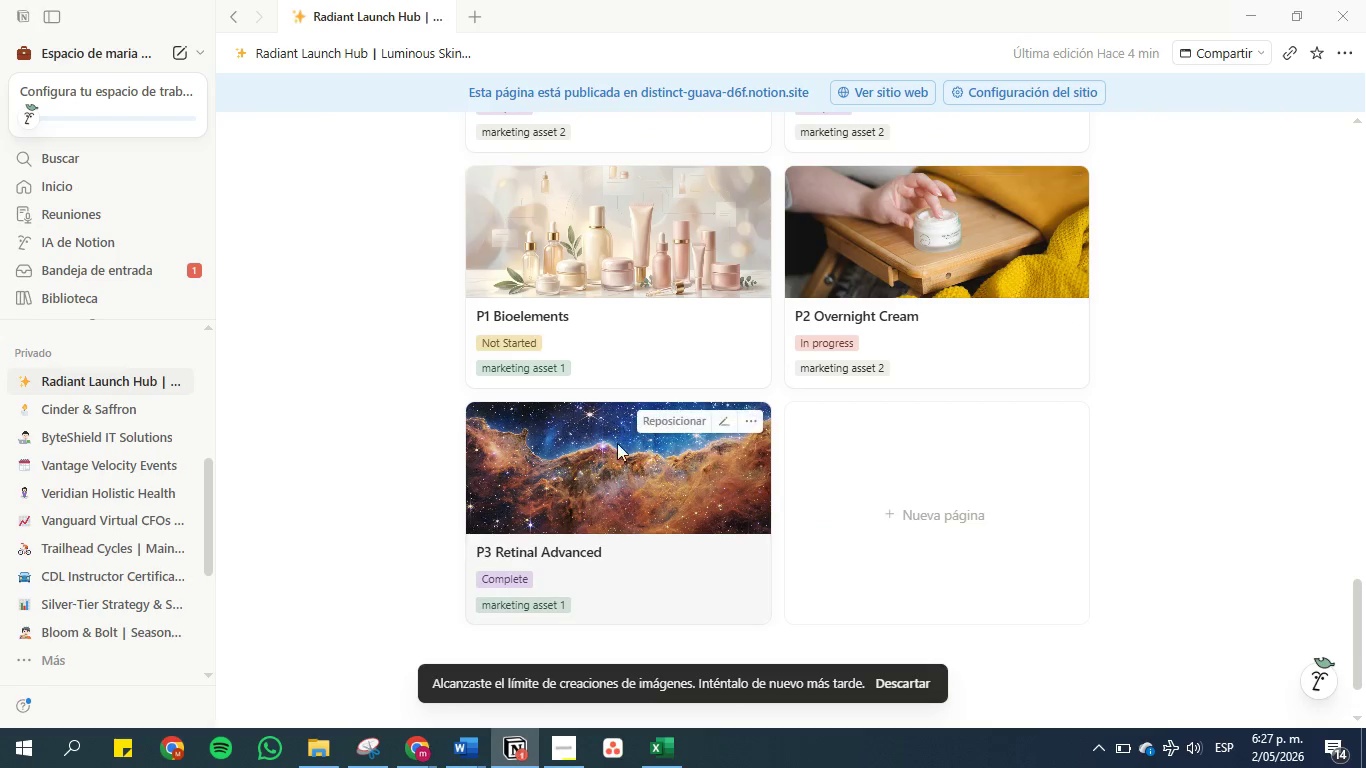 
left_click([606, 441])
 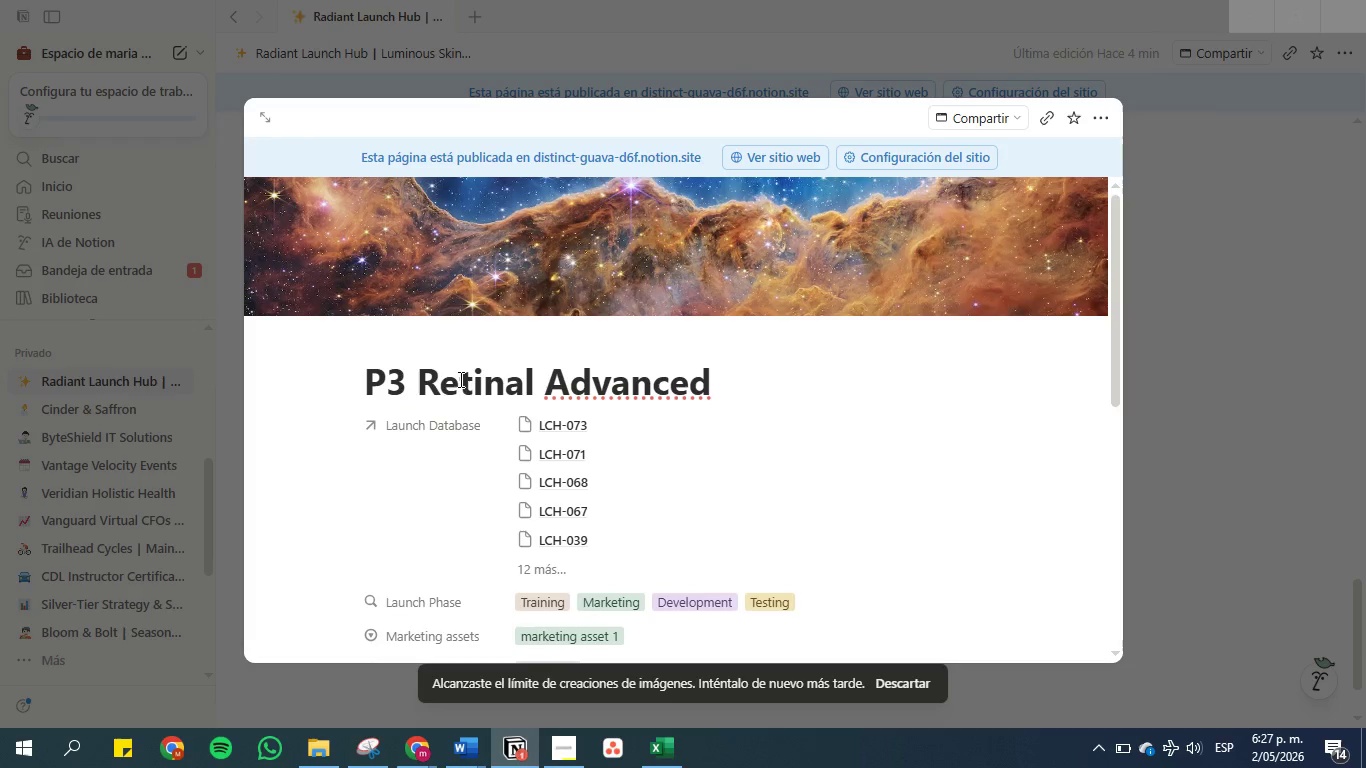 
left_click_drag(start_coordinate=[425, 384], to_coordinate=[715, 394])
 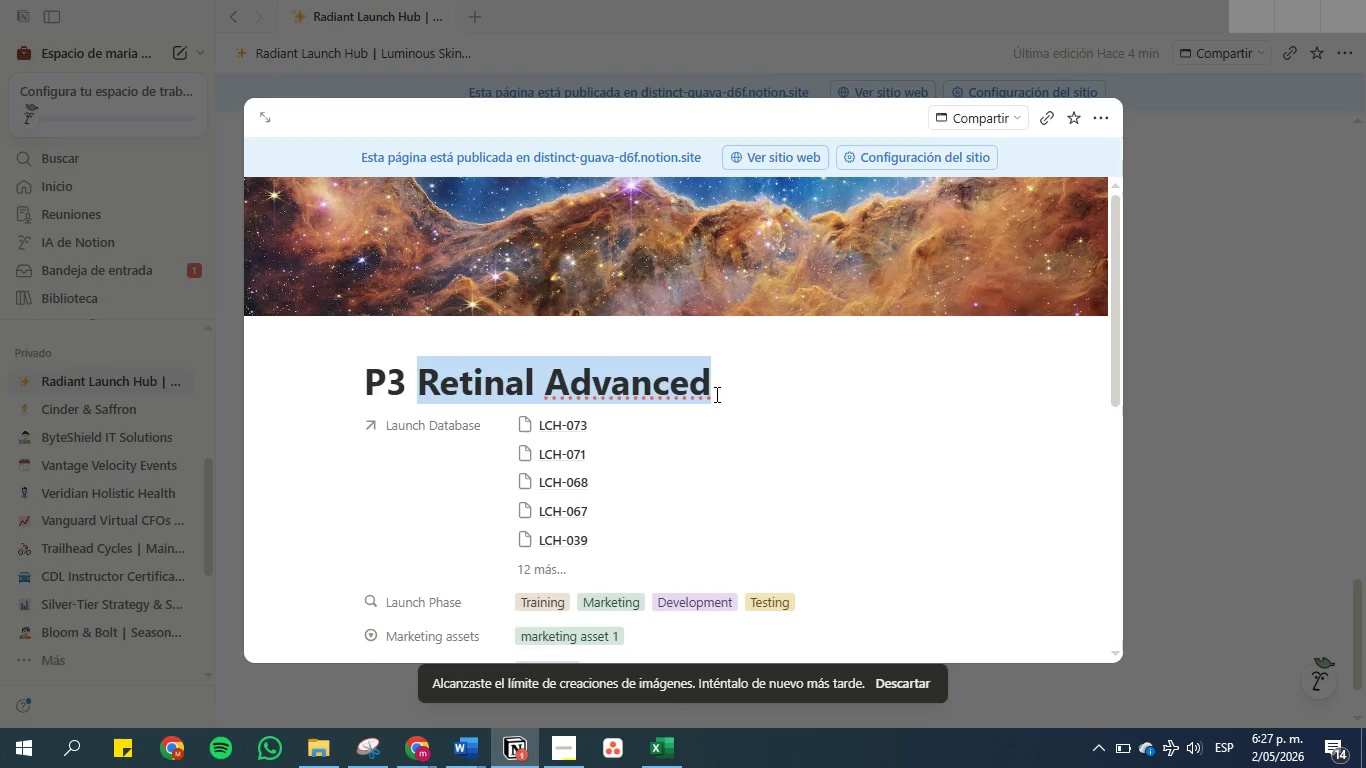 
key(Control+C)
 